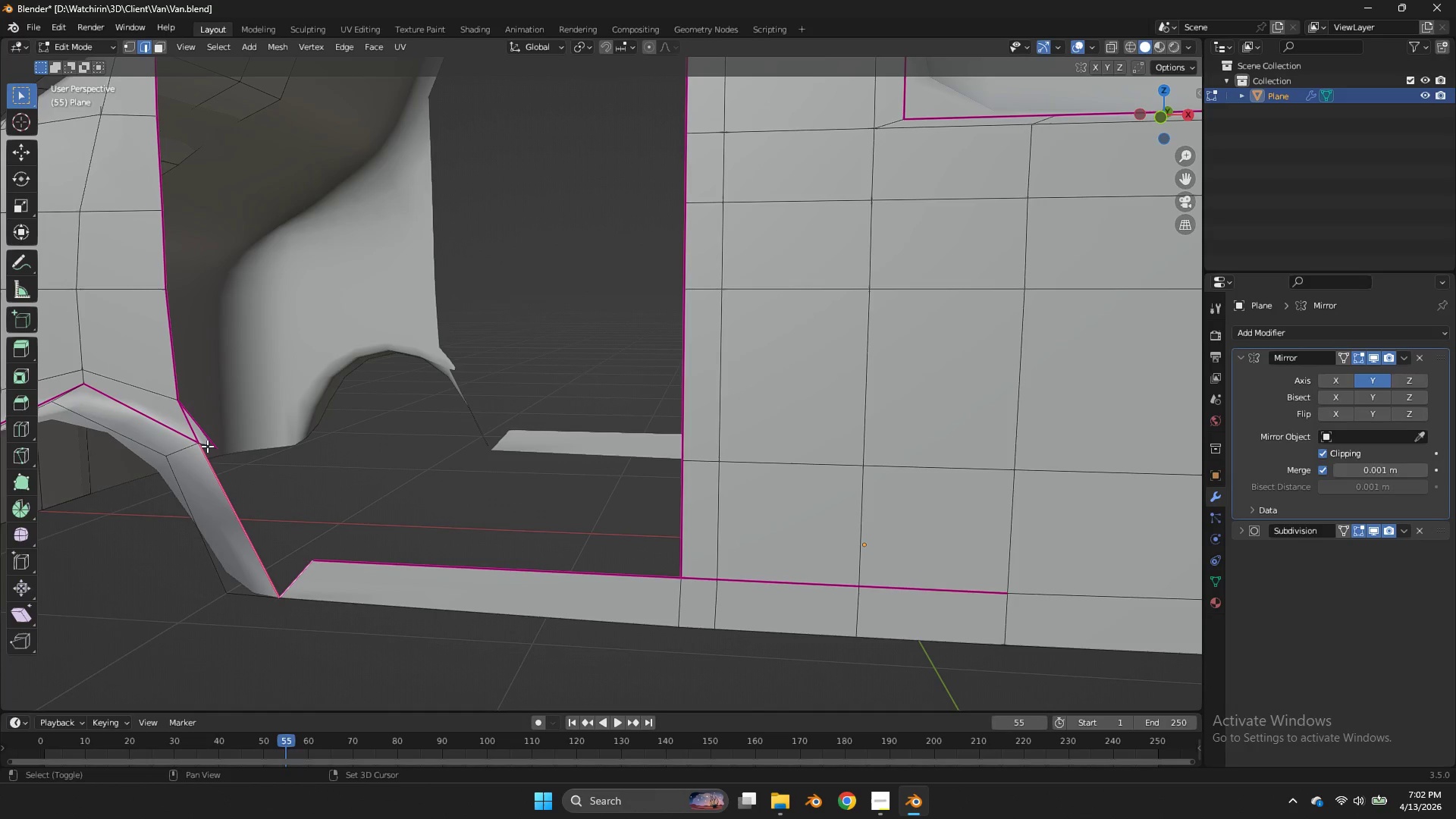 
double_click([204, 445])
 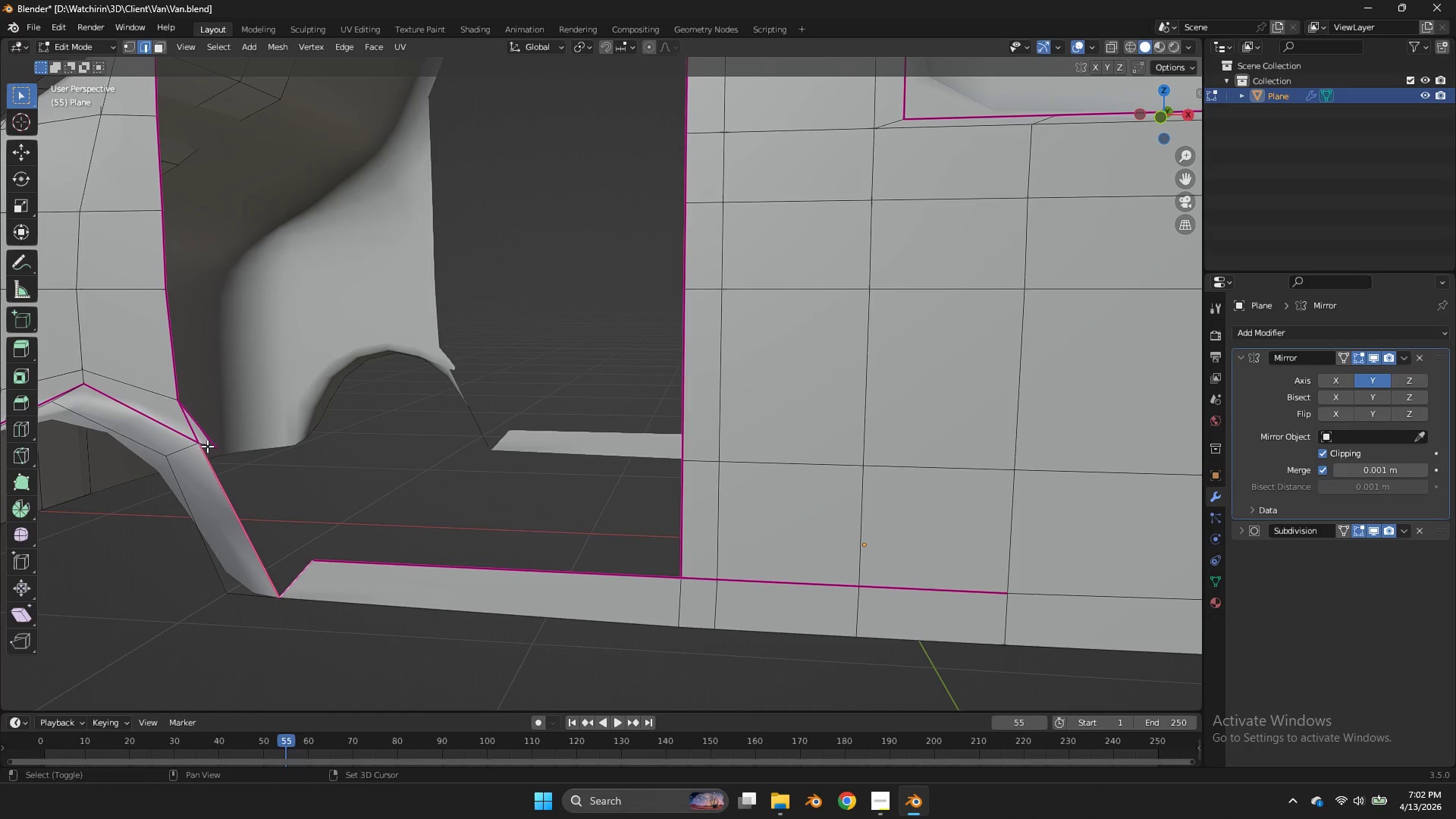 
triple_click([207, 446])
 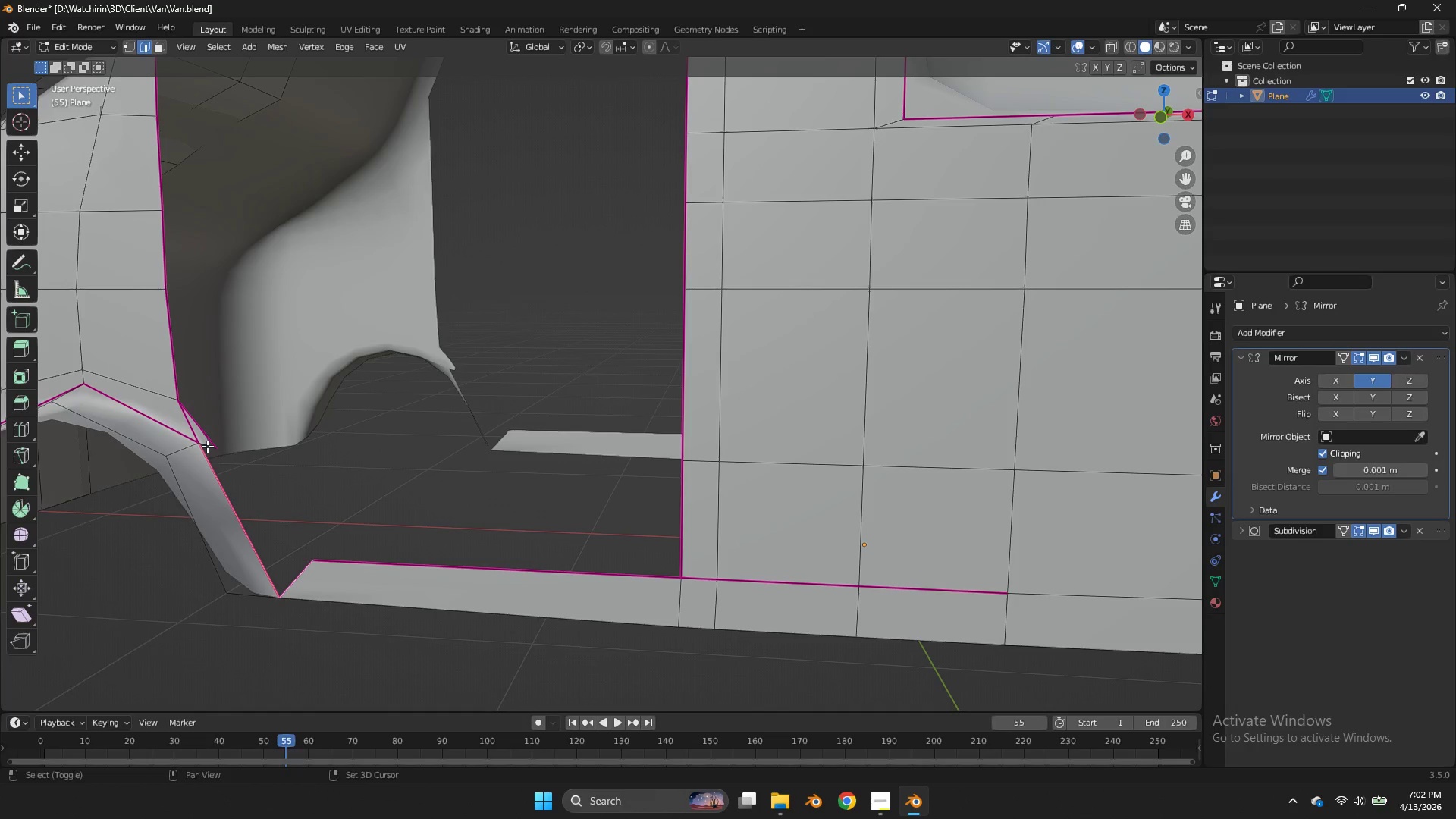 
triple_click([207, 446])
 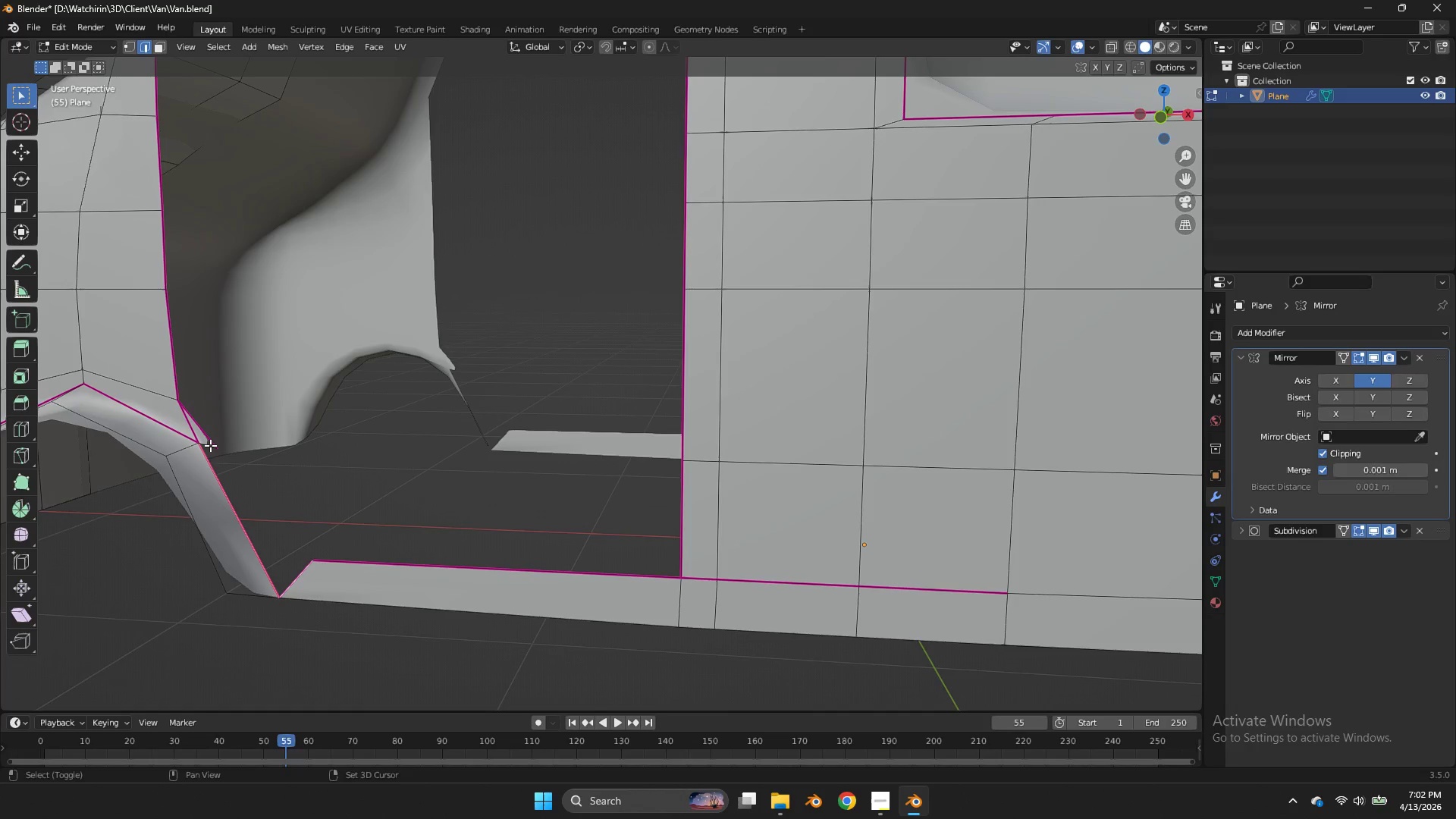 
double_click([210, 445])
 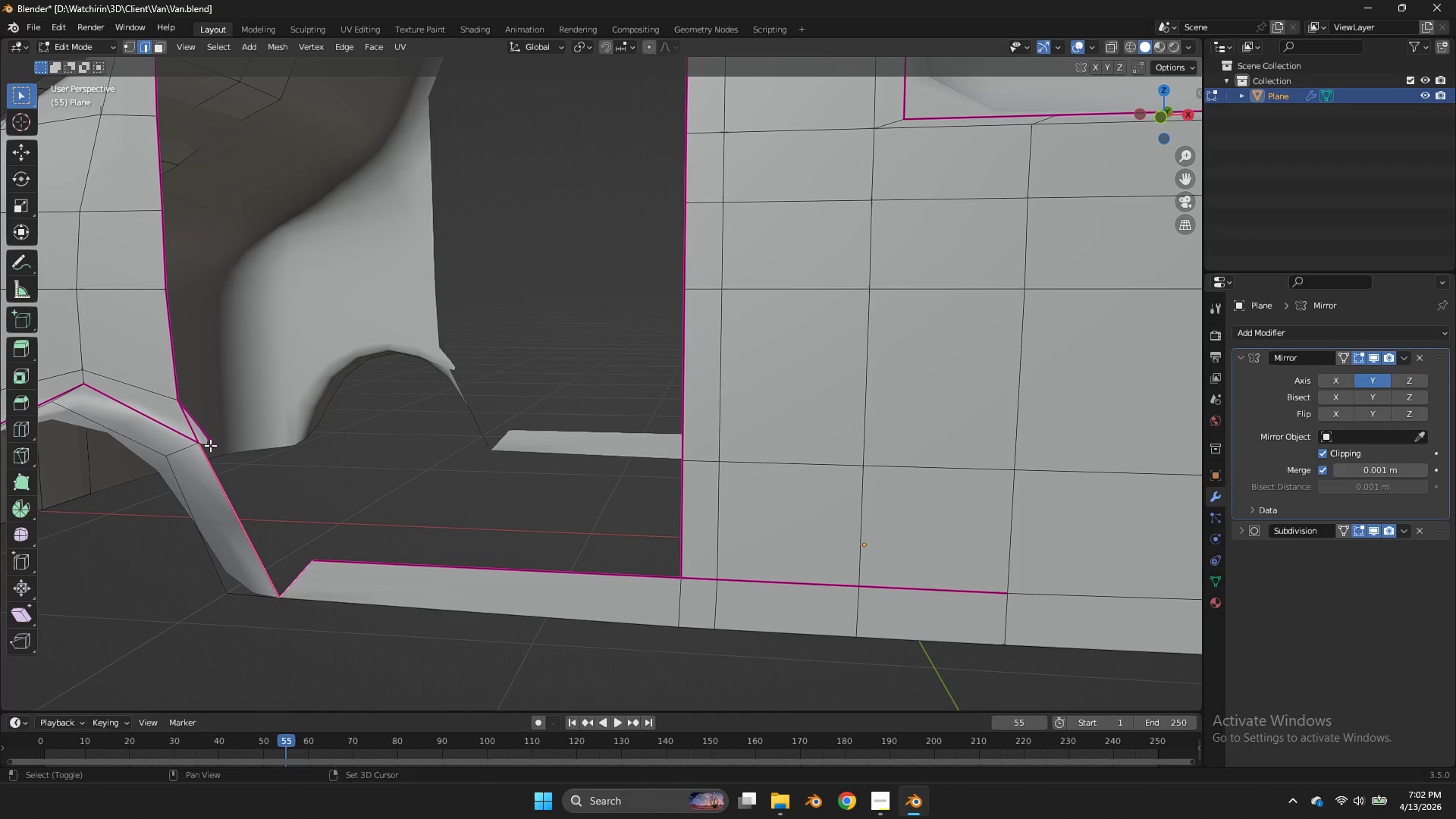 
triple_click([210, 445])
 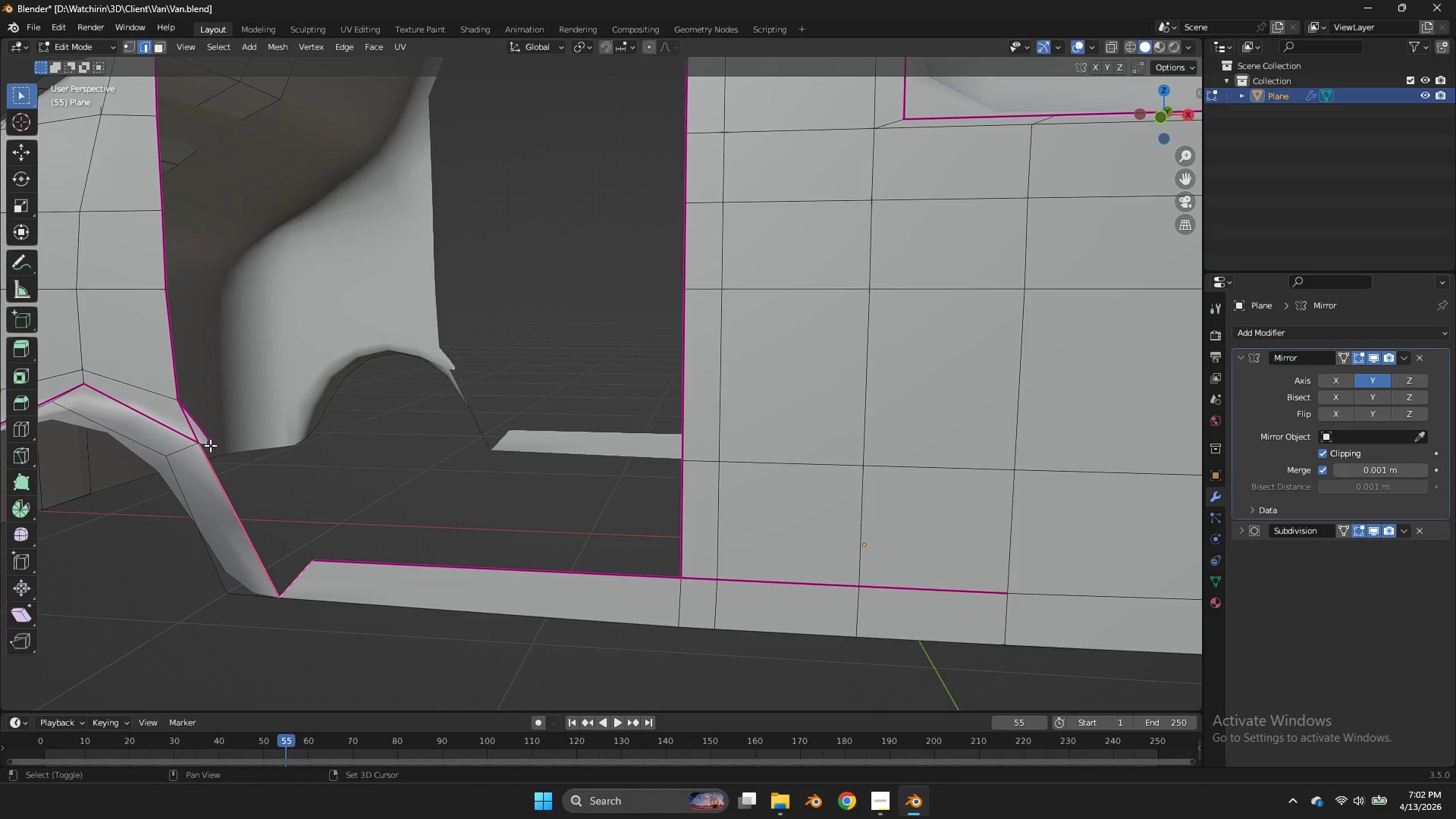 
triple_click([210, 445])
 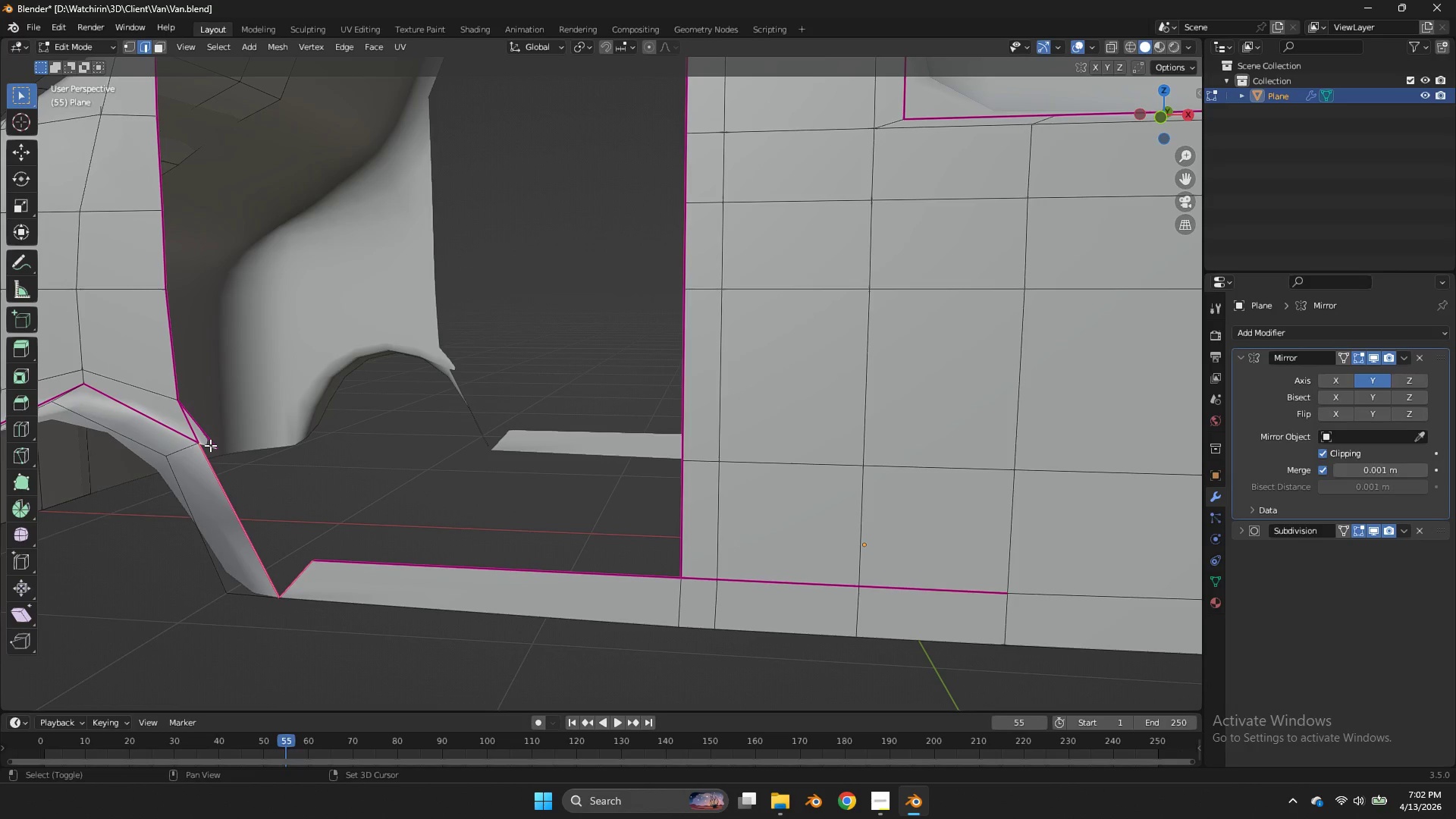 
triple_click([210, 445])
 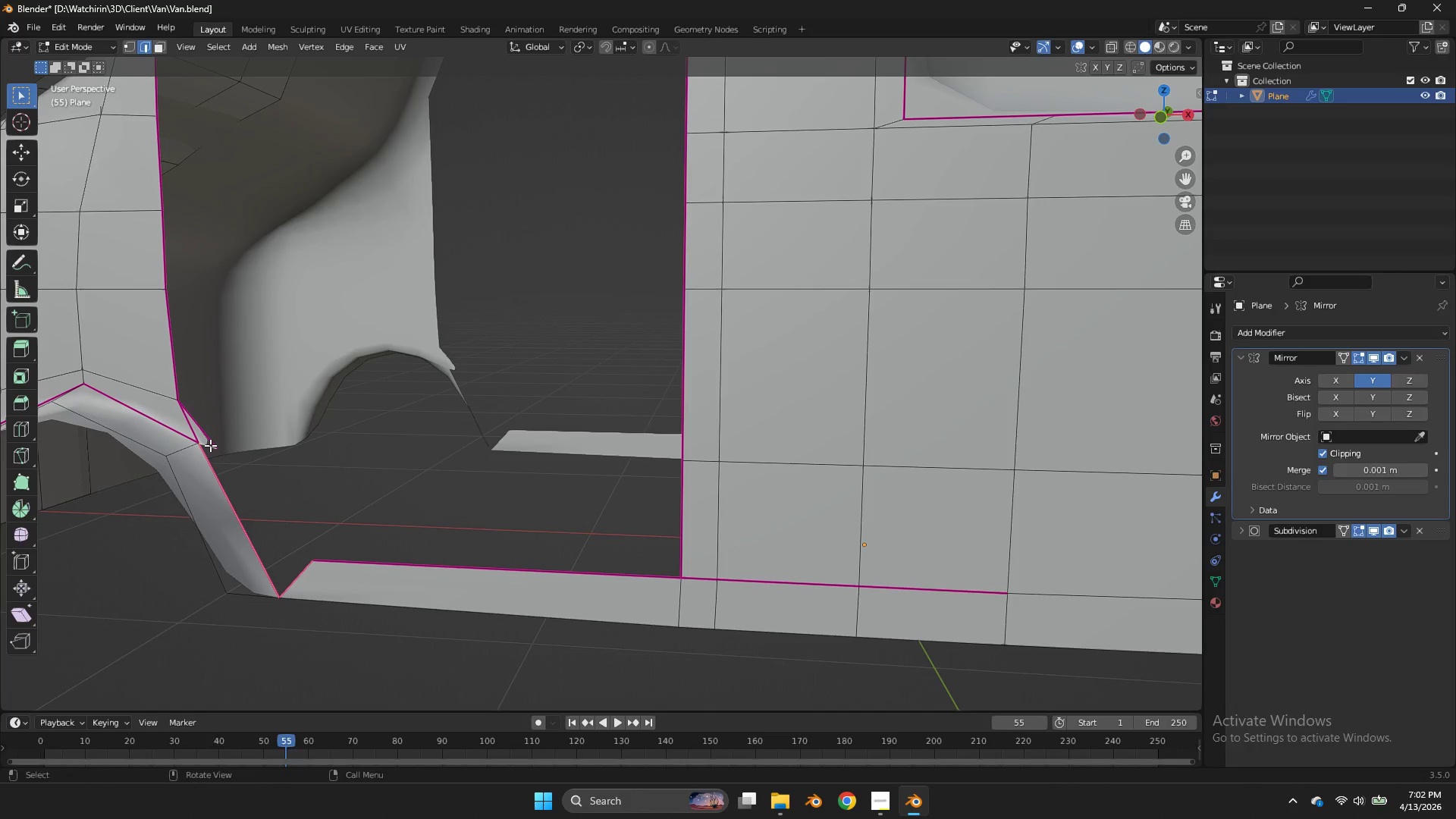 
key(F)
 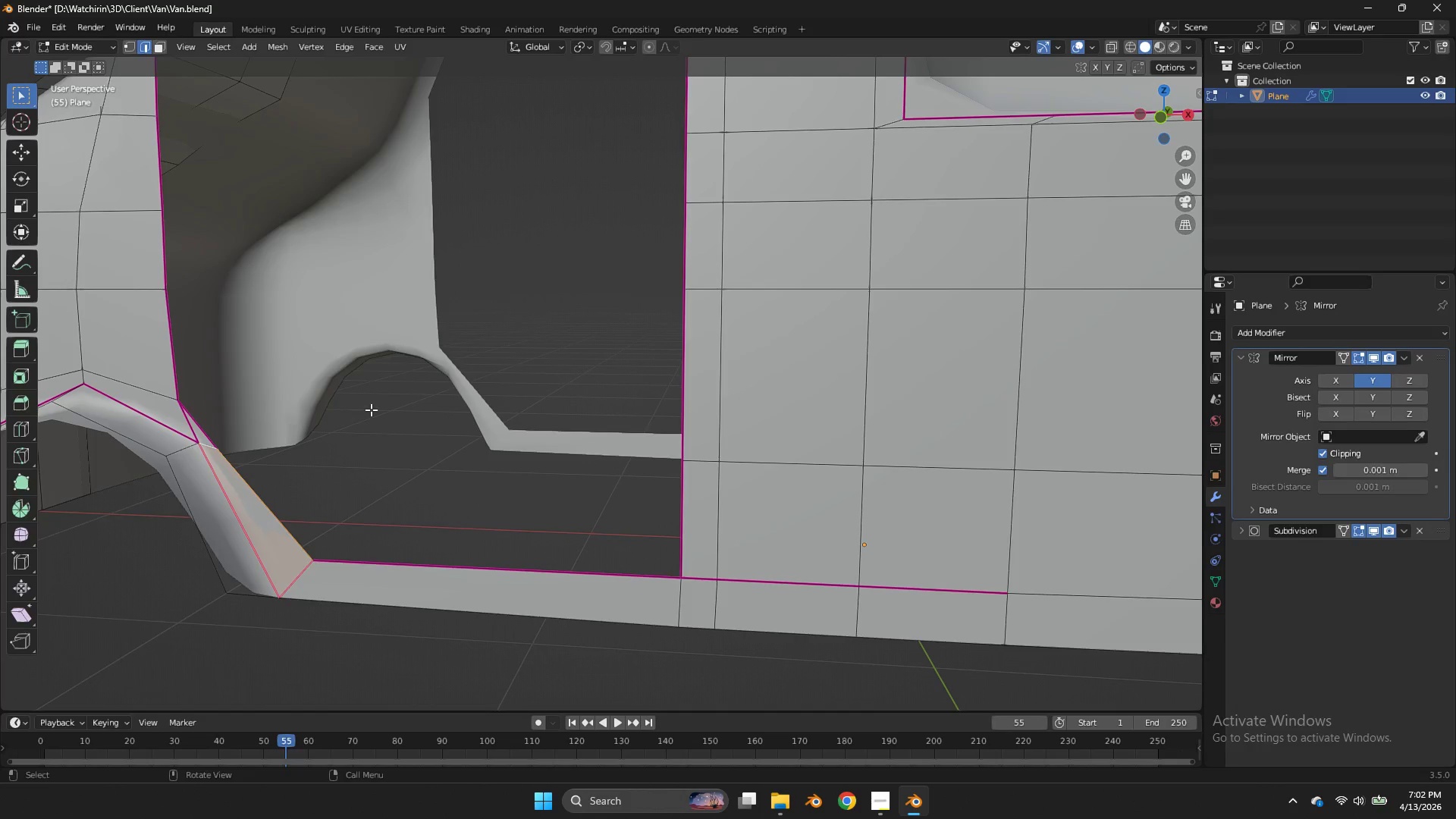 
key(Tab)
 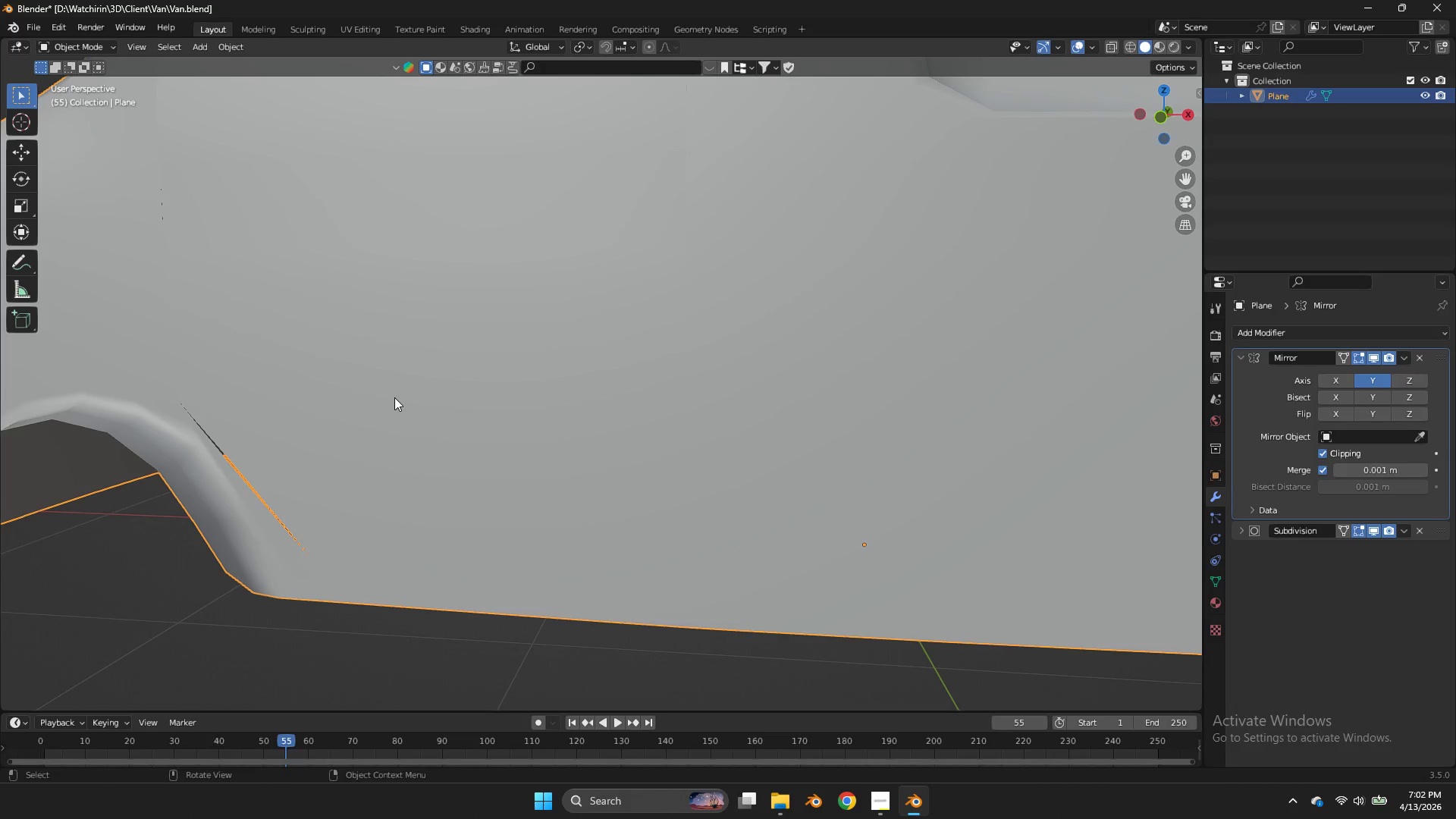 
key(Tab)
 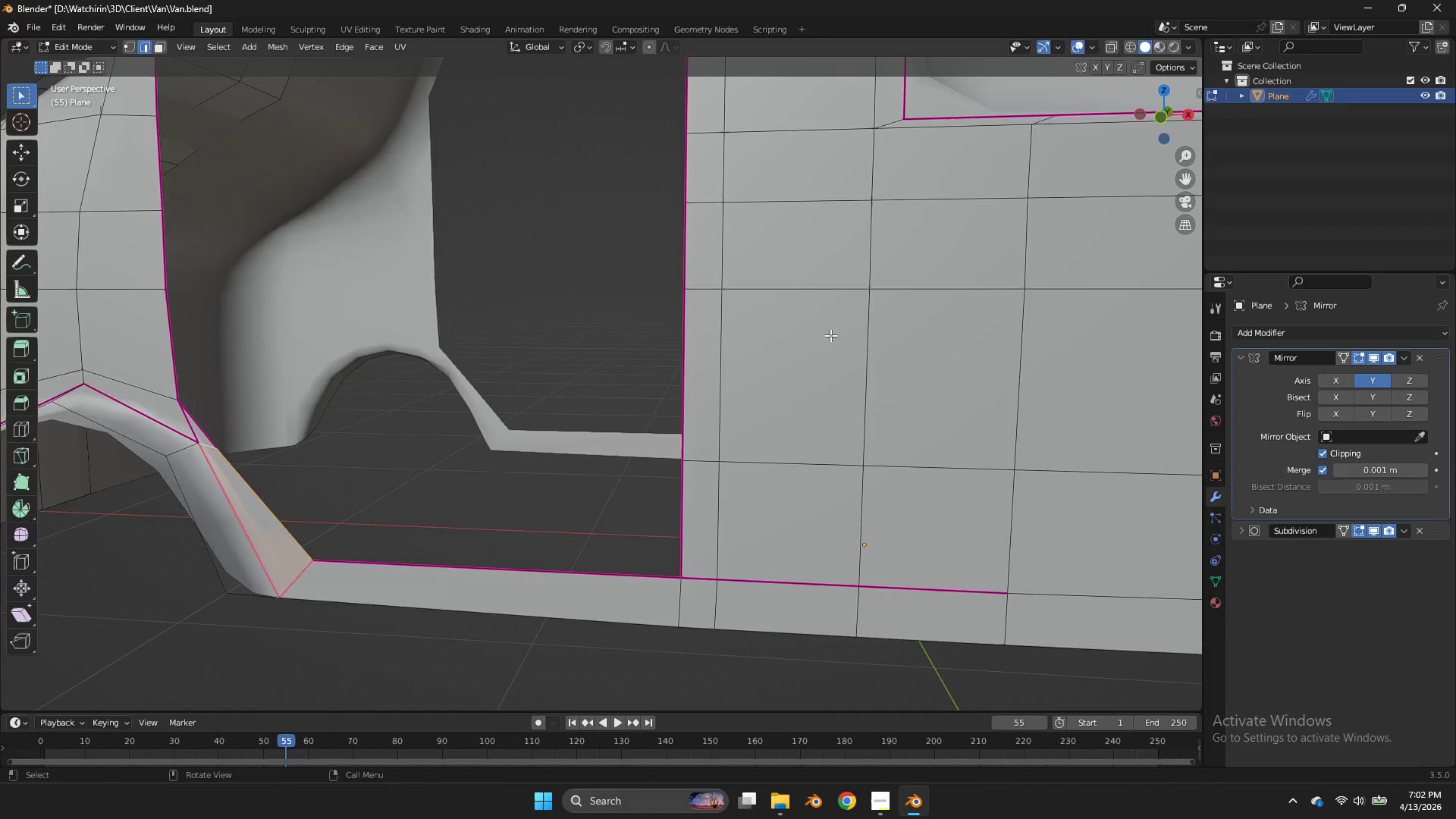 
key(Tab)
 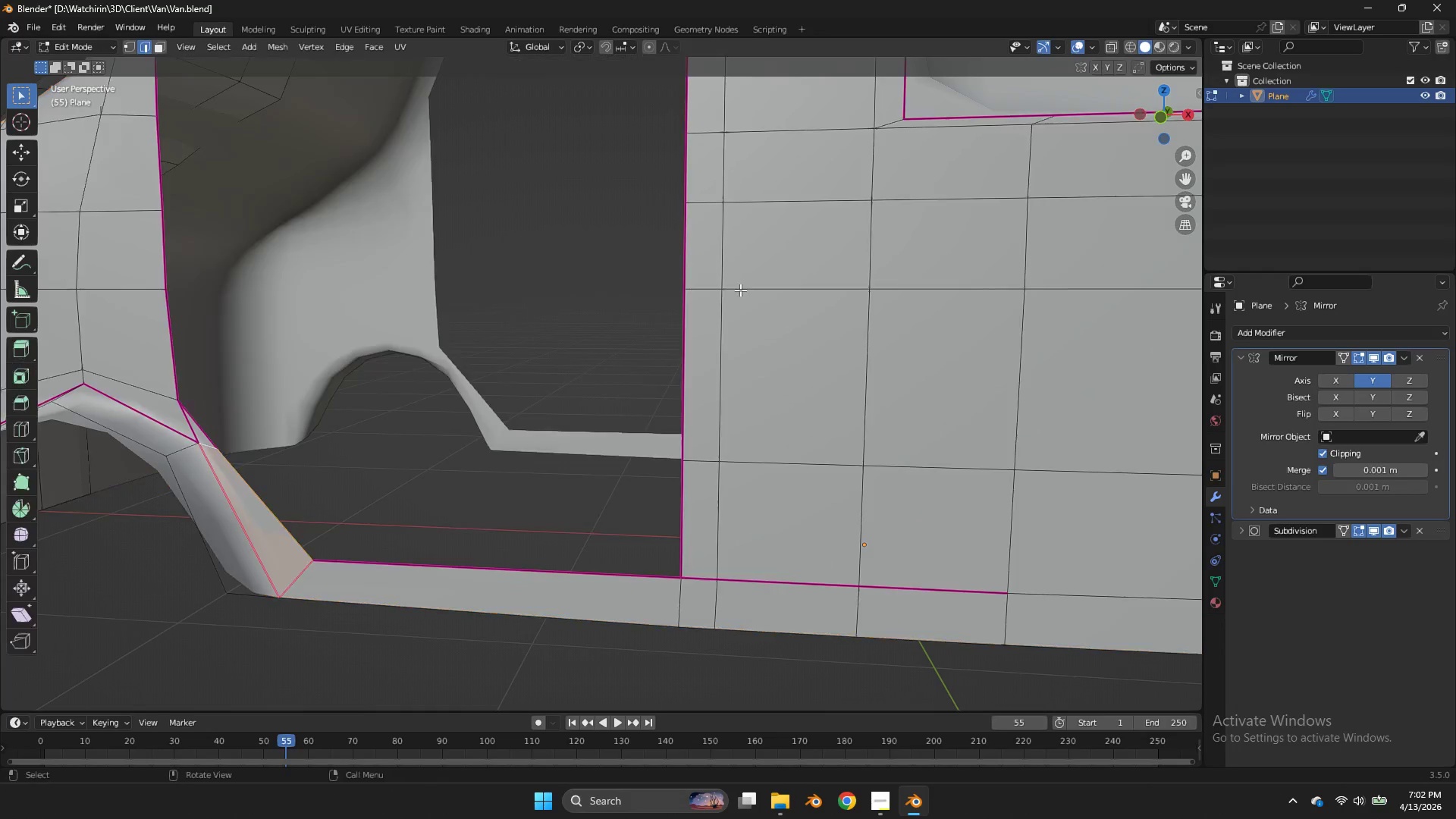 
key(Tab)
 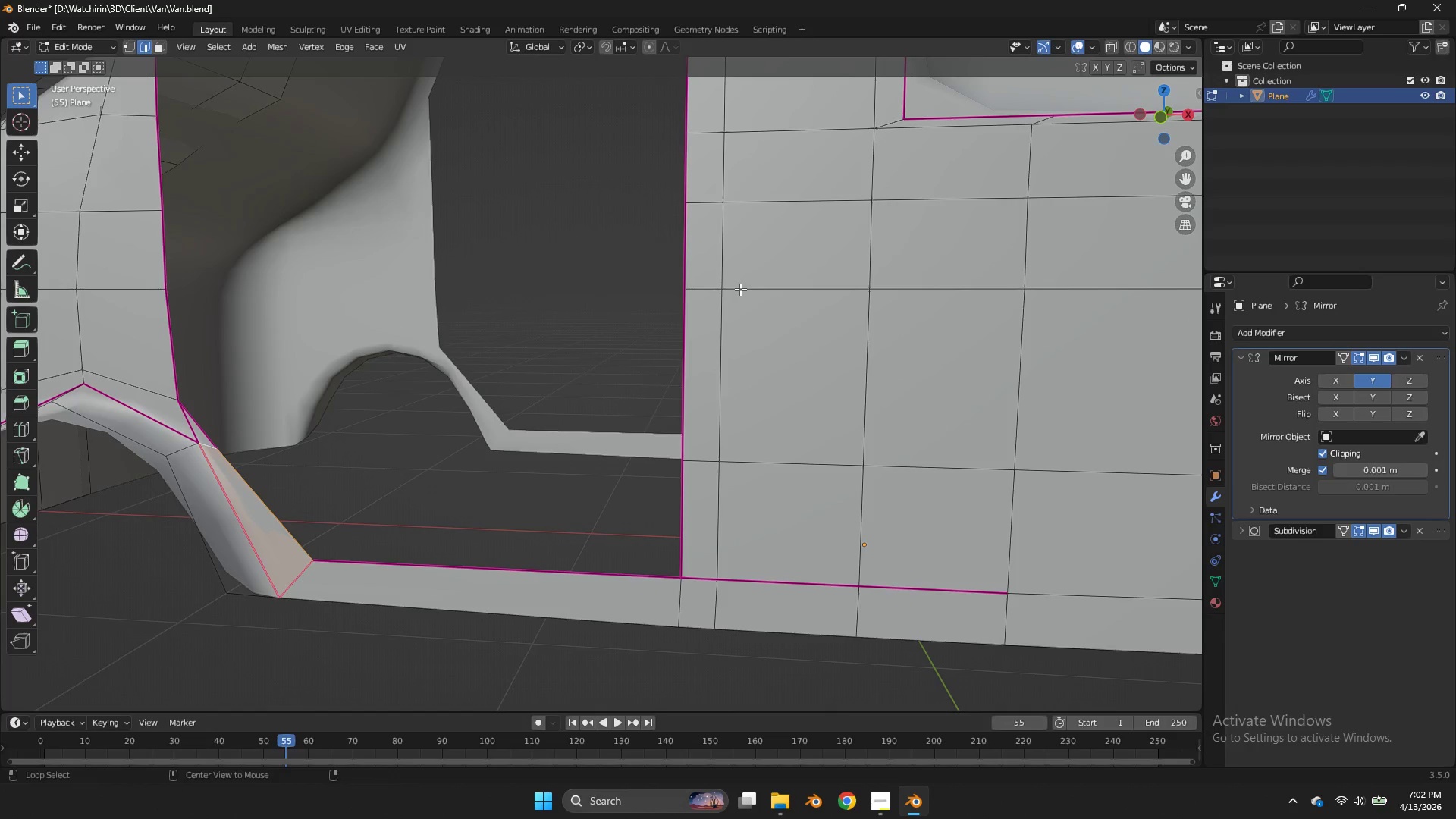 
key(Alt+H)
 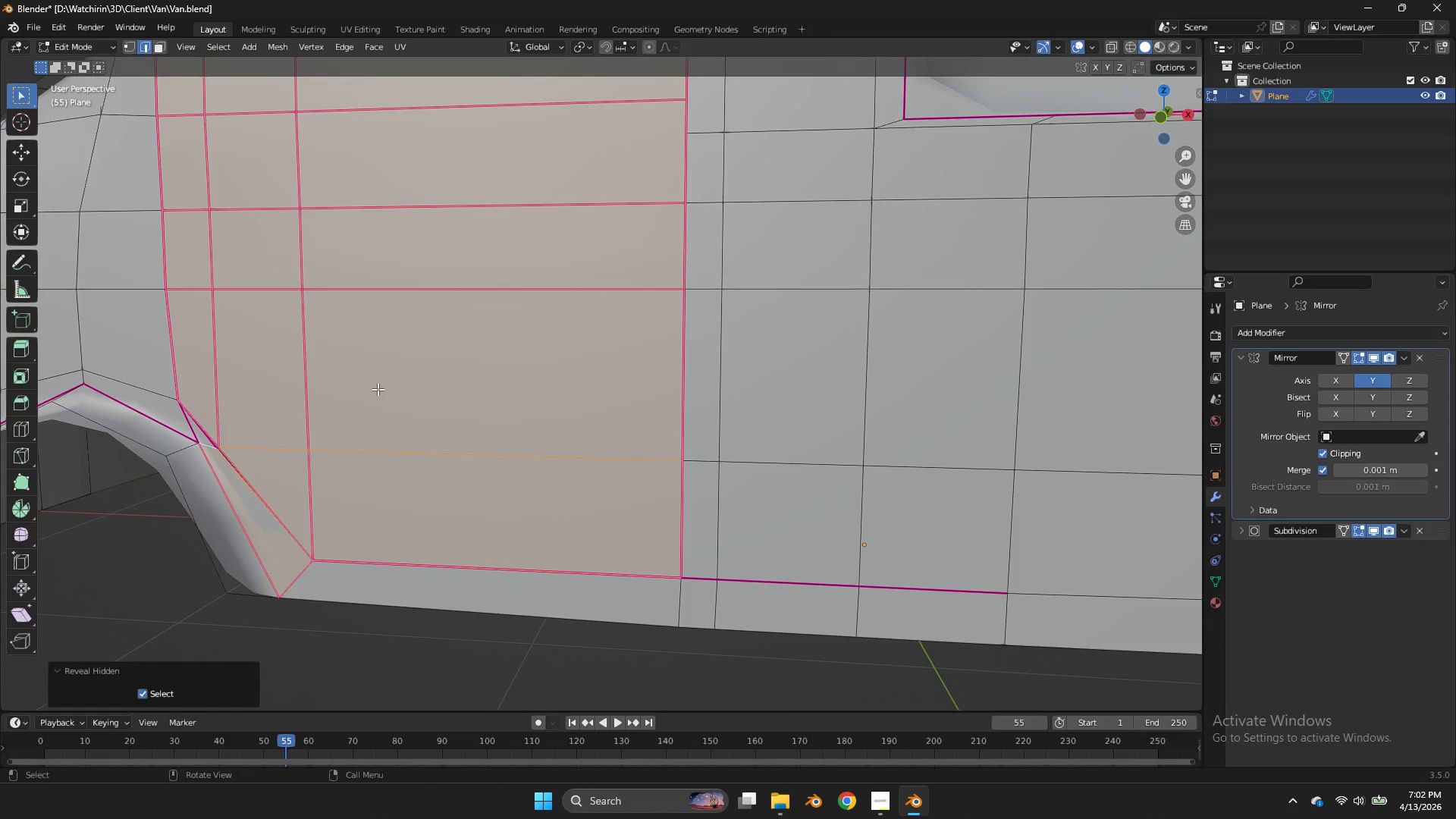 
key(Tab)
 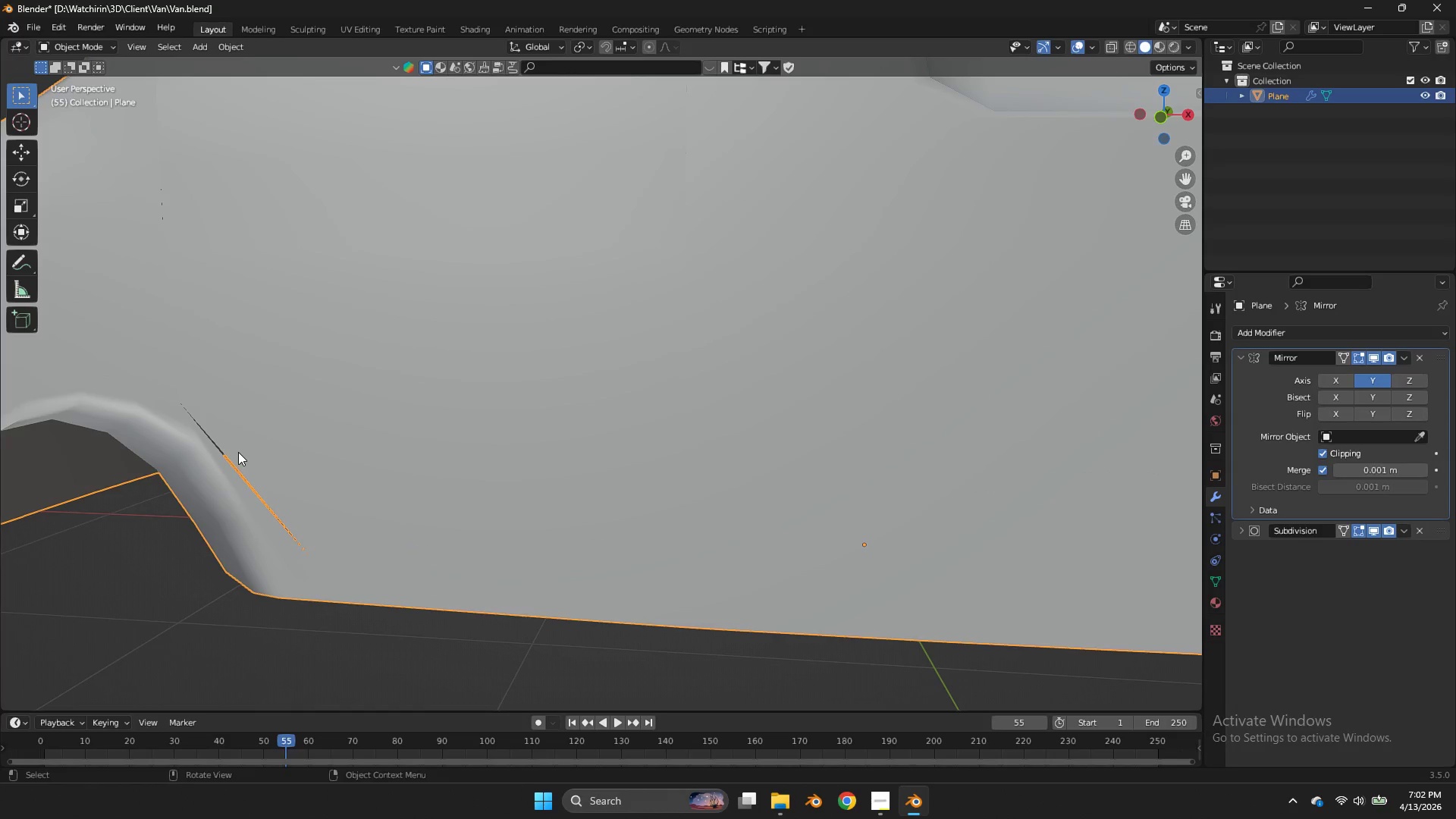 
key(Tab)
 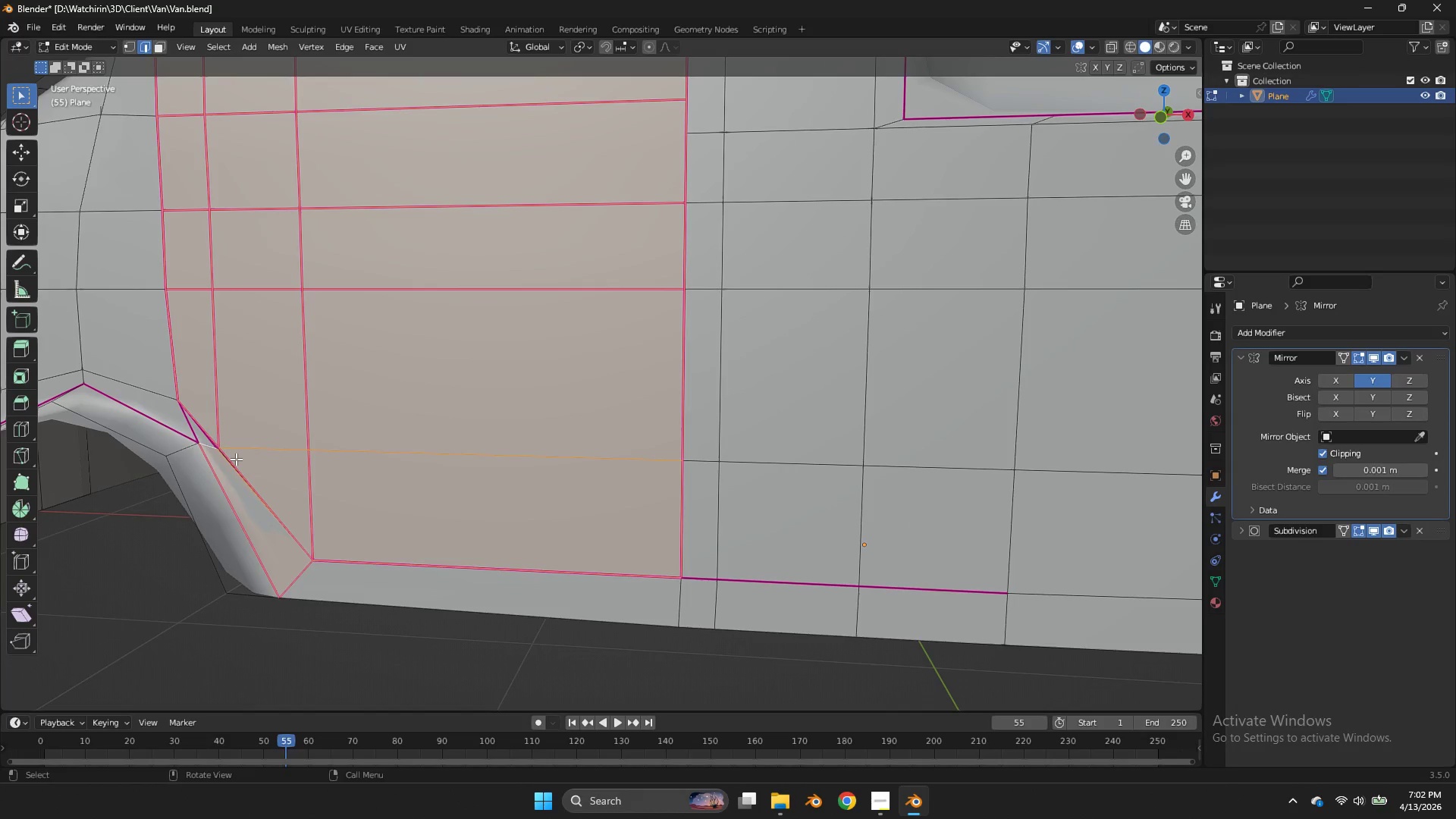 
left_click([236, 459])
 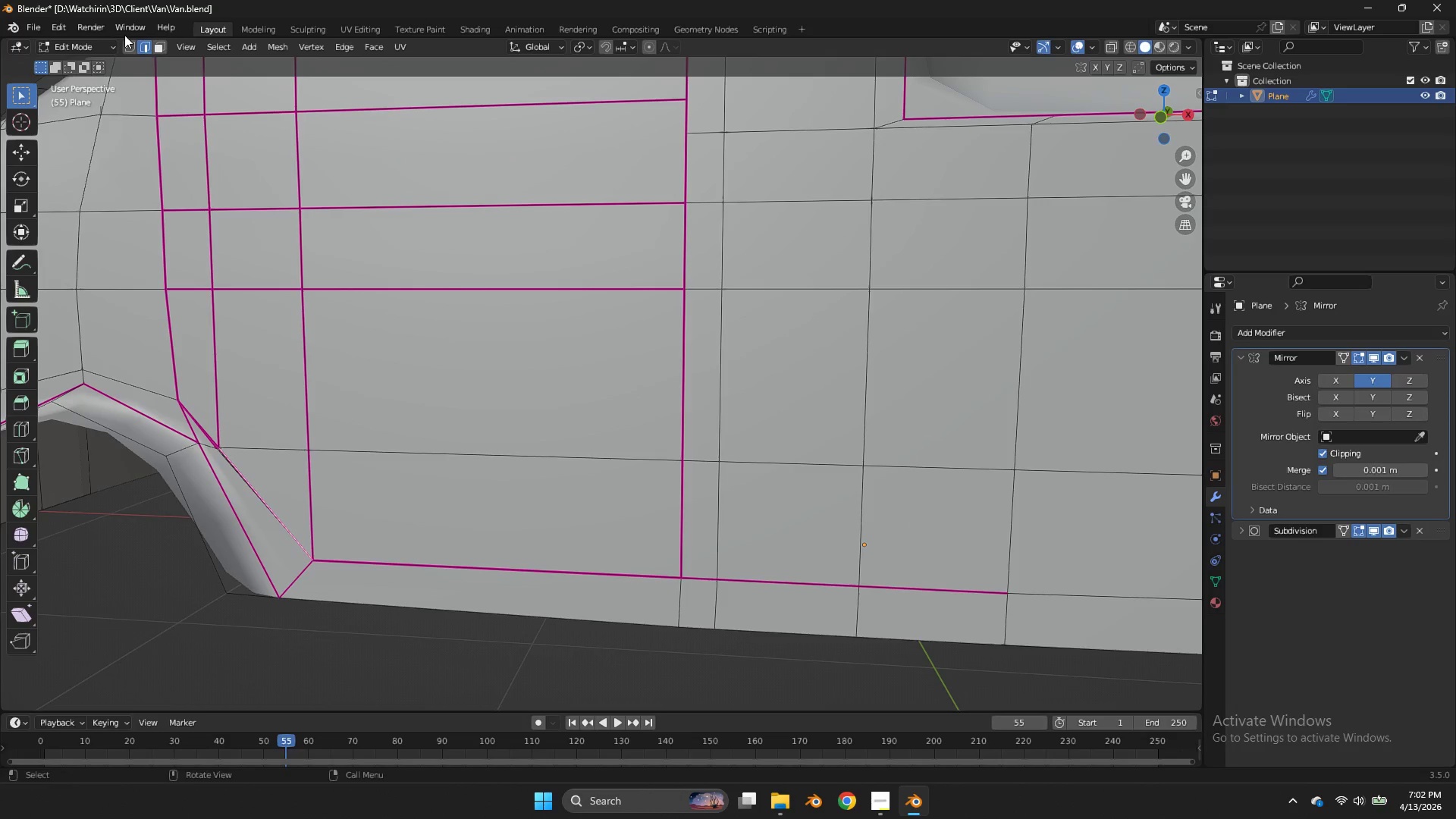 
double_click([124, 36])
 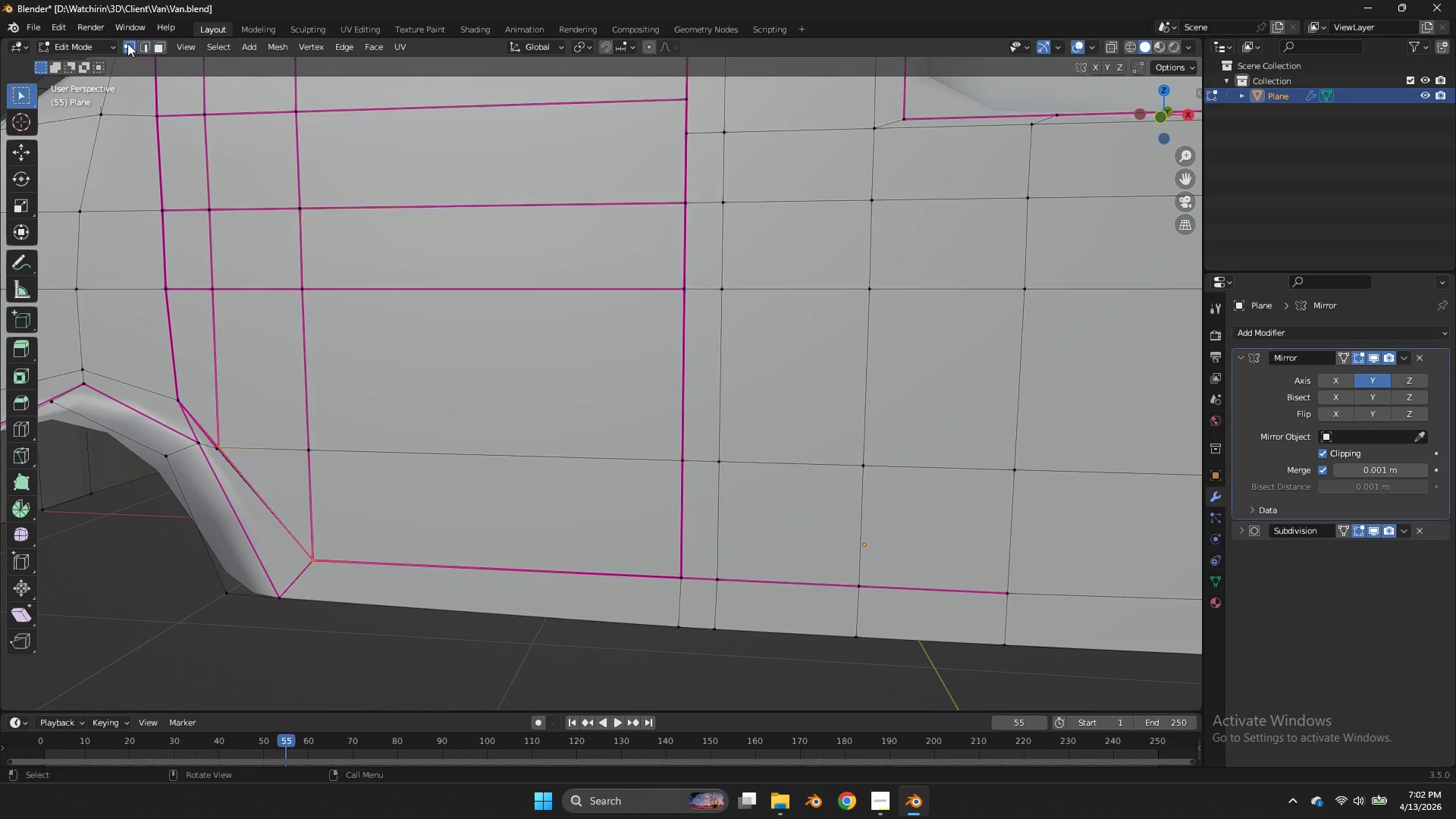 
triple_click([127, 43])
 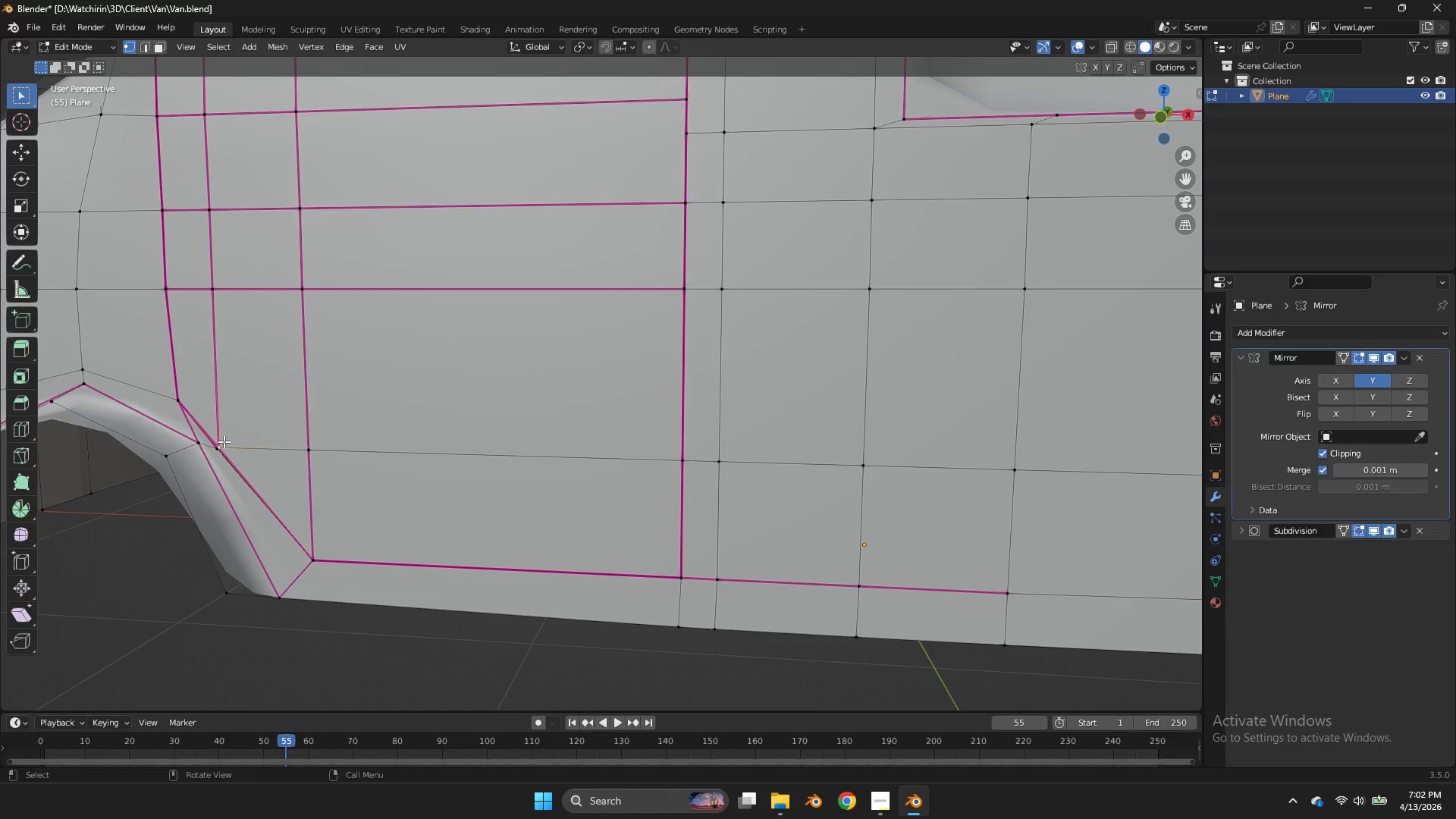 
left_click_drag(start_coordinate=[231, 441], to_coordinate=[215, 458])
 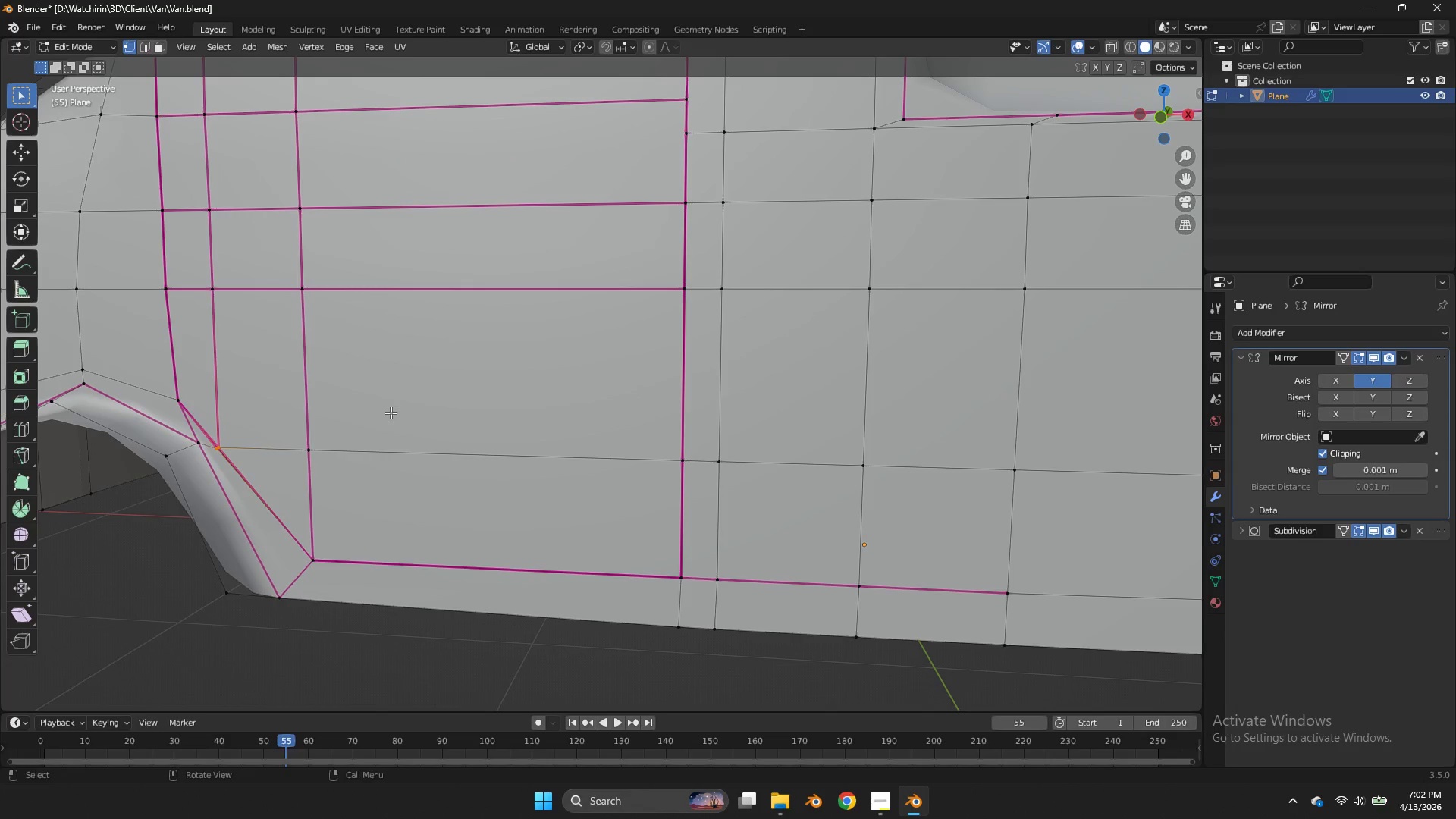 
key(M)
 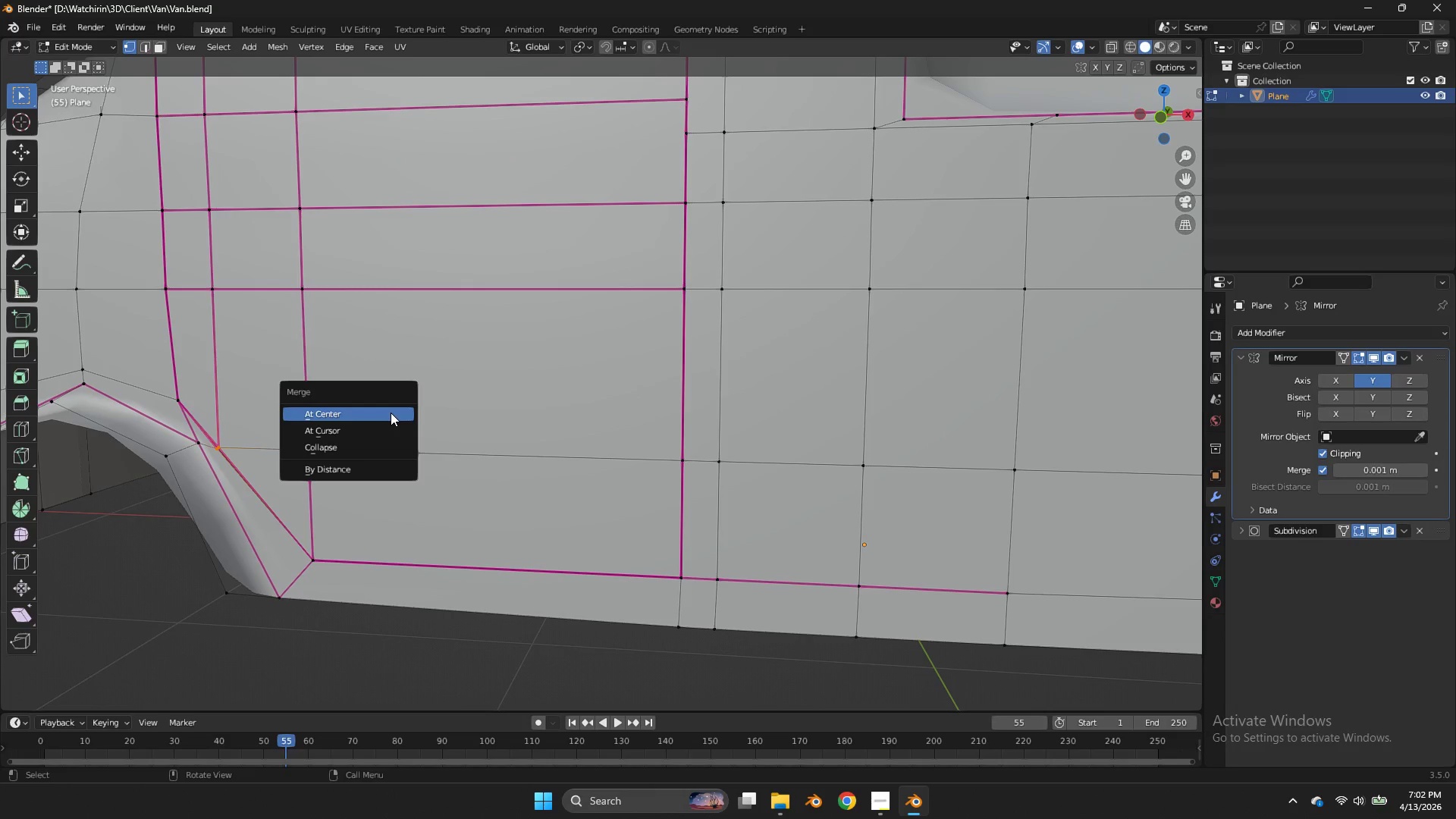 
left_click([391, 413])
 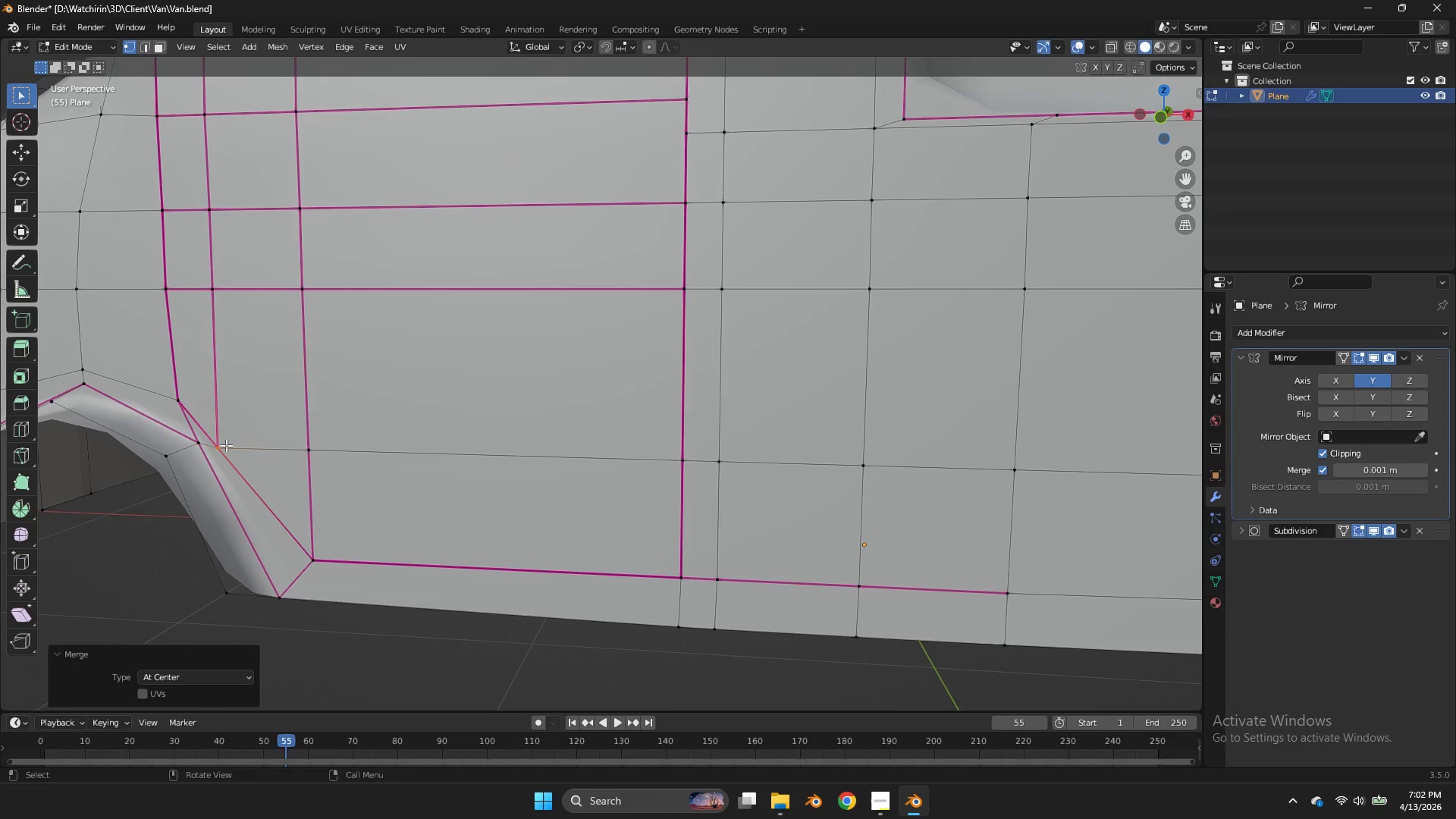 
key(V)
 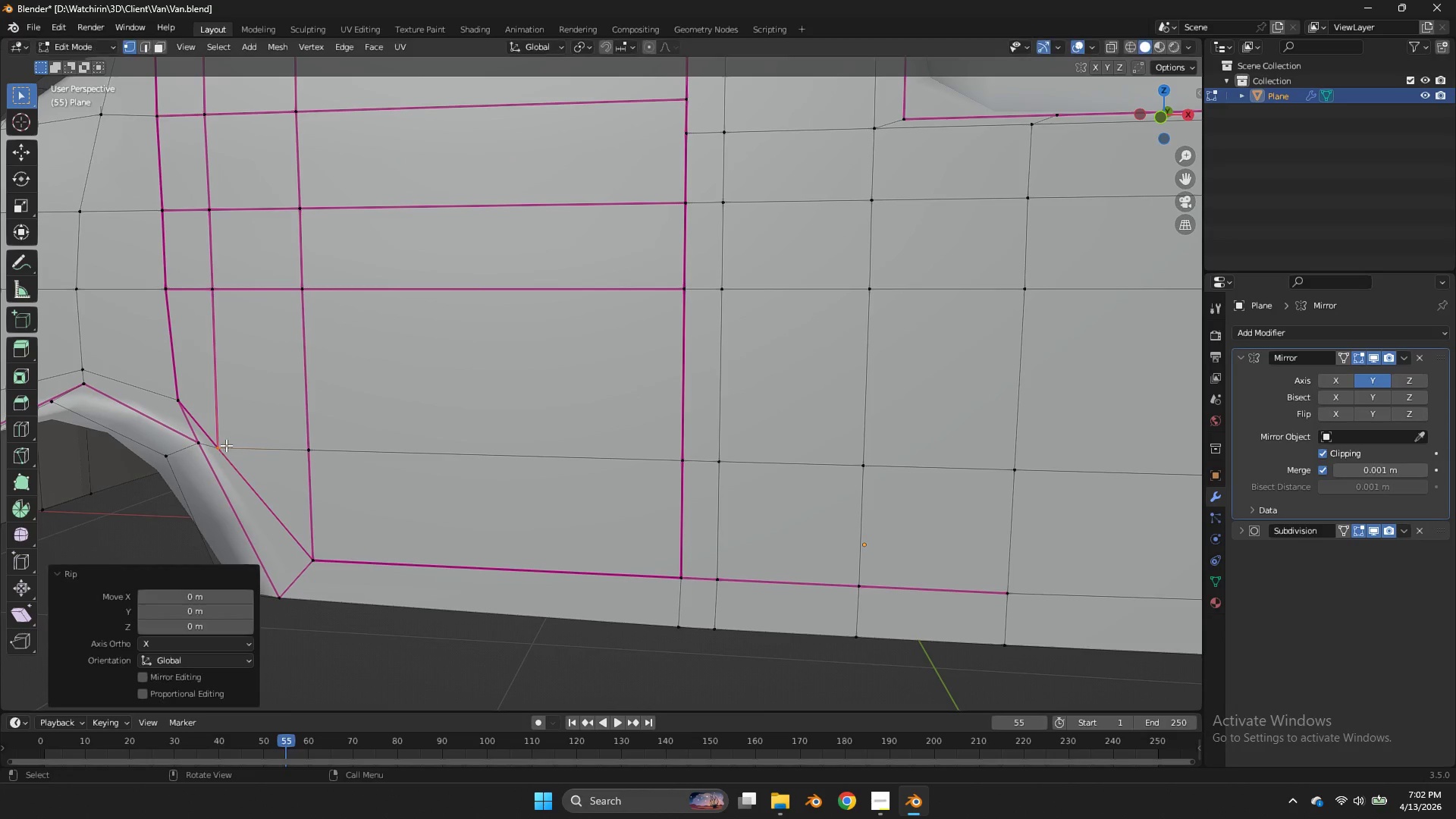 
right_click([226, 445])
 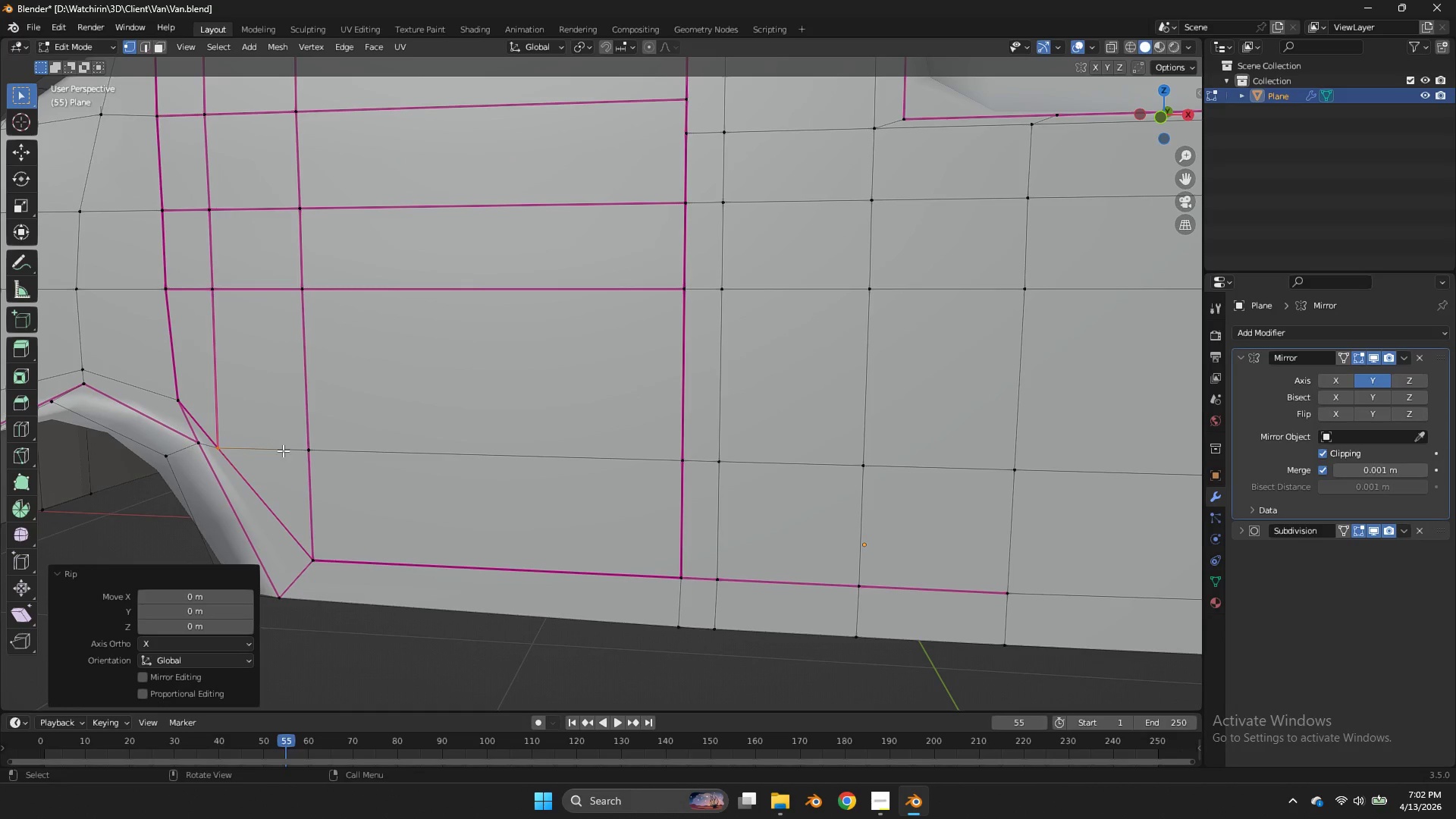 
hold_key(key=AltLeft, duration=0.72)
left_click([275, 452])
 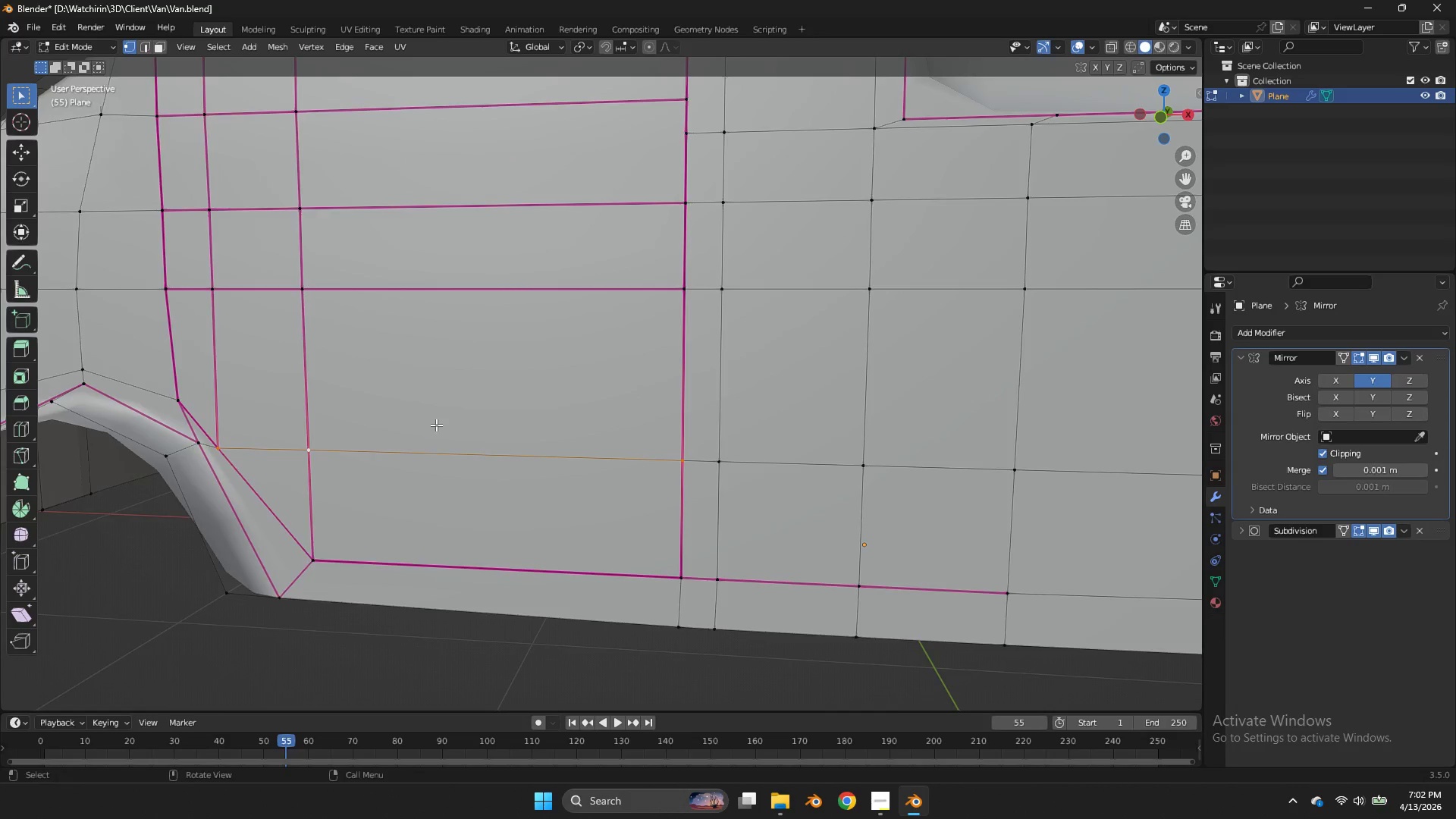 
scroll: coordinate [436, 425], scroll_direction: down, amount: 1.0
 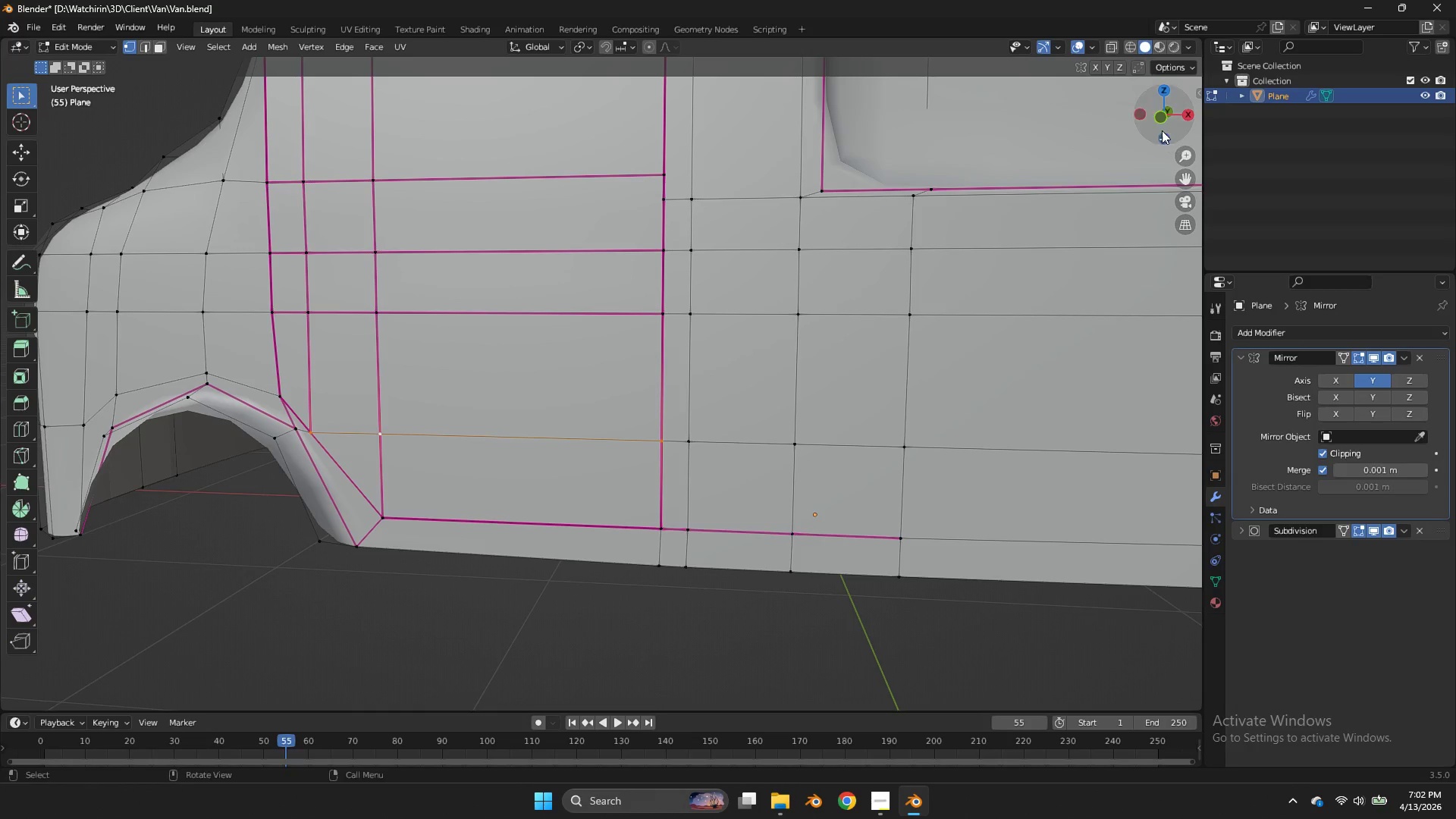 
left_click([1159, 126])
 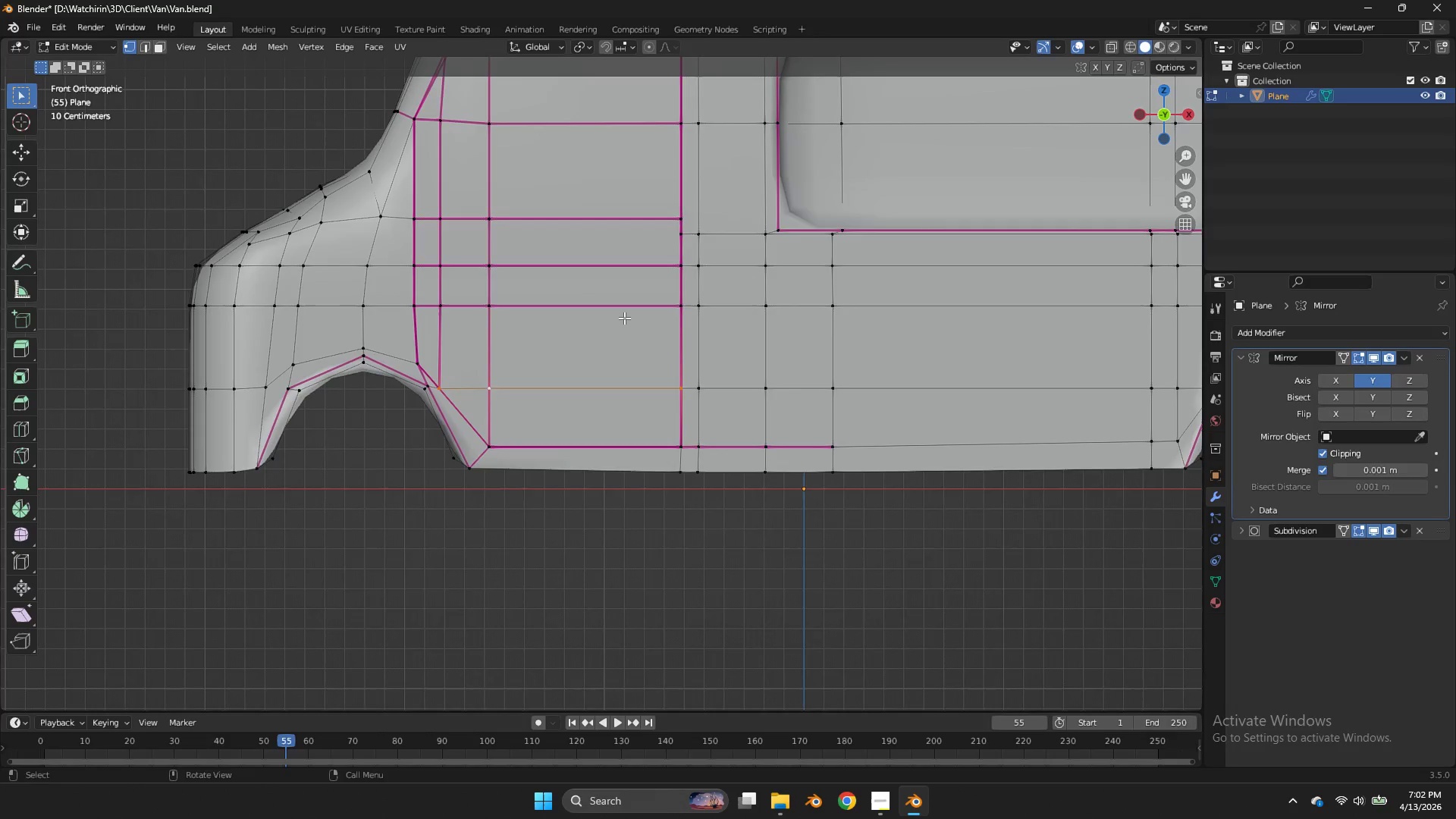 
scroll: coordinate [624, 318], scroll_direction: up, amount: 1.0
 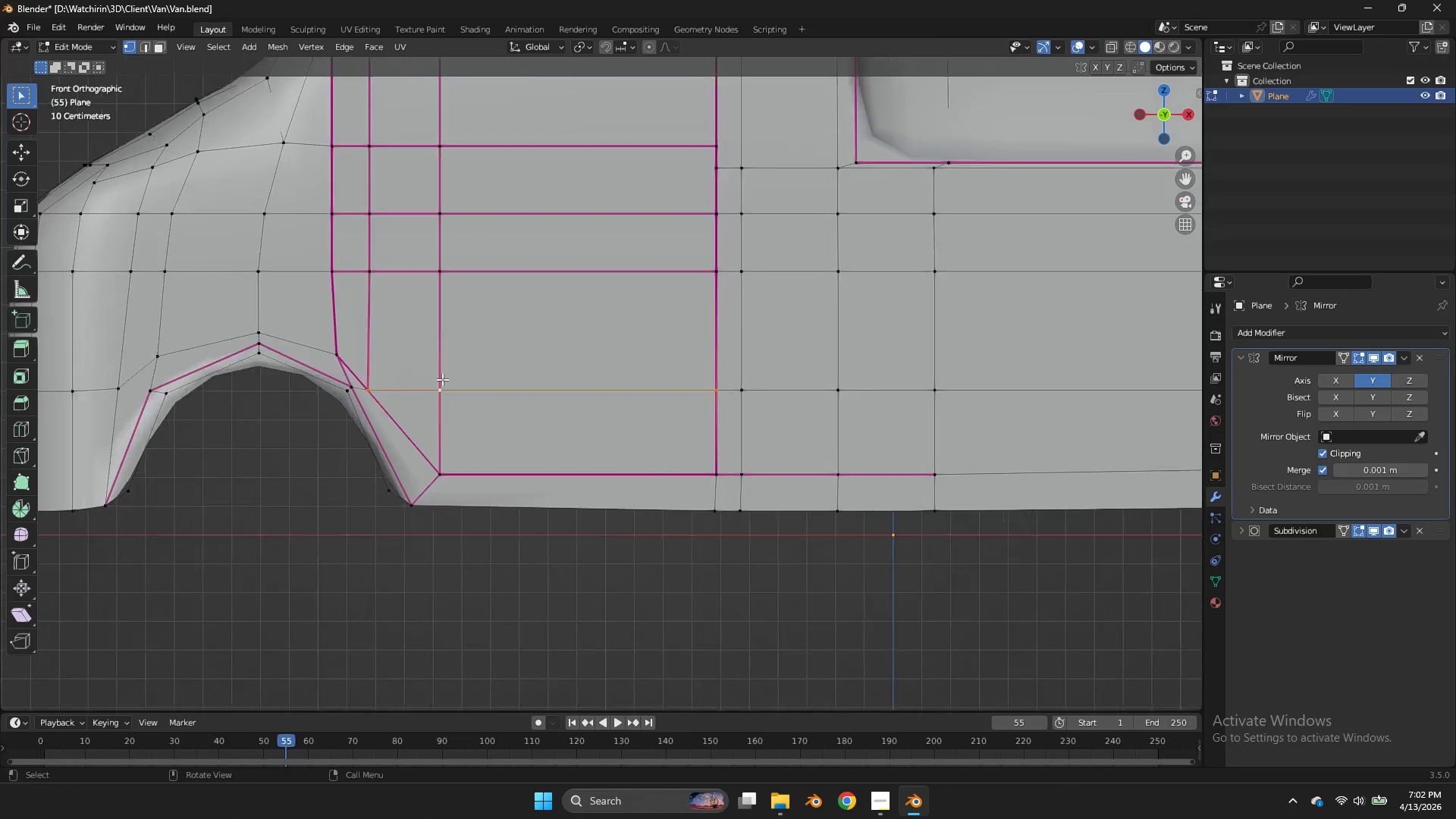 
hold_key(key=ShiftLeft, duration=1.14)
 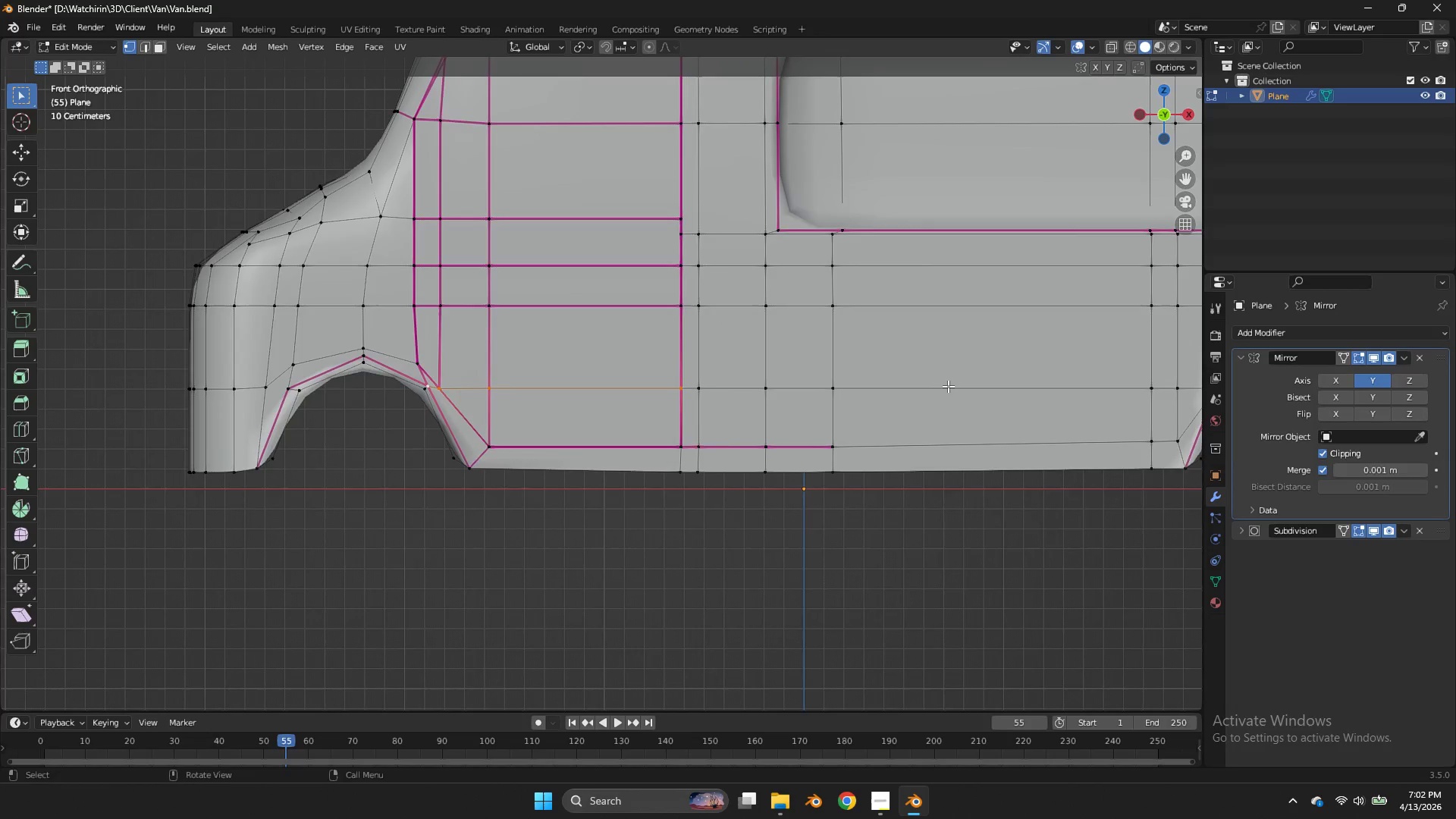 
hold_key(key=AltLeft, duration=1.05)
 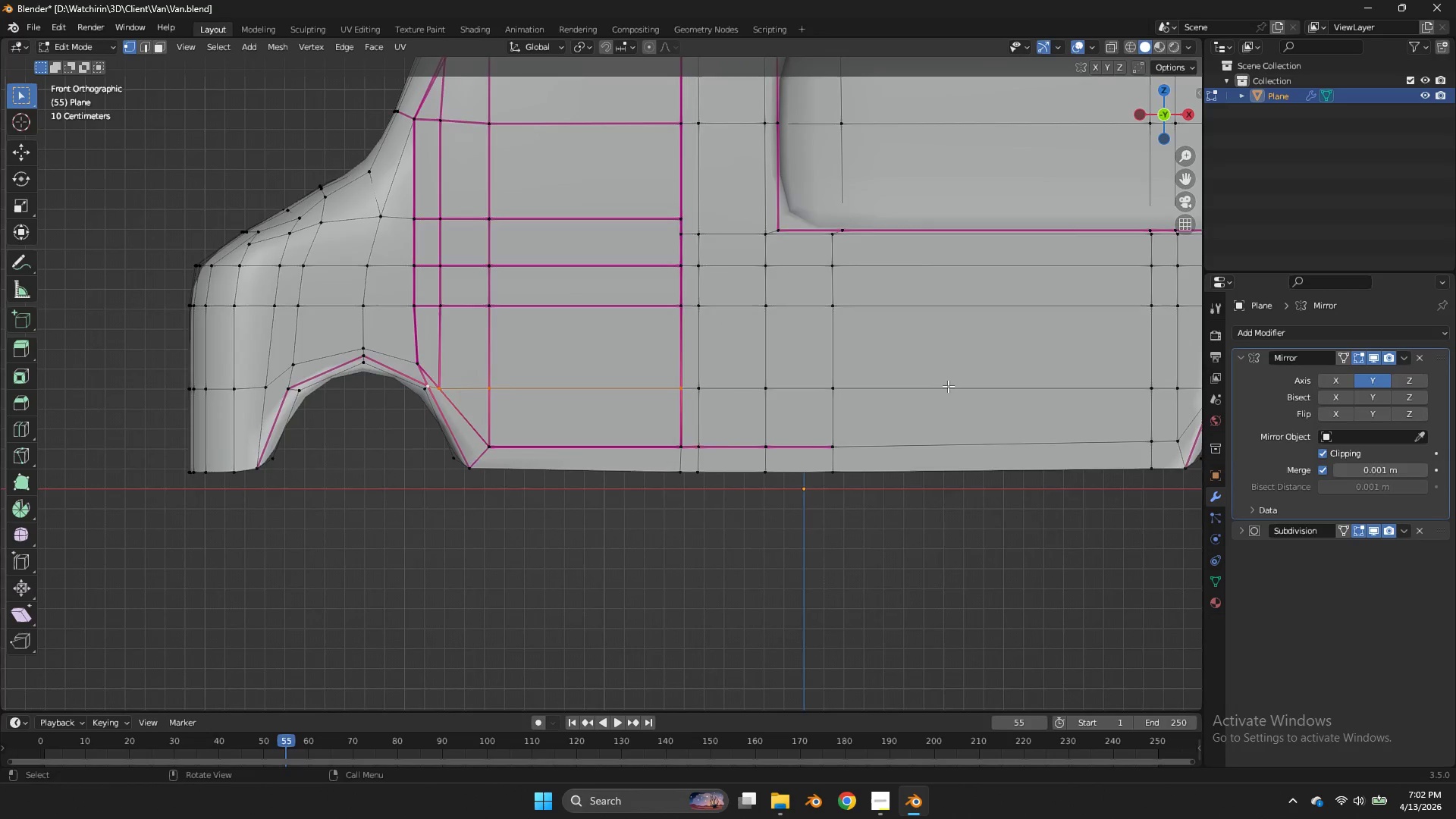 
scroll: coordinate [442, 379], scroll_direction: up, amount: 2.0
 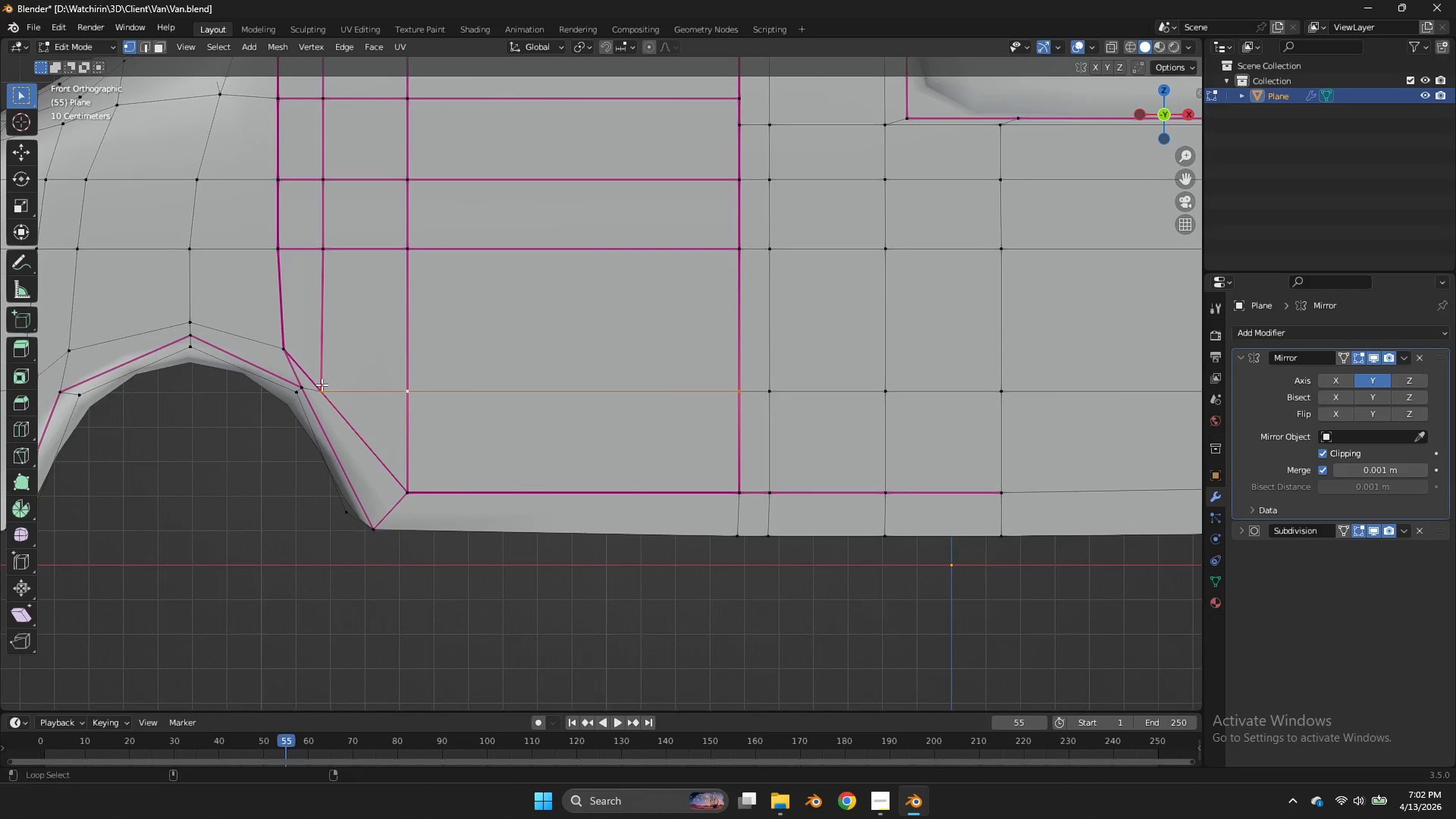 
left_click([309, 388])
 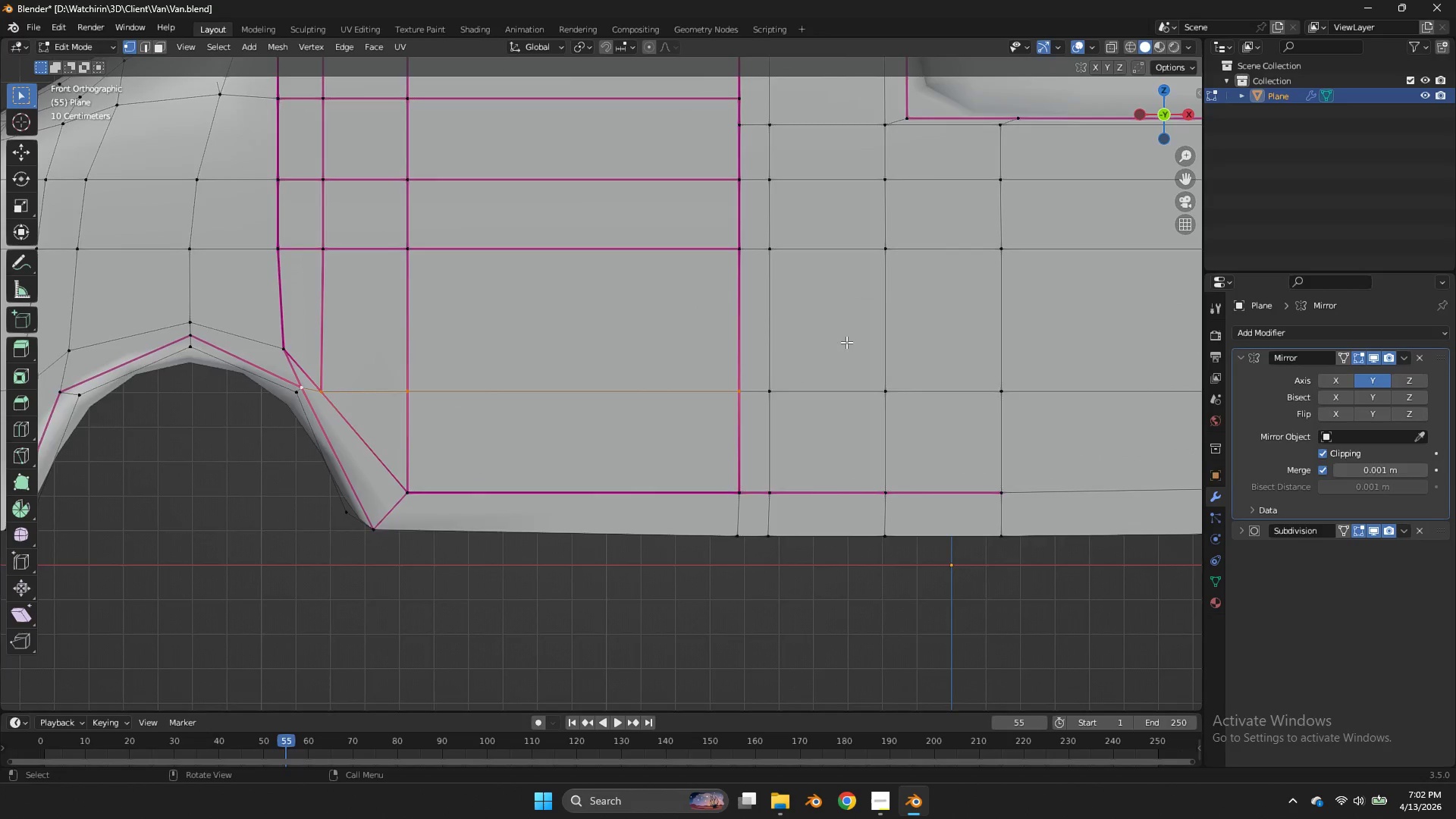 
scroll: coordinate [949, 387], scroll_direction: down, amount: 6.0
 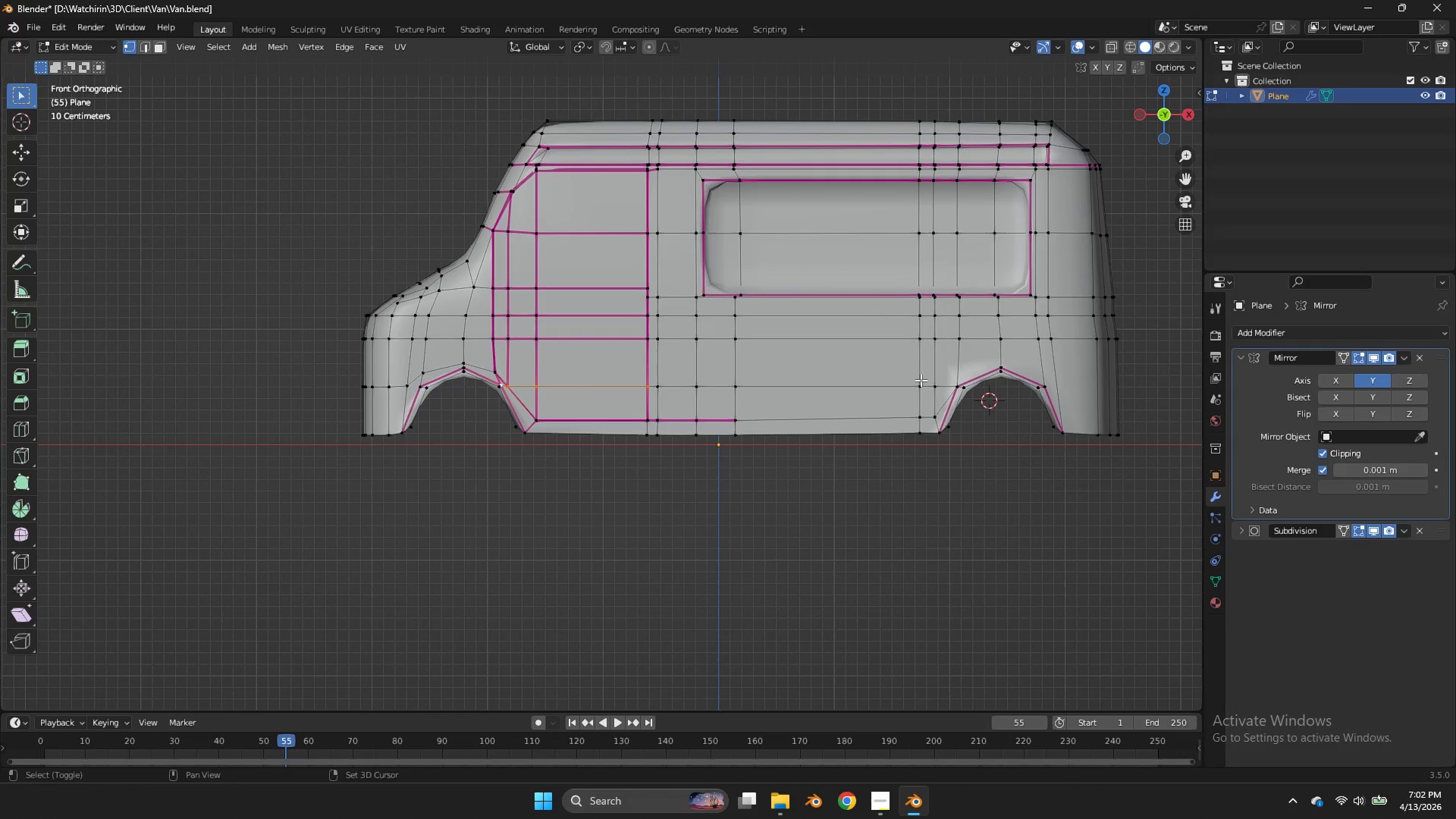 
hold_key(key=ShiftLeft, duration=0.77)
hold_key(key=AltLeft, duration=0.73)
left_click([919, 380])
 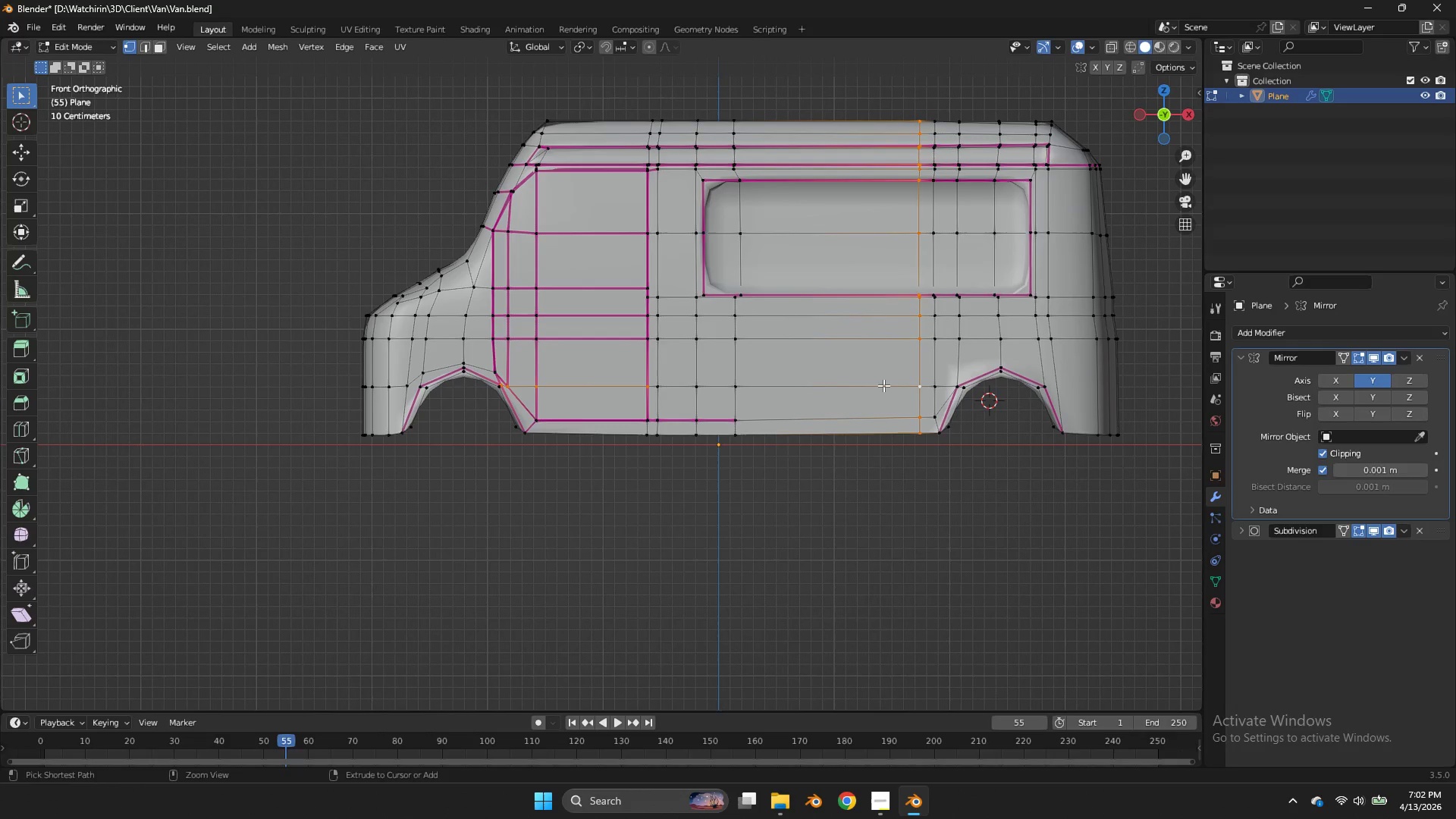 
key(Control+ControlLeft)
 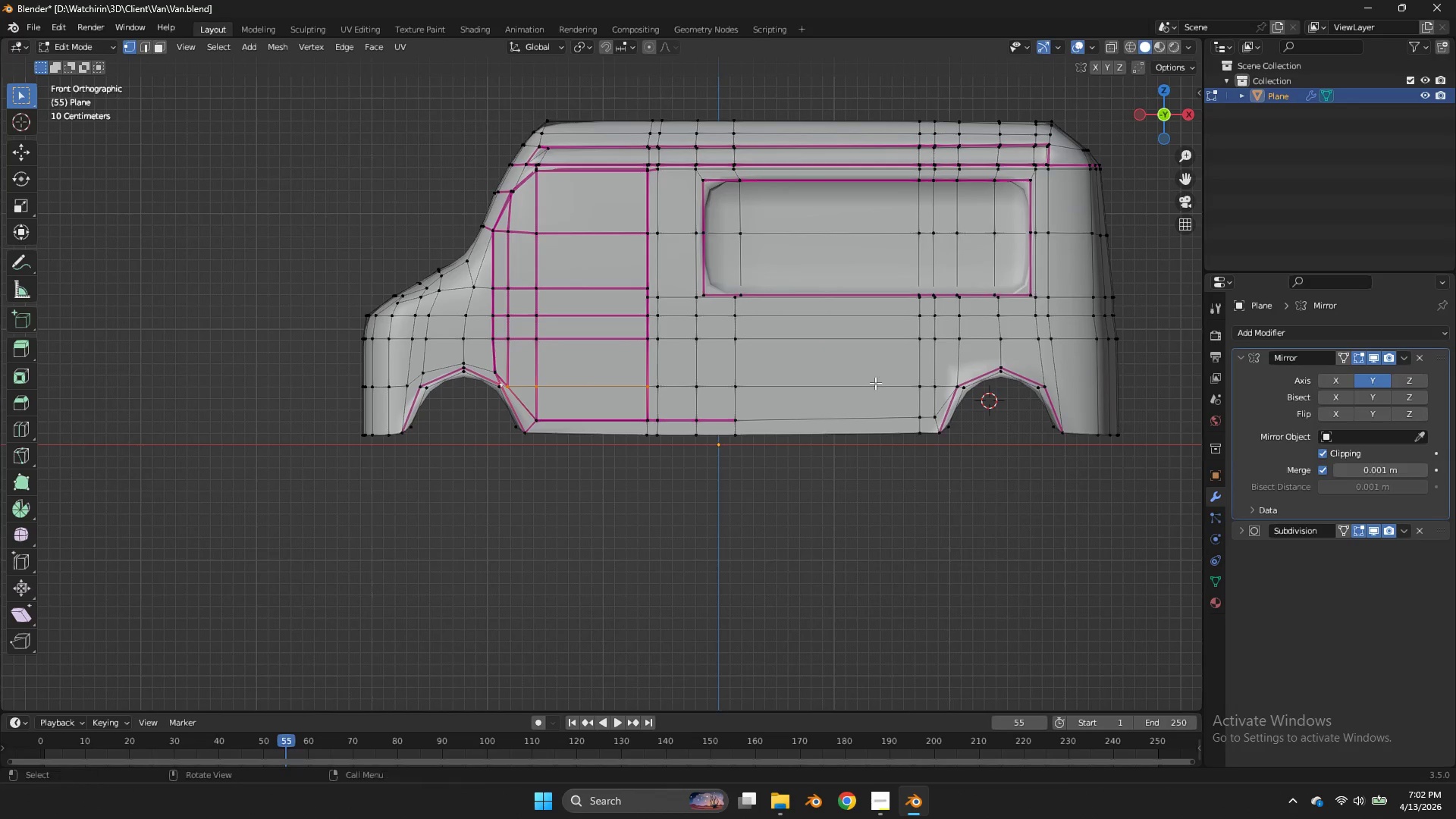 
key(Control+Z)
 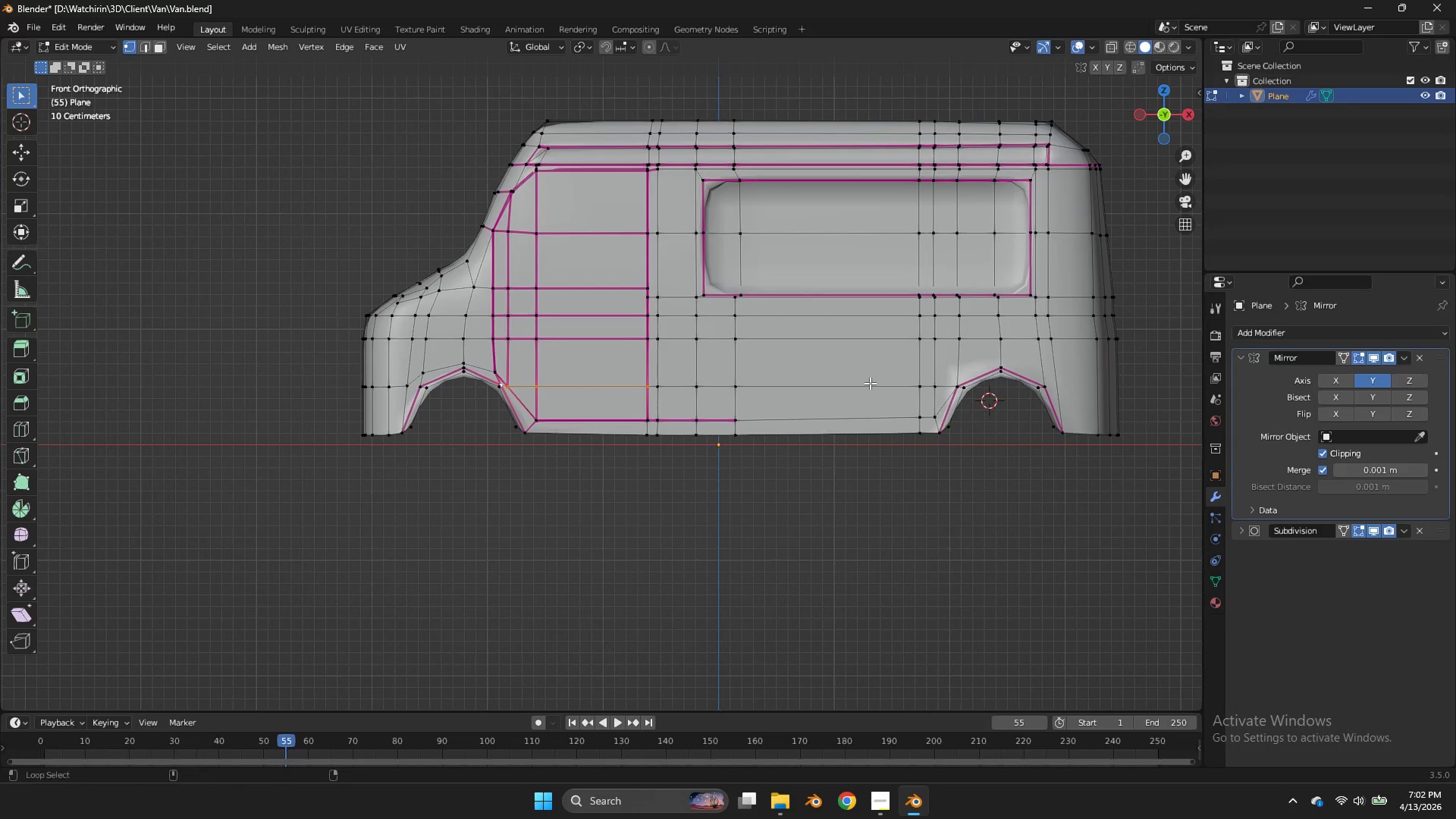 
hold_key(key=ShiftLeft, duration=0.75)
hold_key(key=AltLeft, duration=0.67)
left_click([870, 383])
 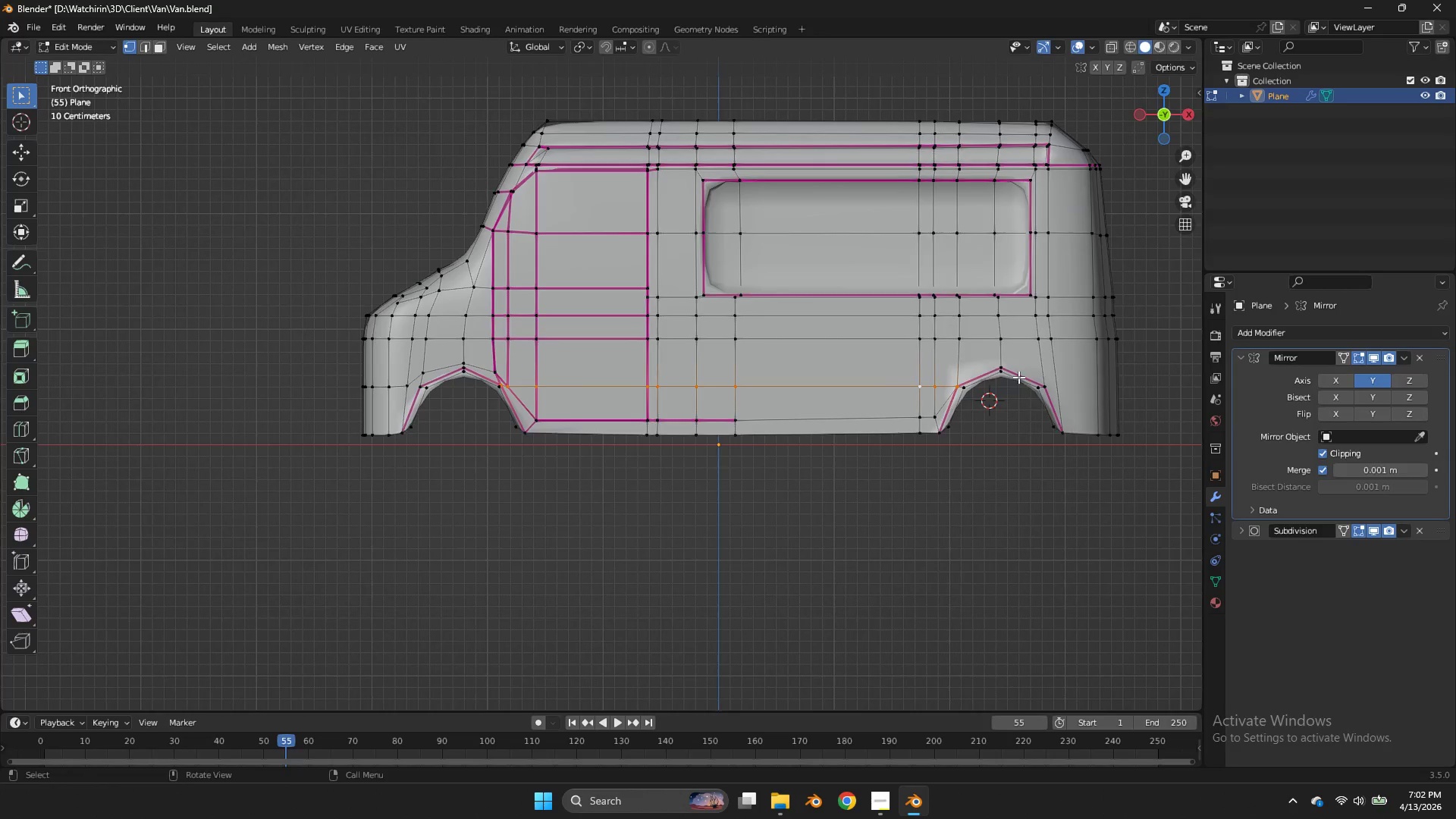 
hold_key(key=ShiftLeft, duration=0.38)
 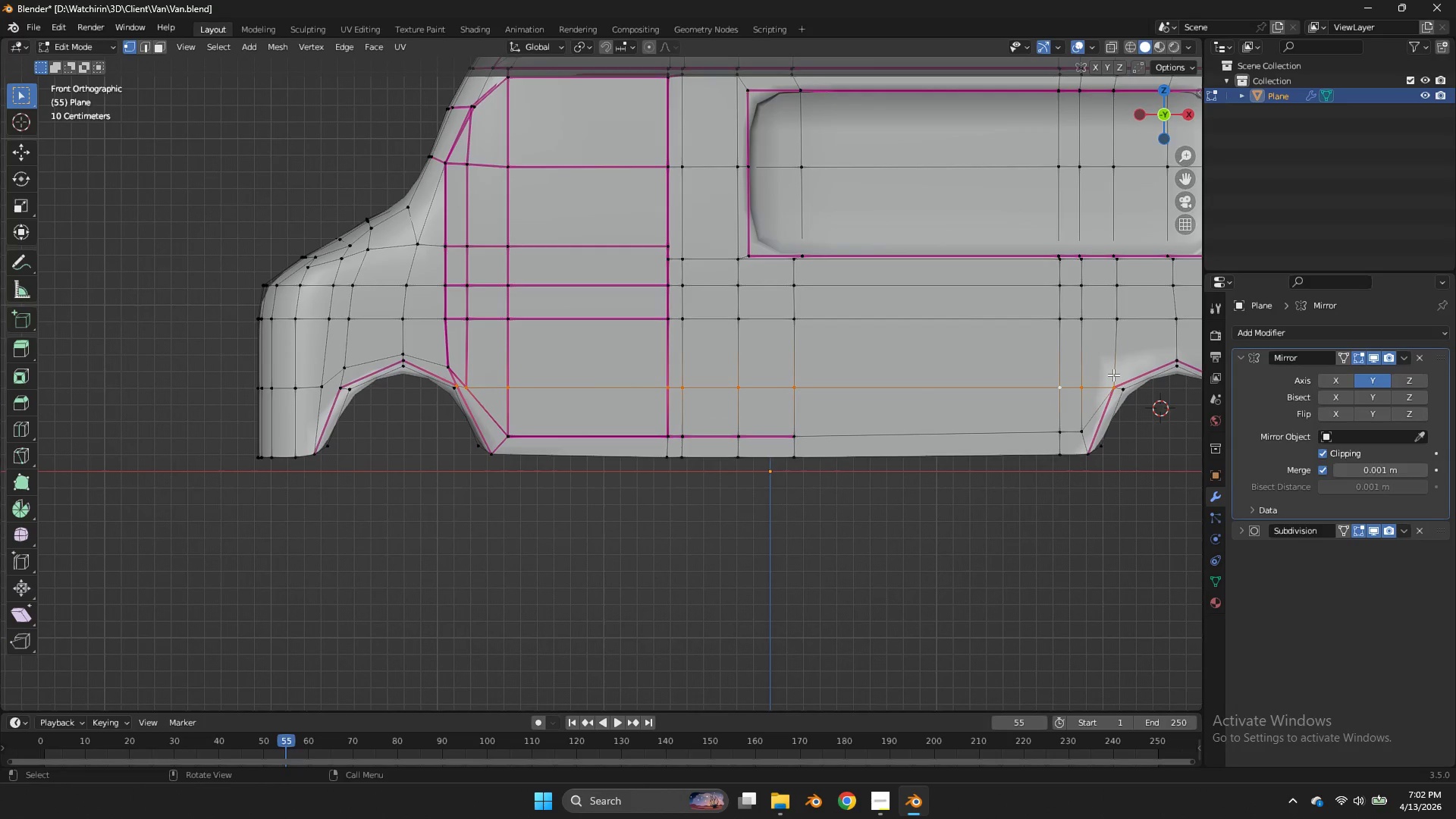 
scroll: coordinate [1020, 377], scroll_direction: up, amount: 2.0
 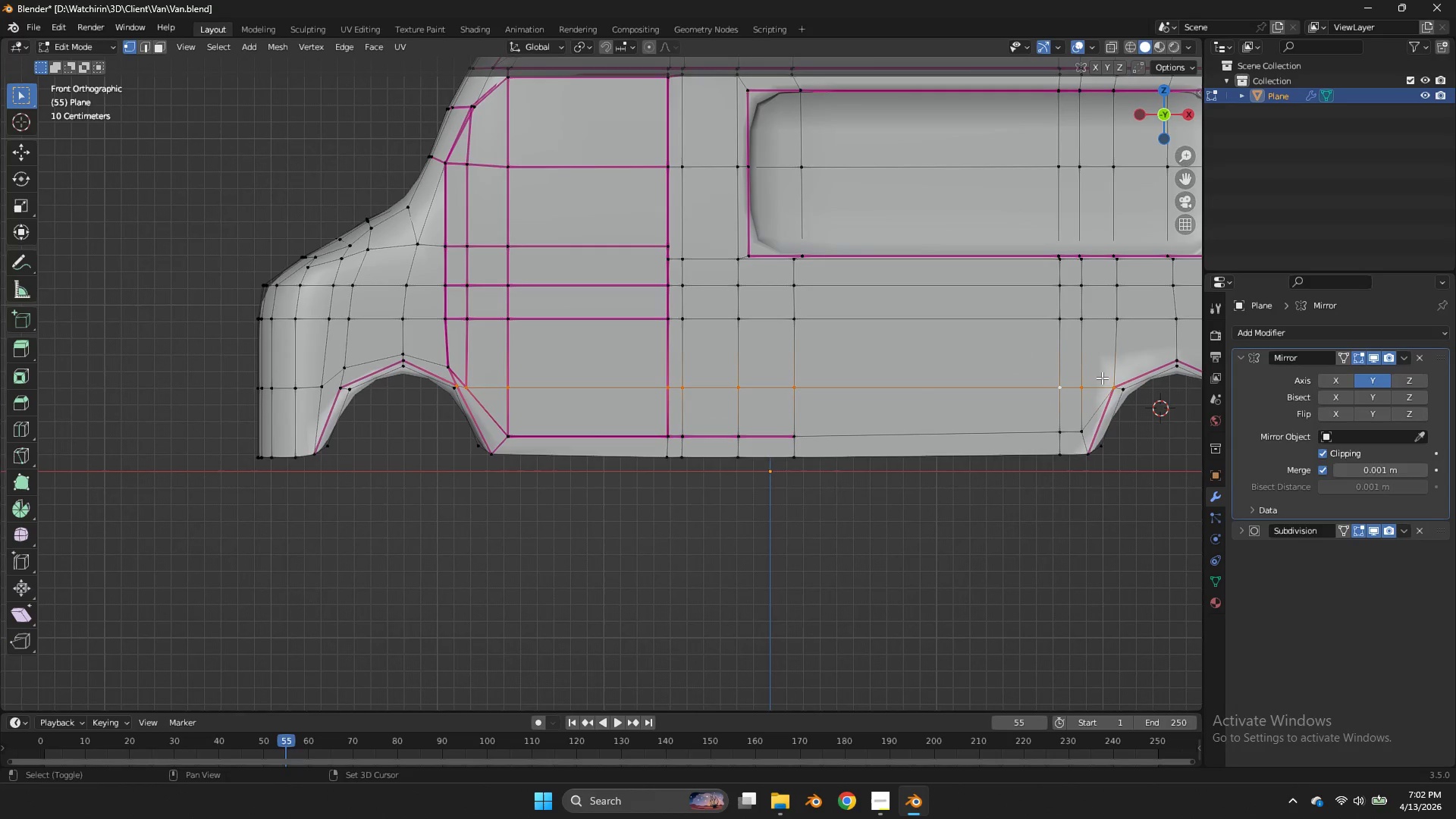 
type(sz0)
 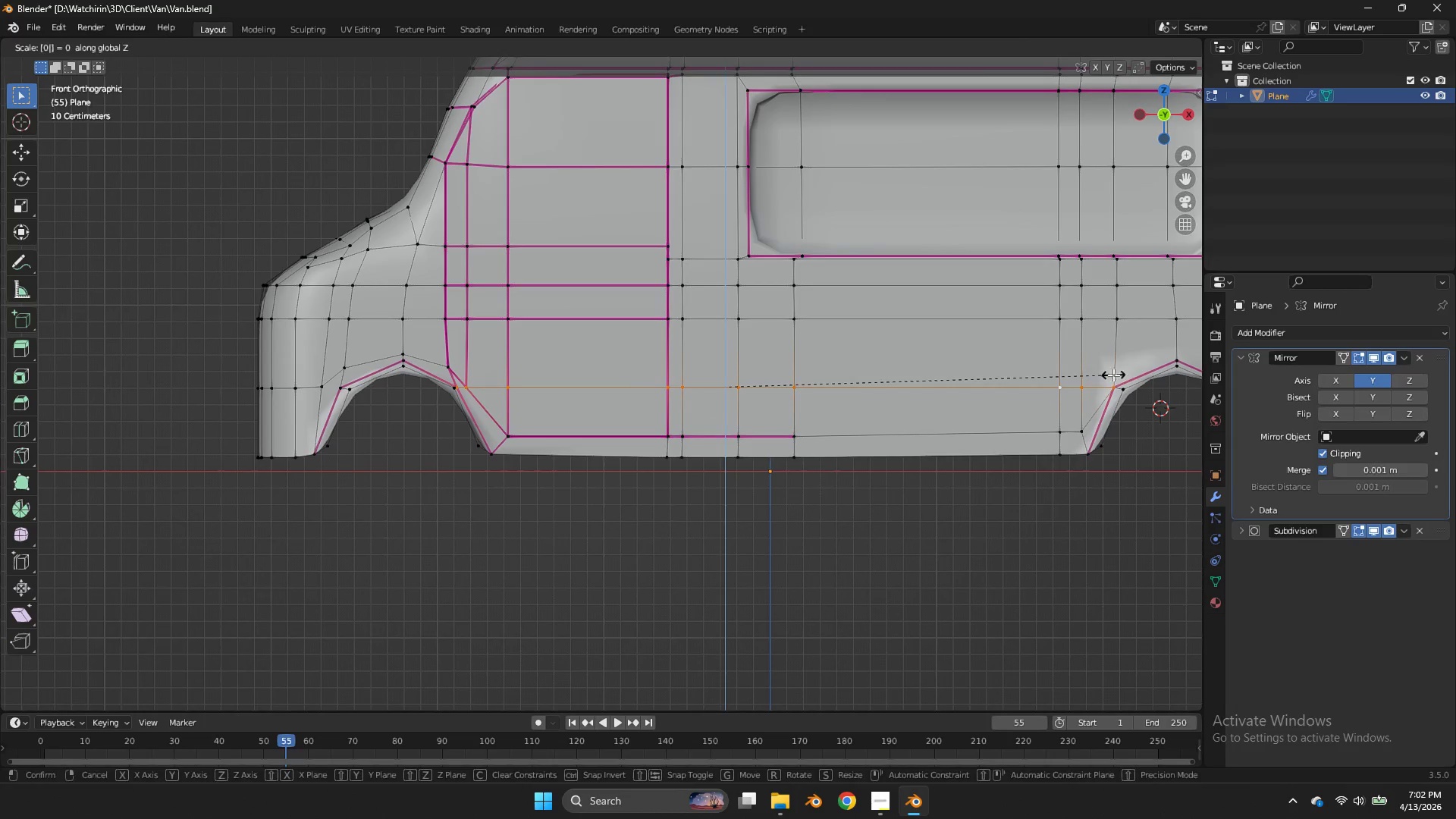 
key(Enter)
 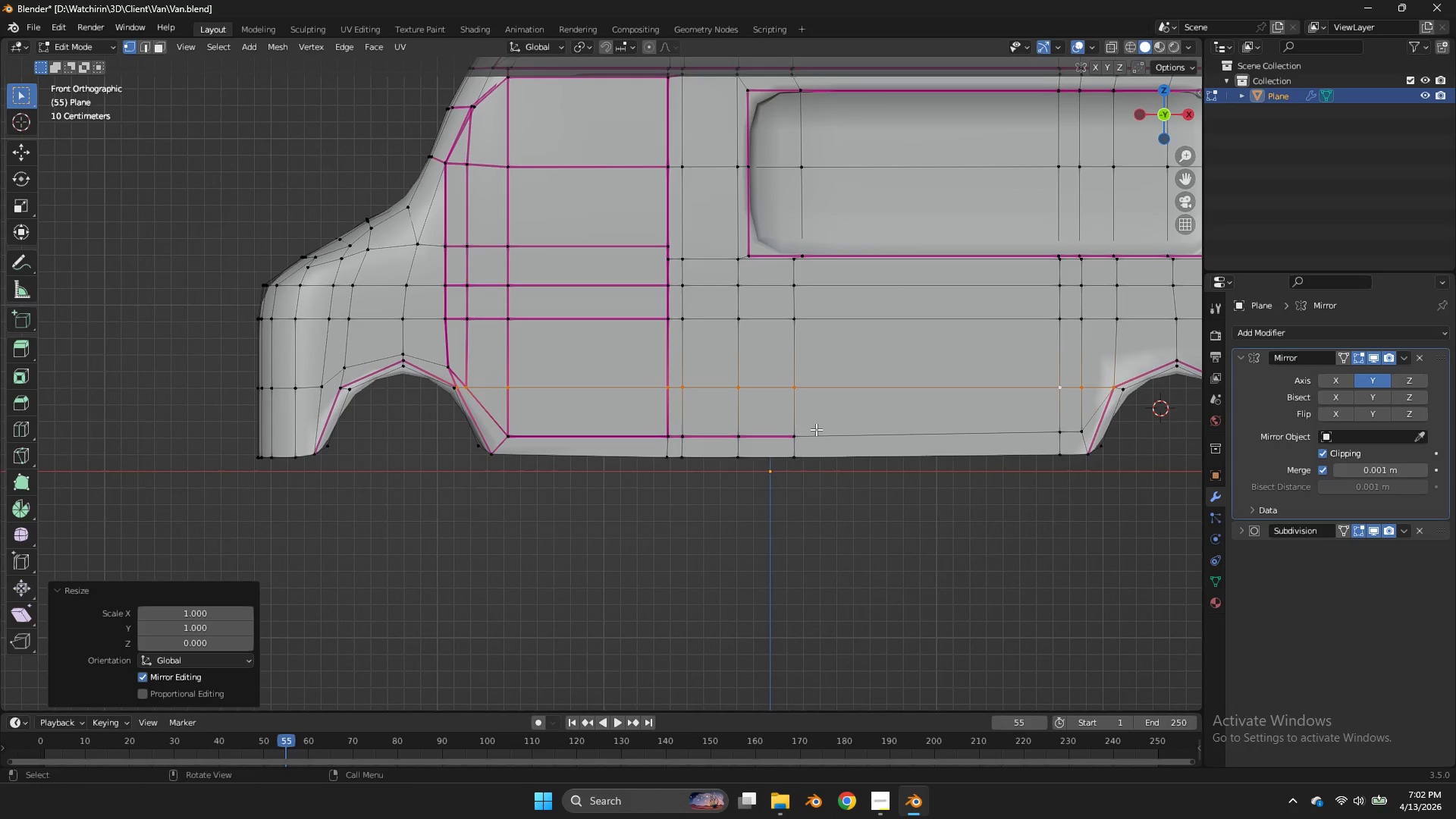 
type(gz)
 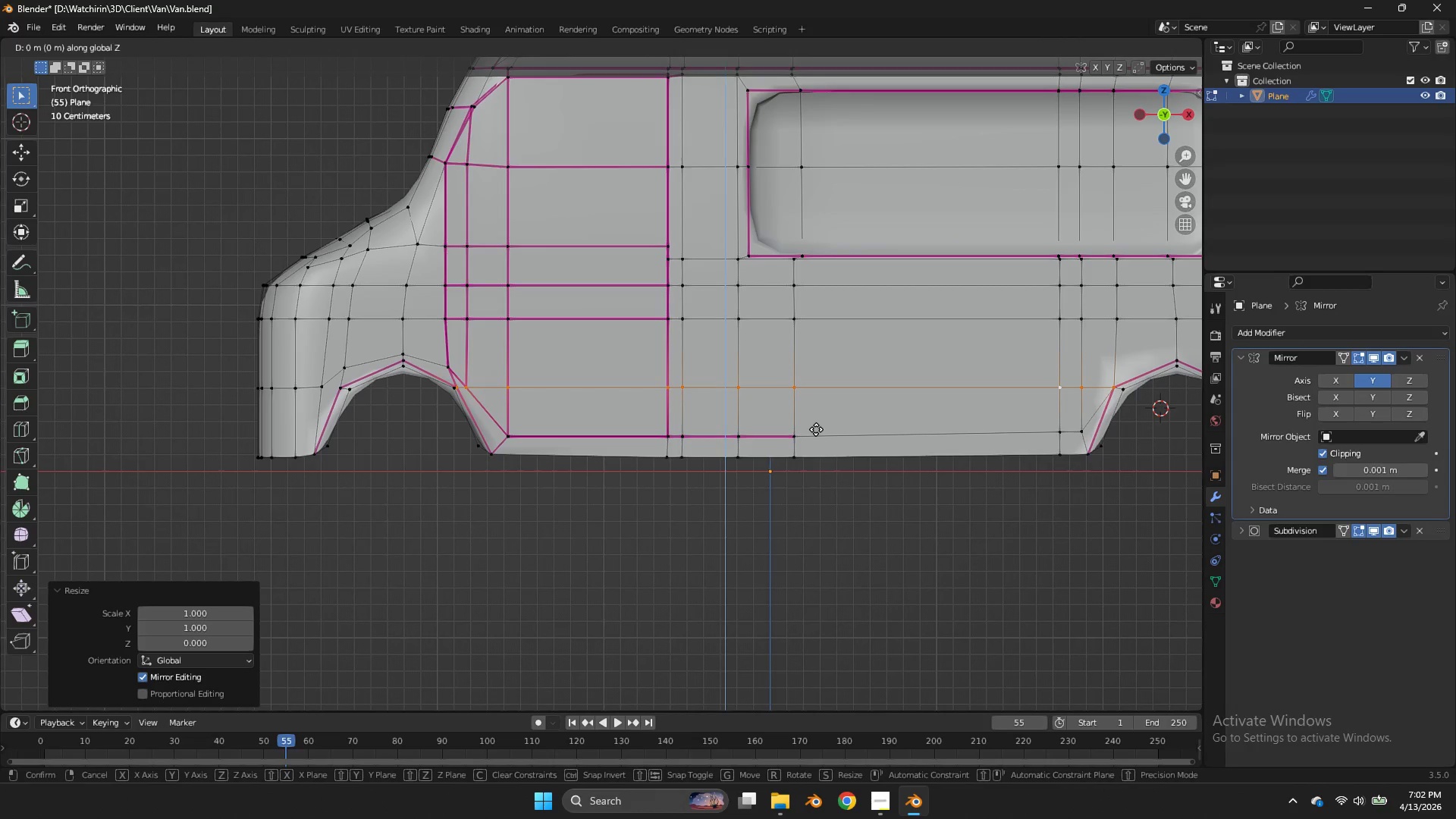 
hold_key(key=ShiftLeft, duration=1.66)
 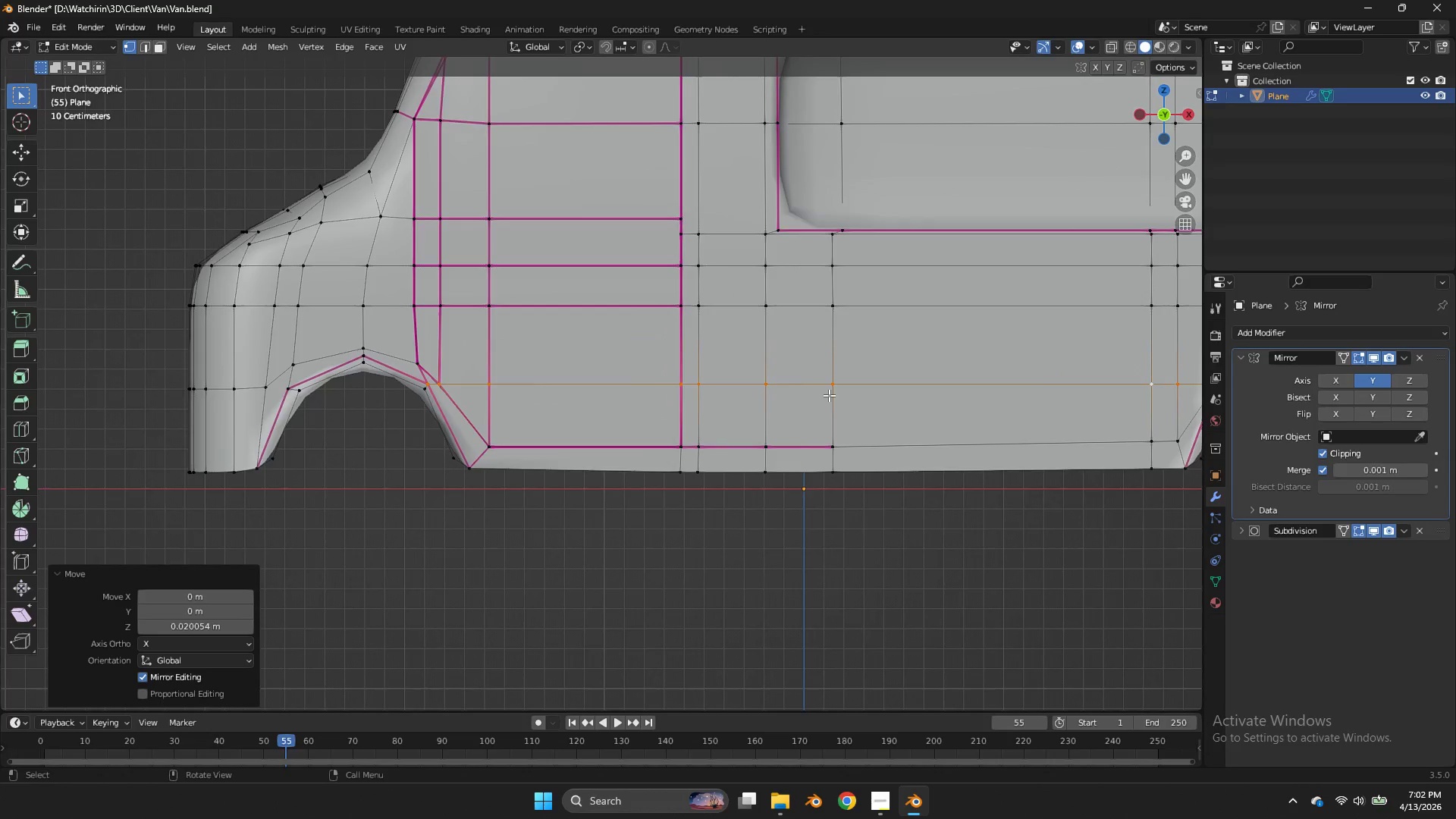 
scroll: coordinate [829, 395], scroll_direction: up, amount: 2.0
 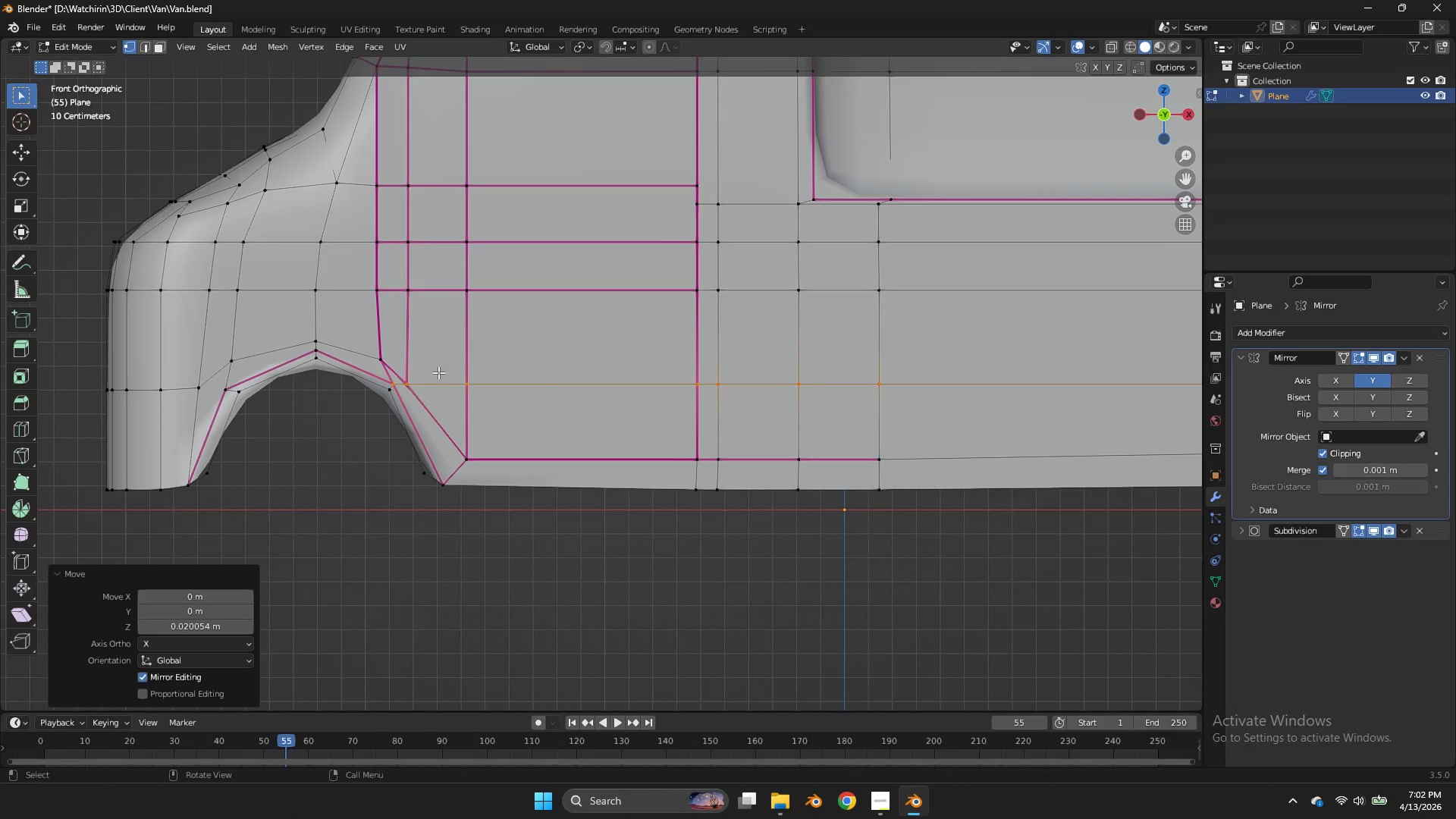 
wait(6.74)
 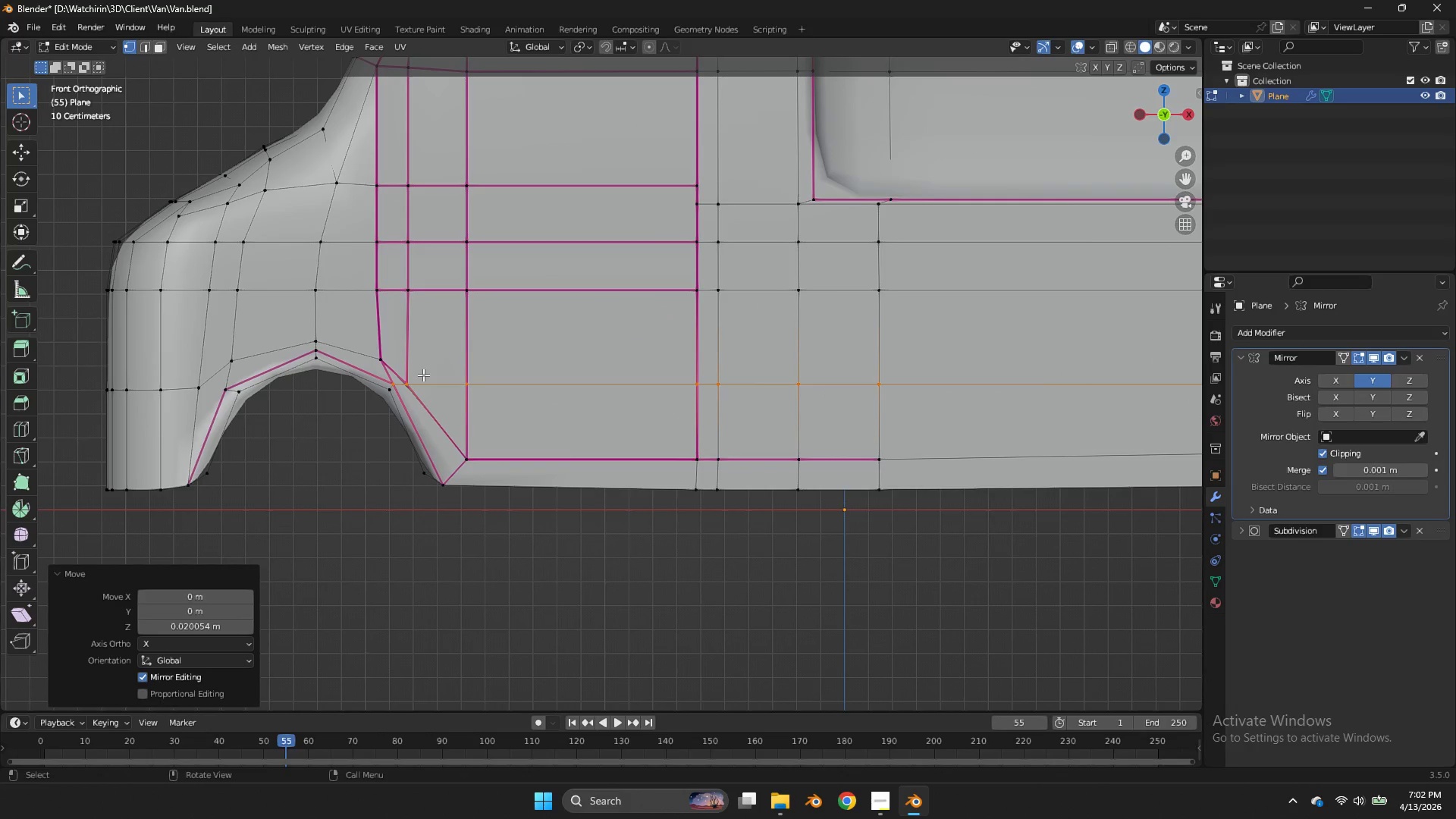 
hold_key(key=ShiftLeft, duration=1.92)
double_click([394, 388])
 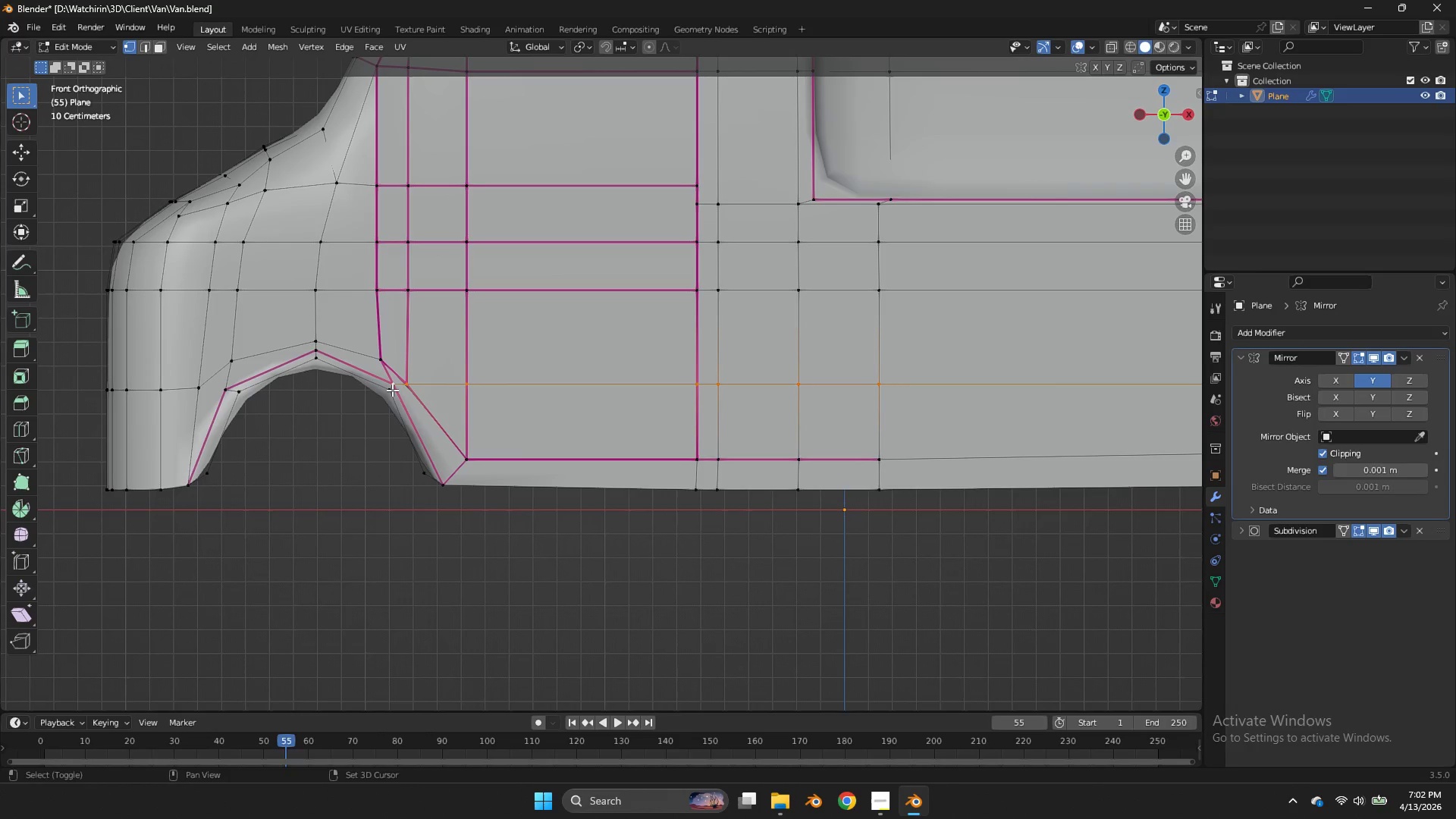 
triple_click([392, 390])
 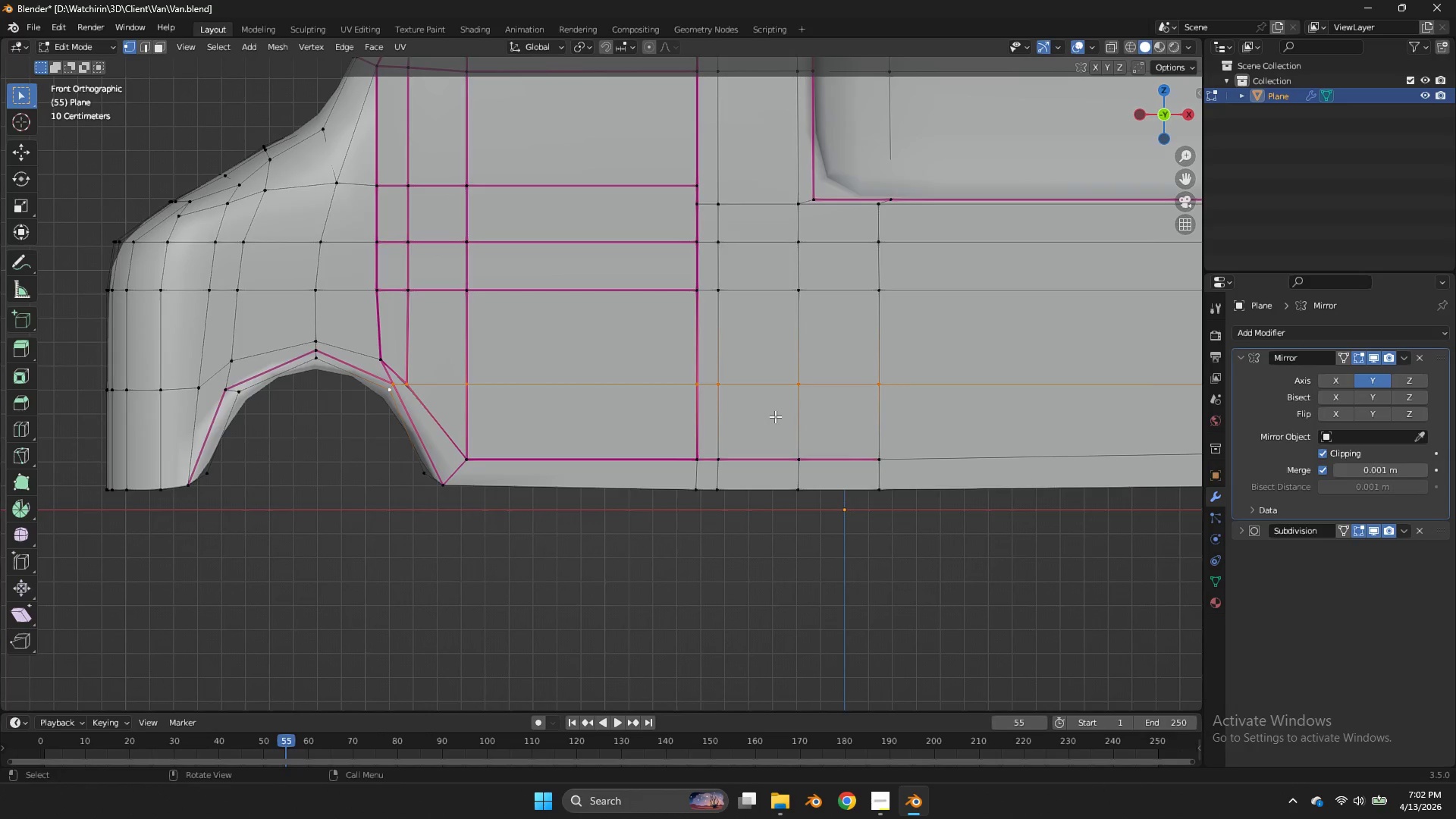 
scroll: coordinate [782, 416], scroll_direction: down, amount: 3.0
 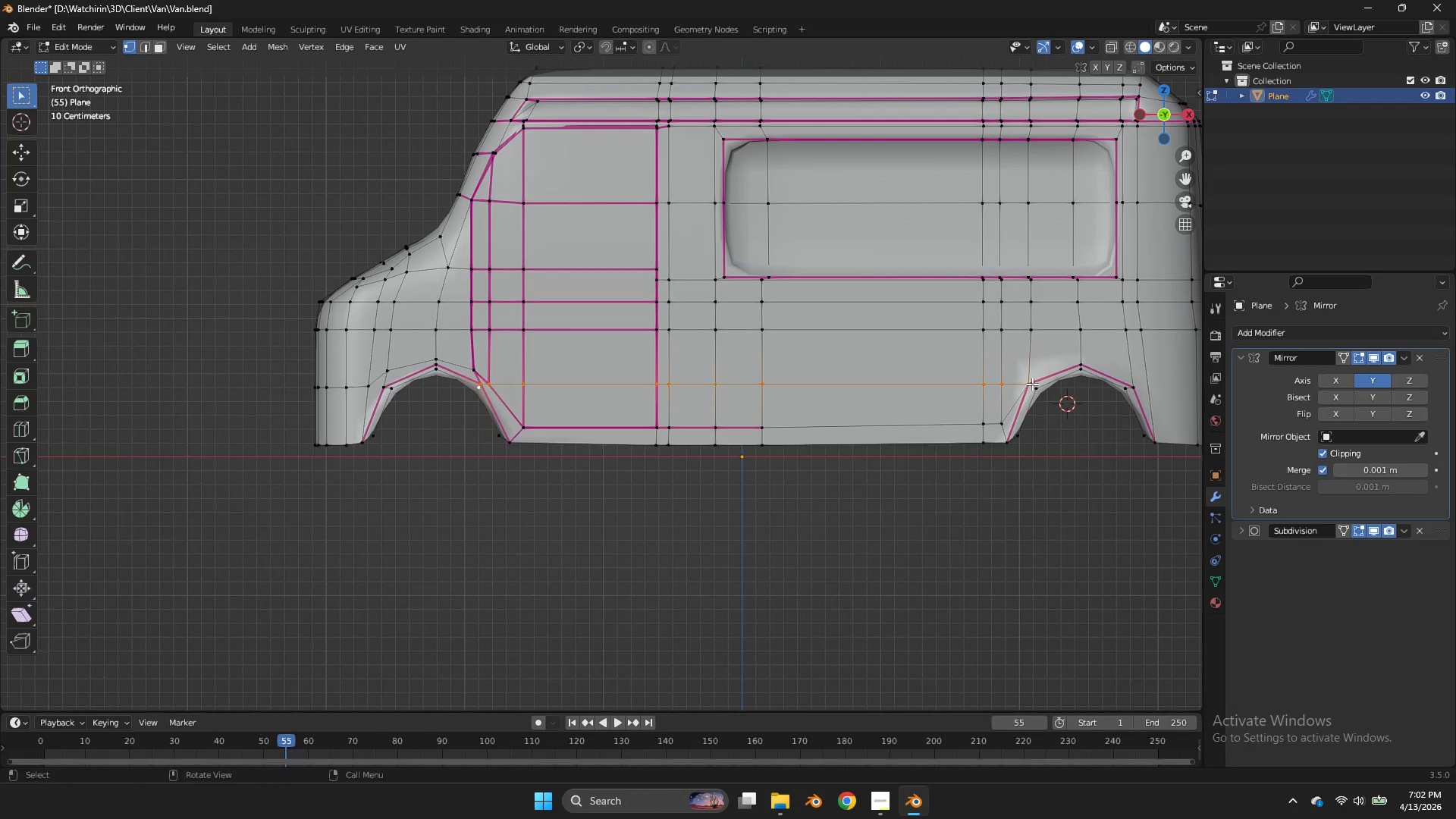 
hold_key(key=ShiftLeft, duration=0.78)
left_click_drag(start_coordinate=[1050, 381], to_coordinate=[1000, 403])
 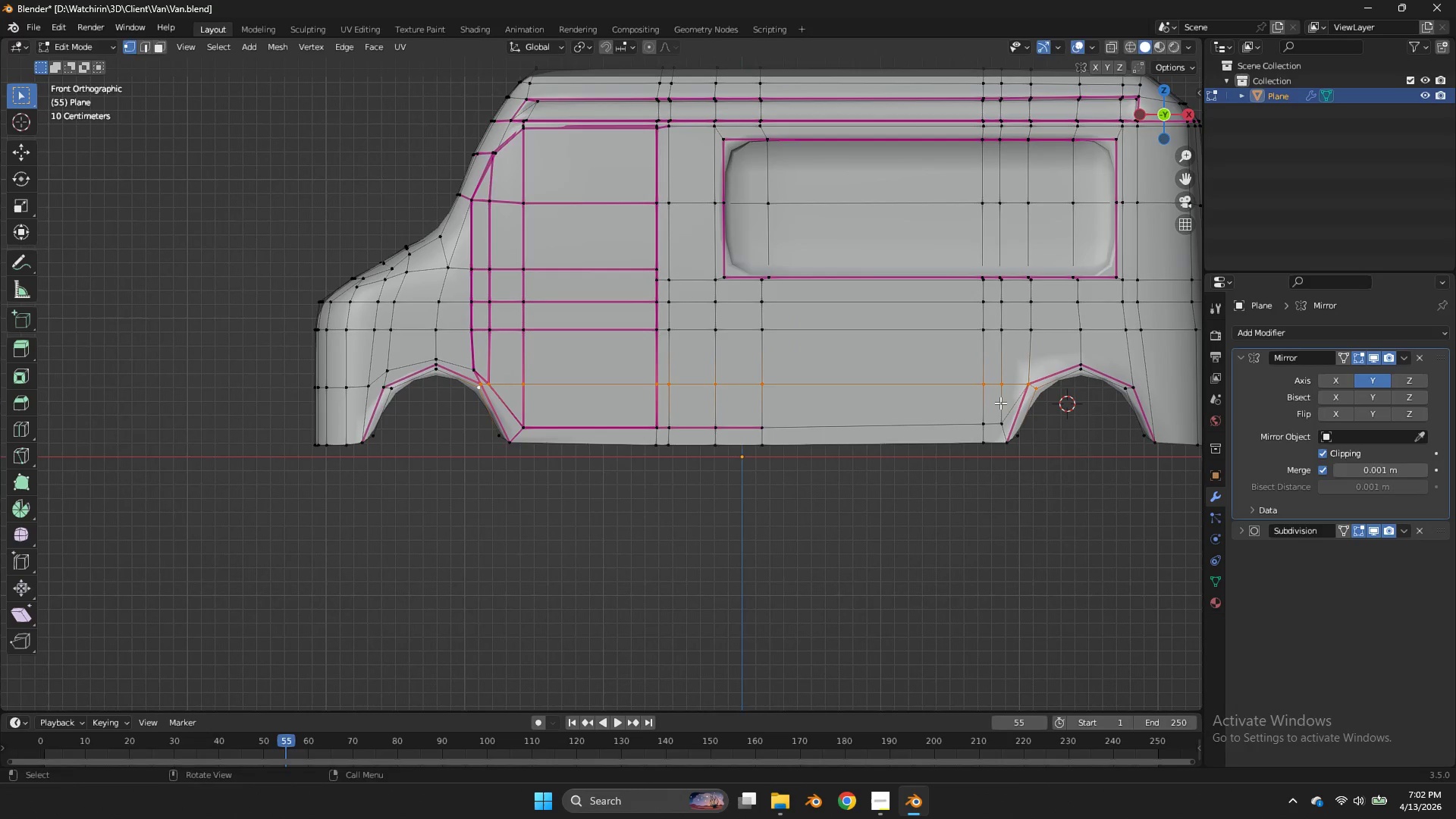 
type(sz0)
 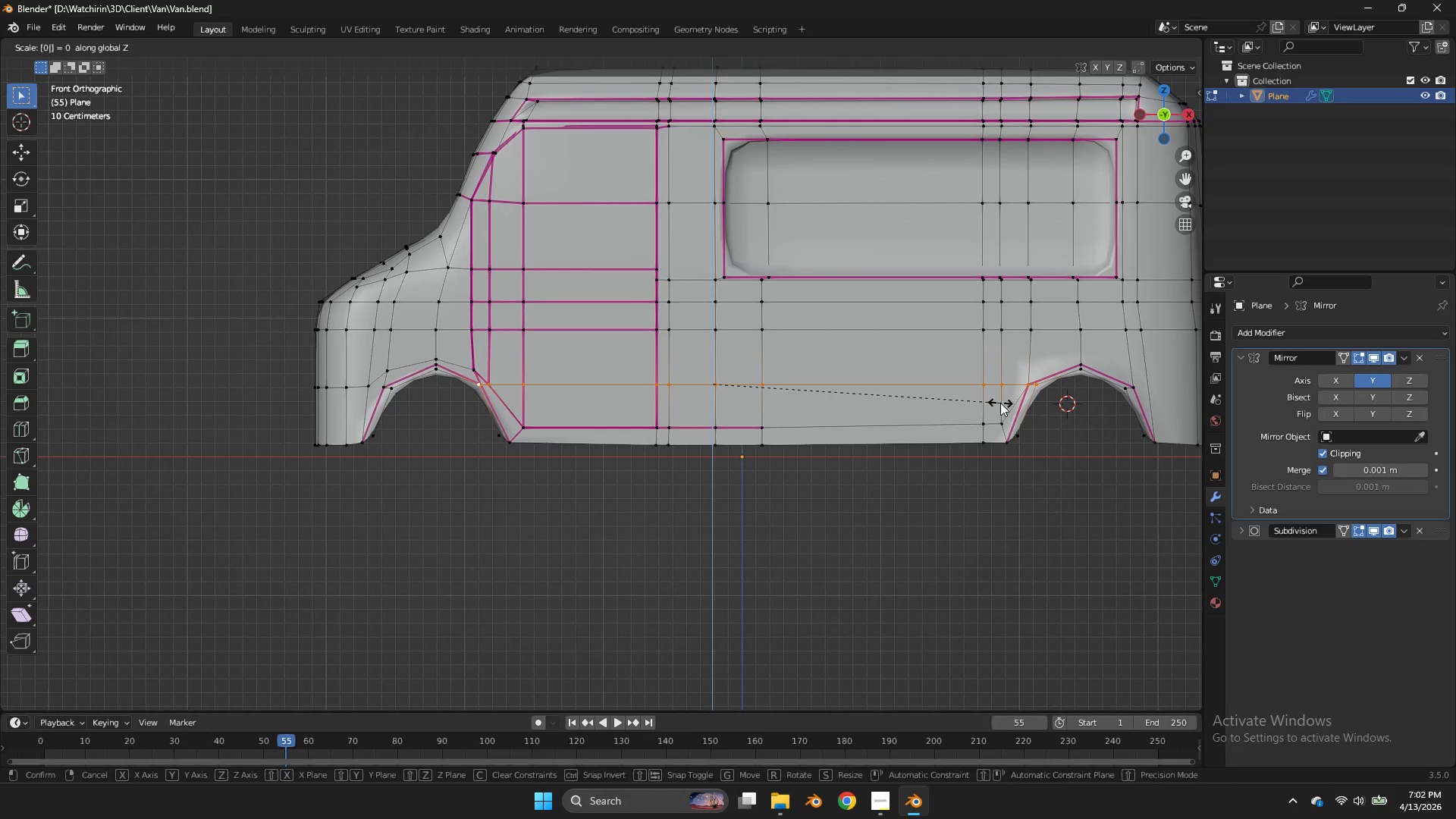 
key(Enter)
 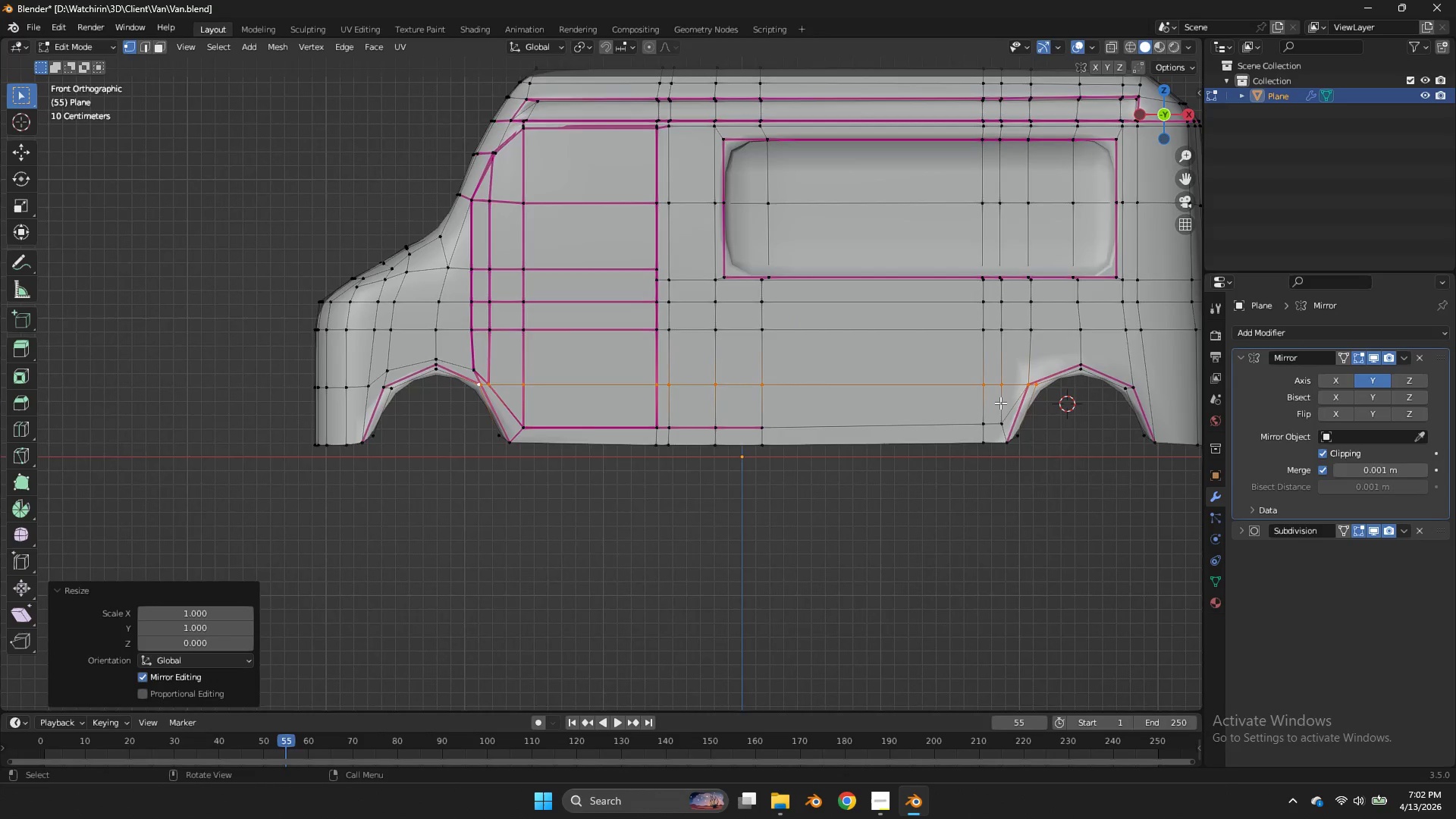 
scroll: coordinate [919, 372], scroll_direction: up, amount: 4.0
 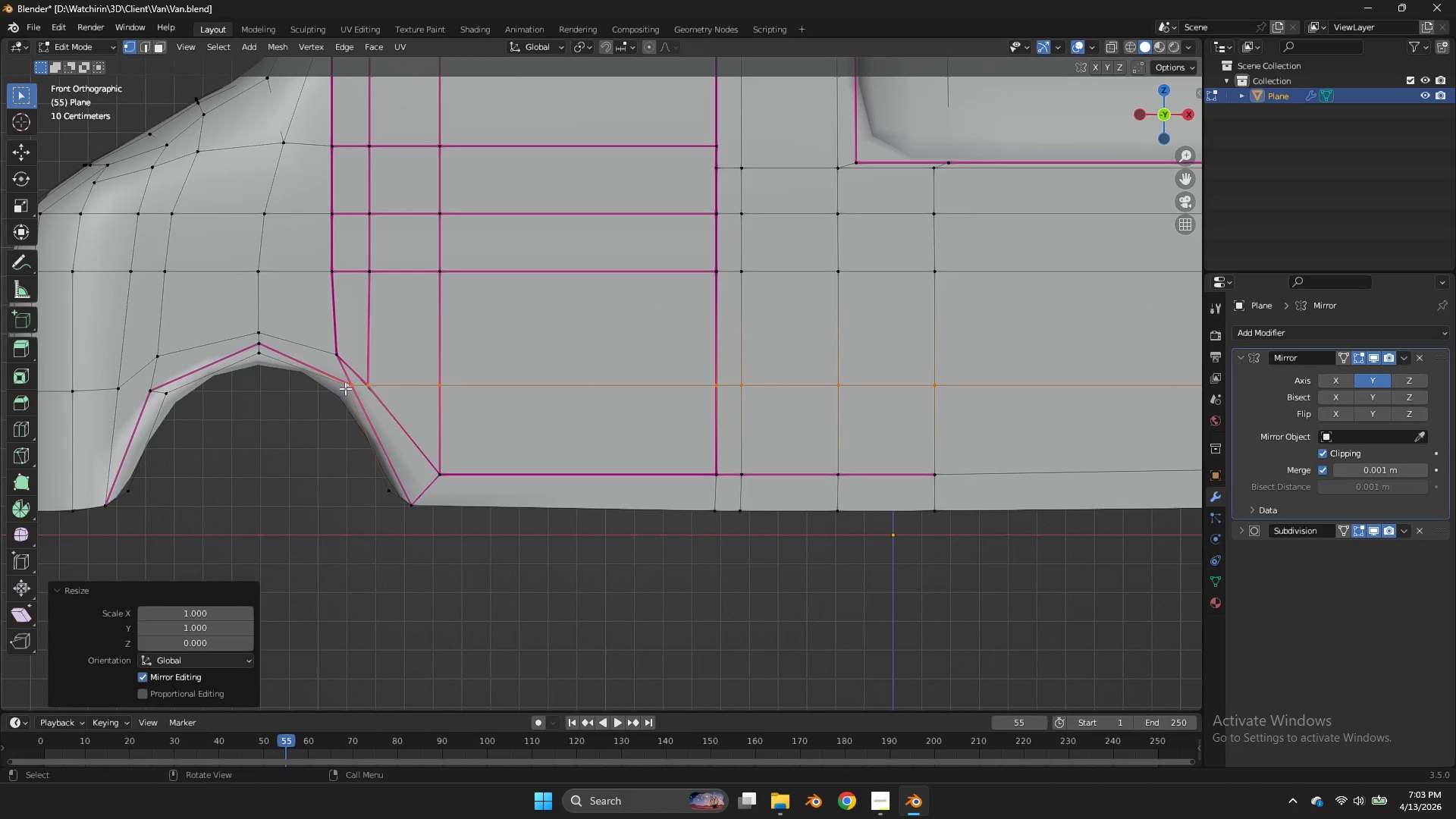 
double_click([345, 388])
 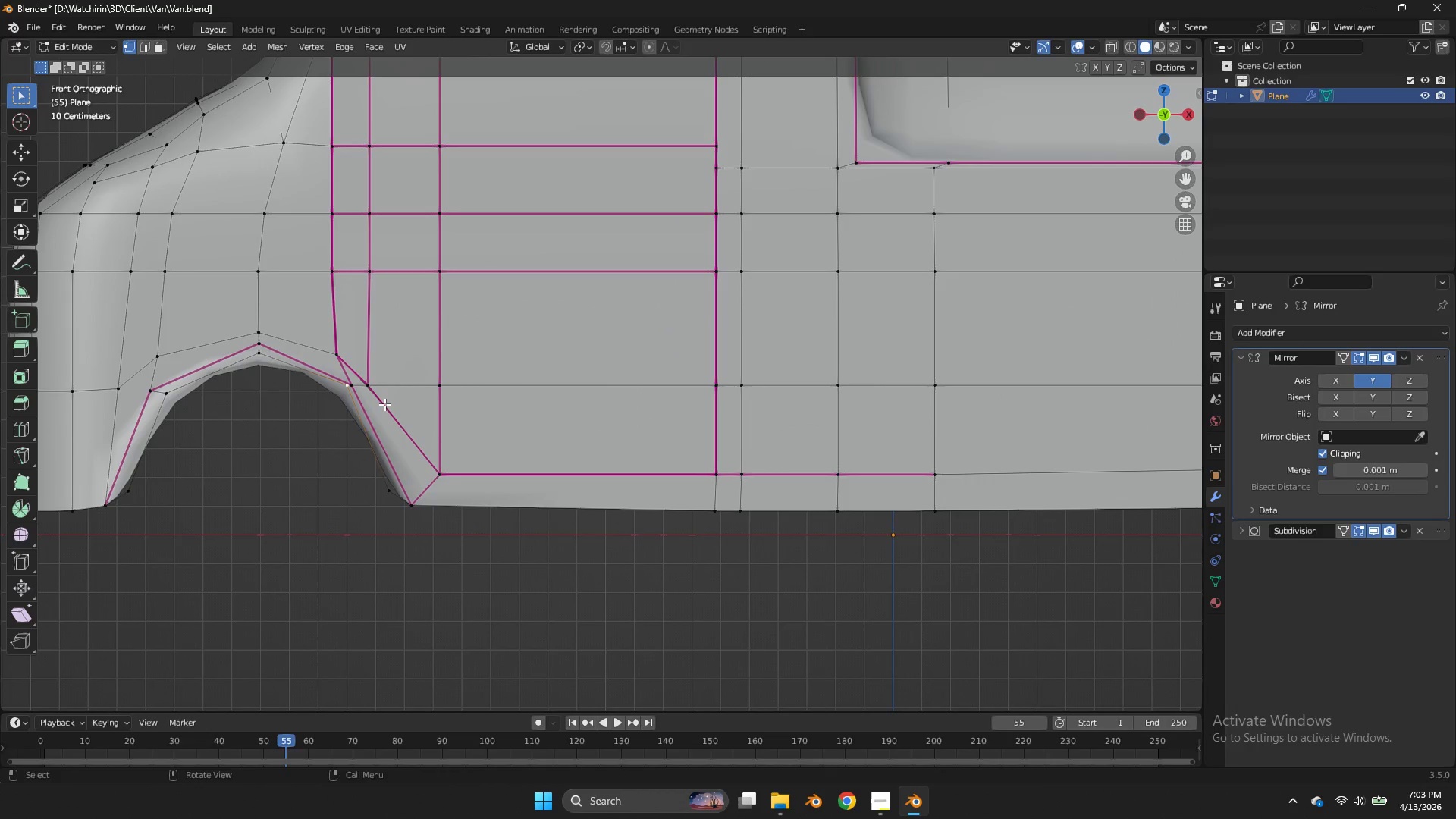 
type(gx)
 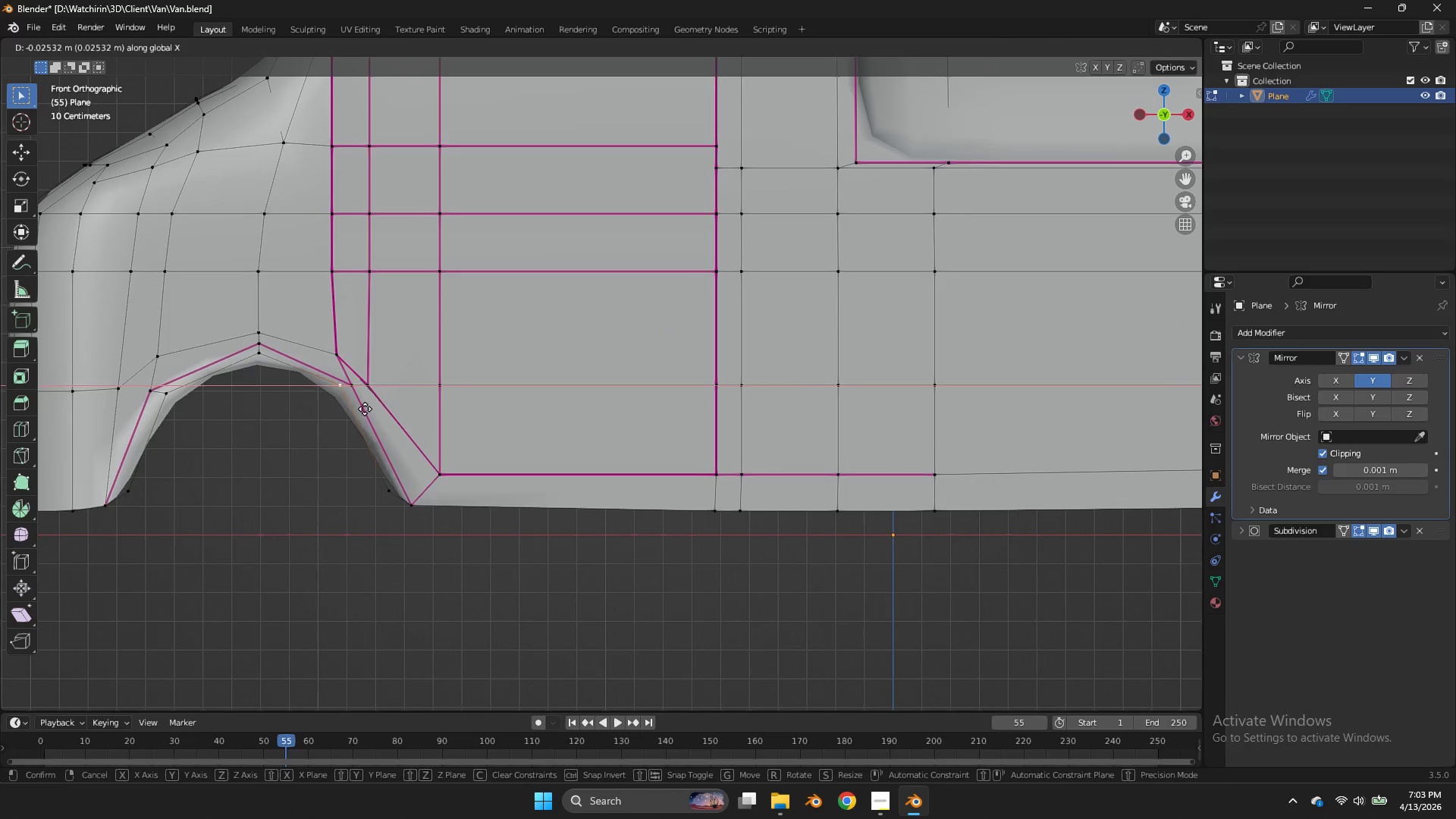 
hold_key(key=ShiftLeft, duration=0.89)
double_click([342, 421])
 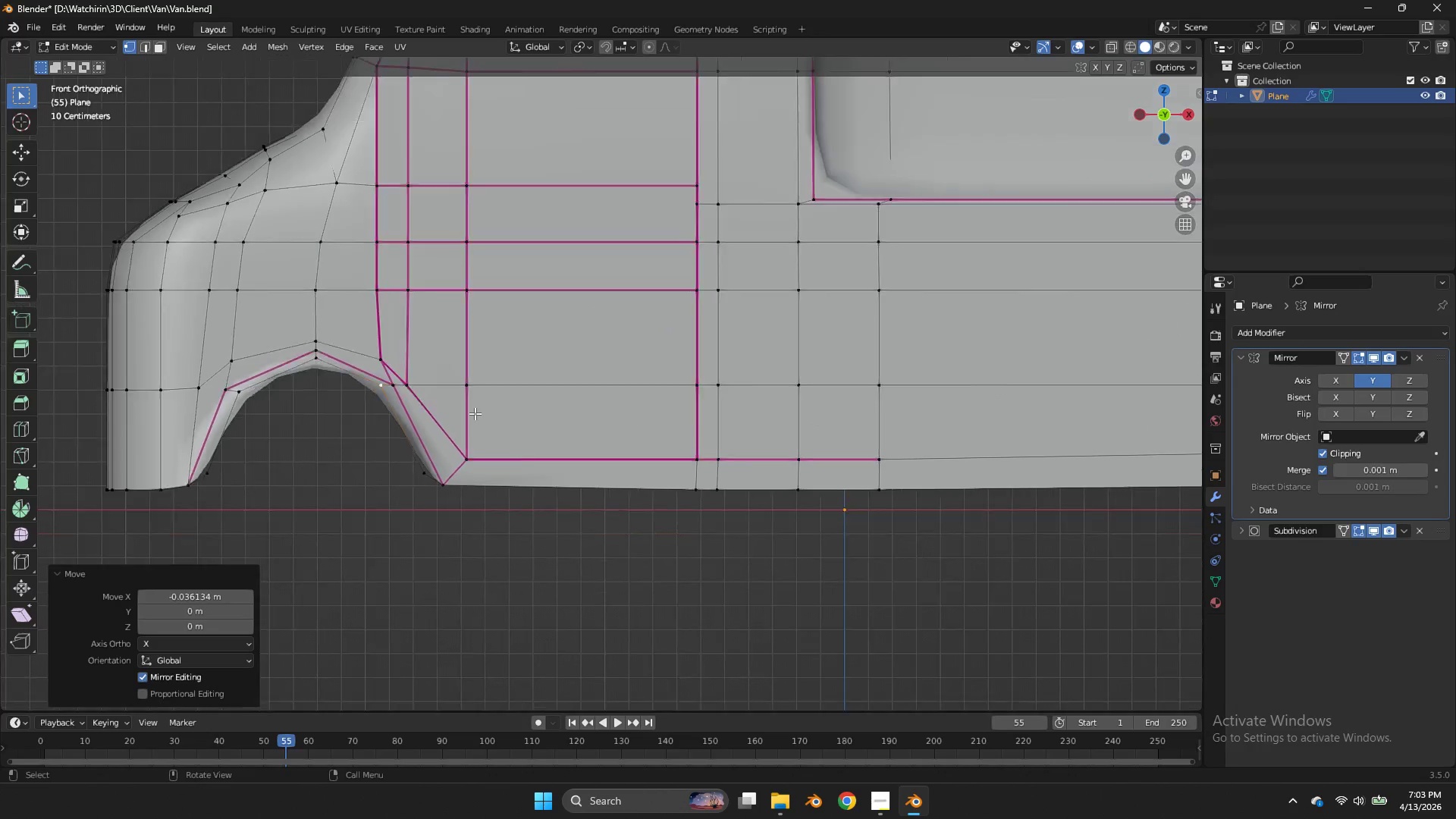 
scroll: coordinate [478, 415], scroll_direction: down, amount: 4.0
 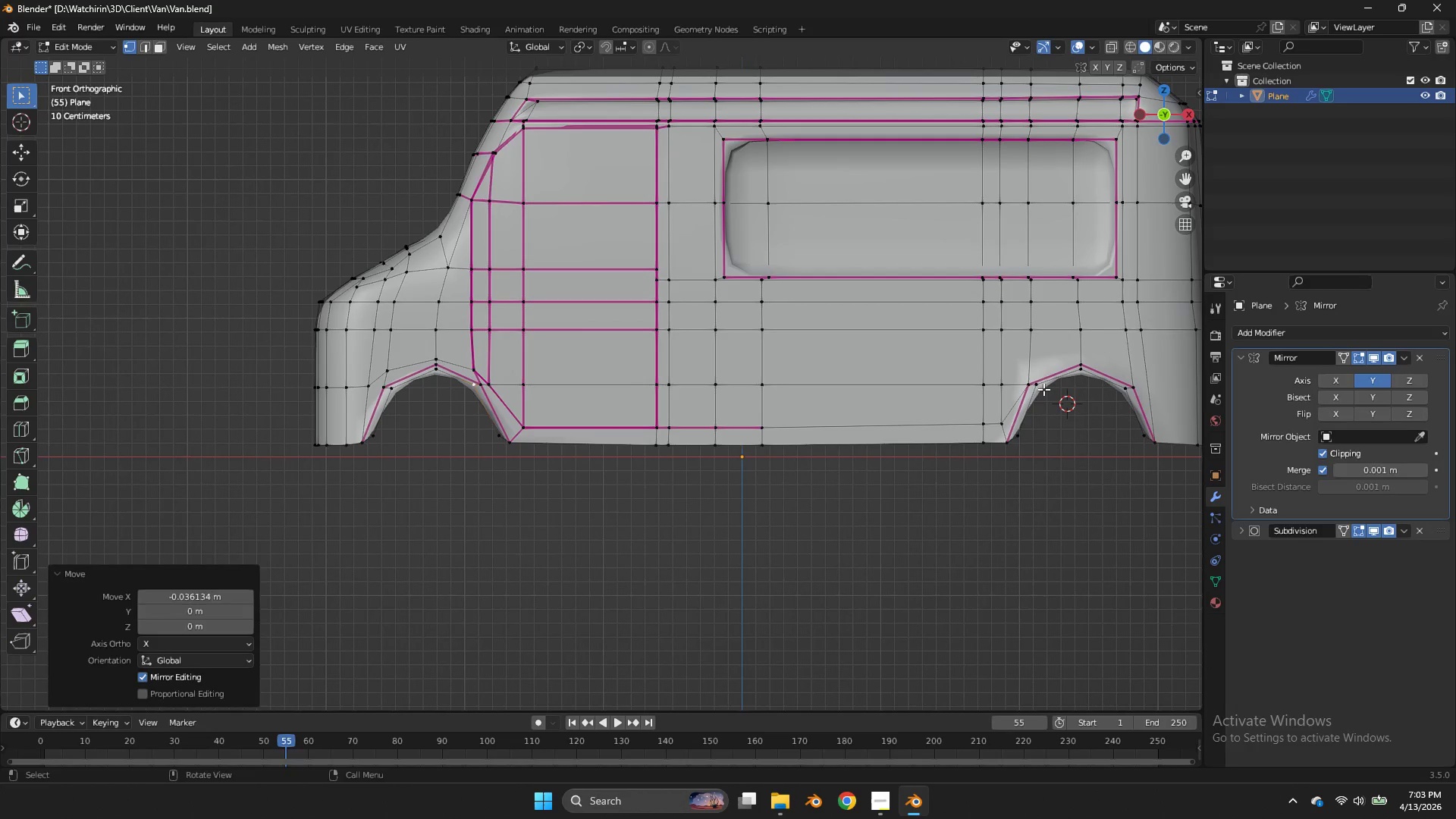 
double_click([1043, 389])
 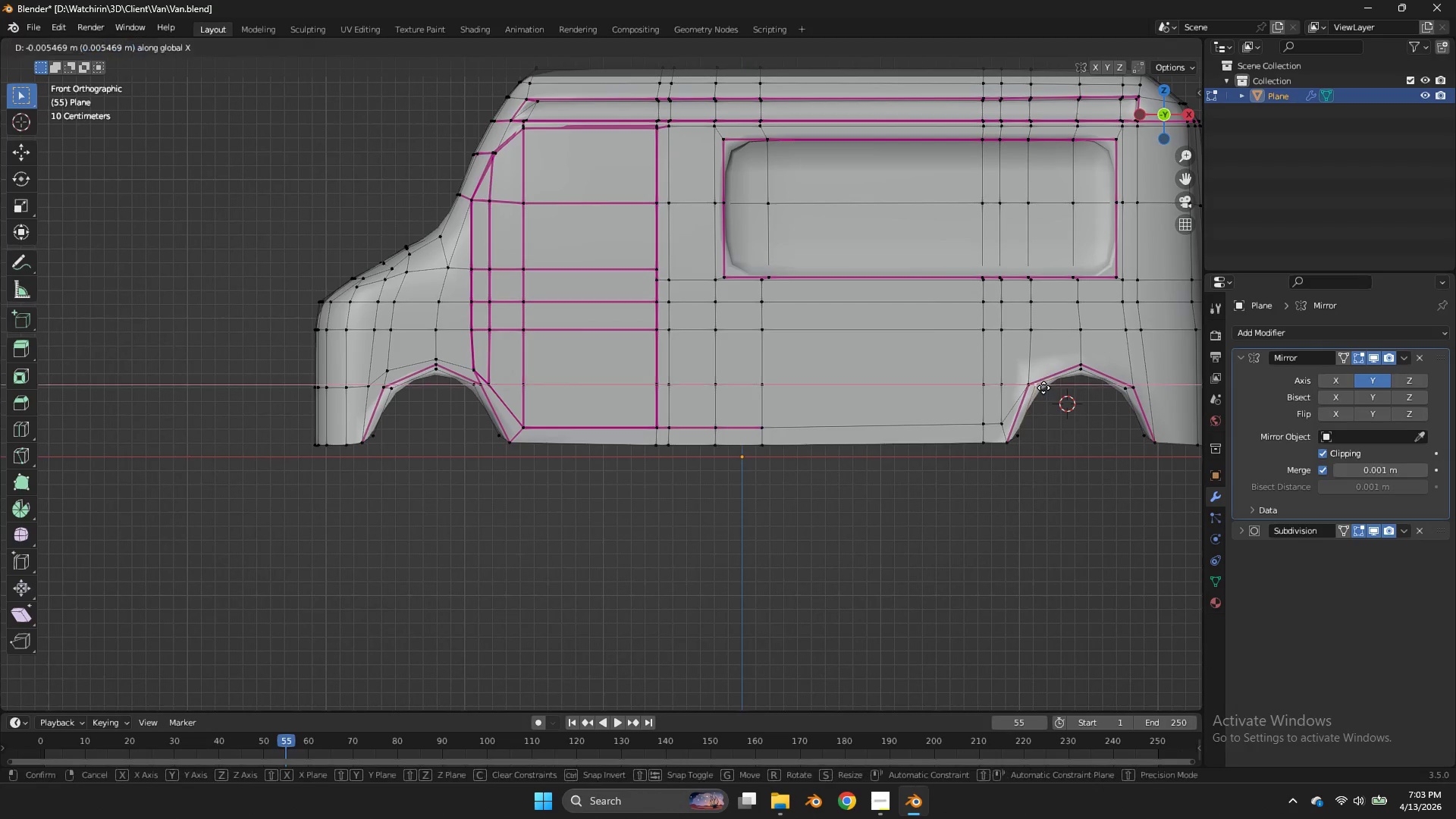 
type(gxgx)
 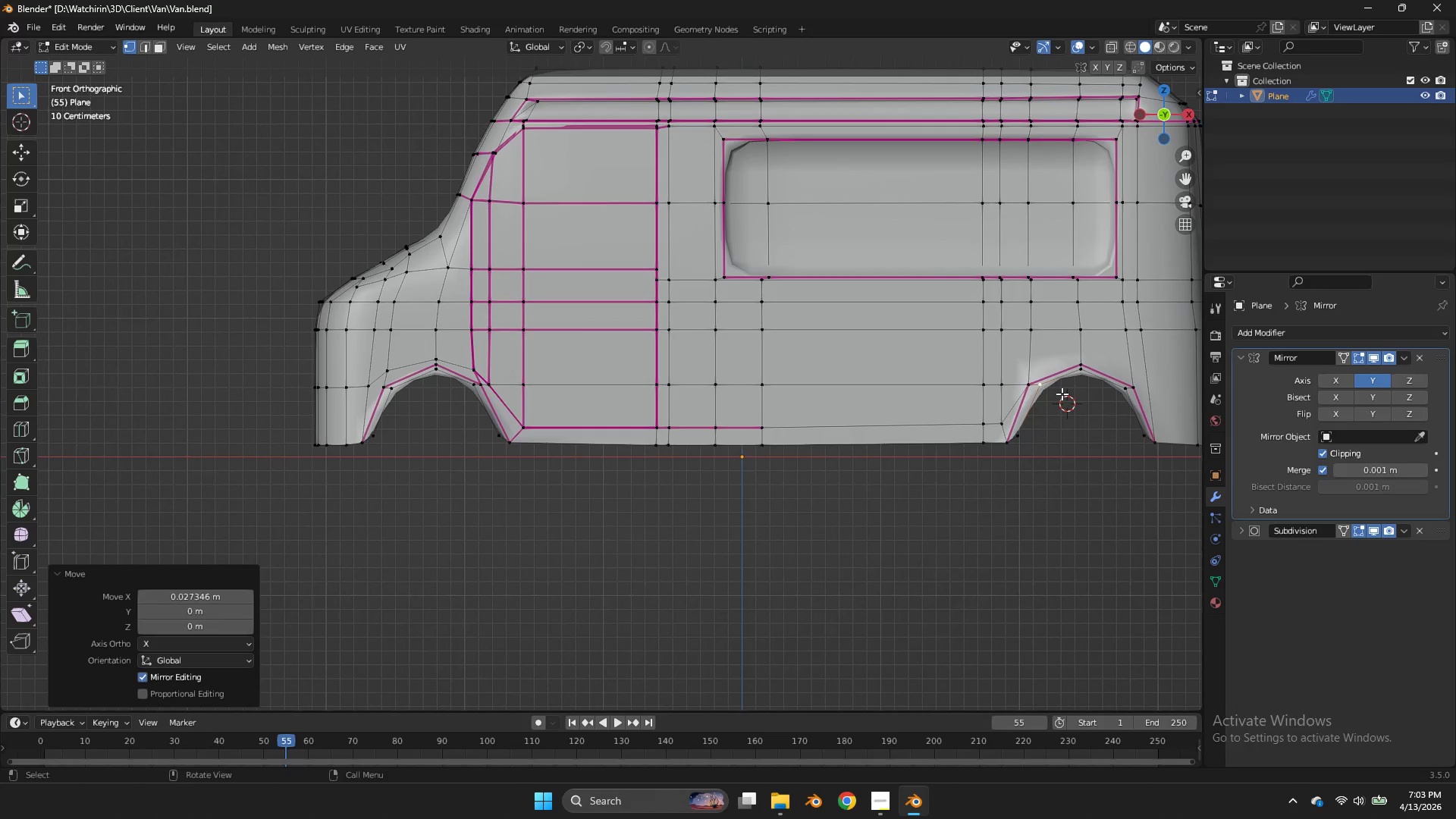 
double_click([1062, 394])
 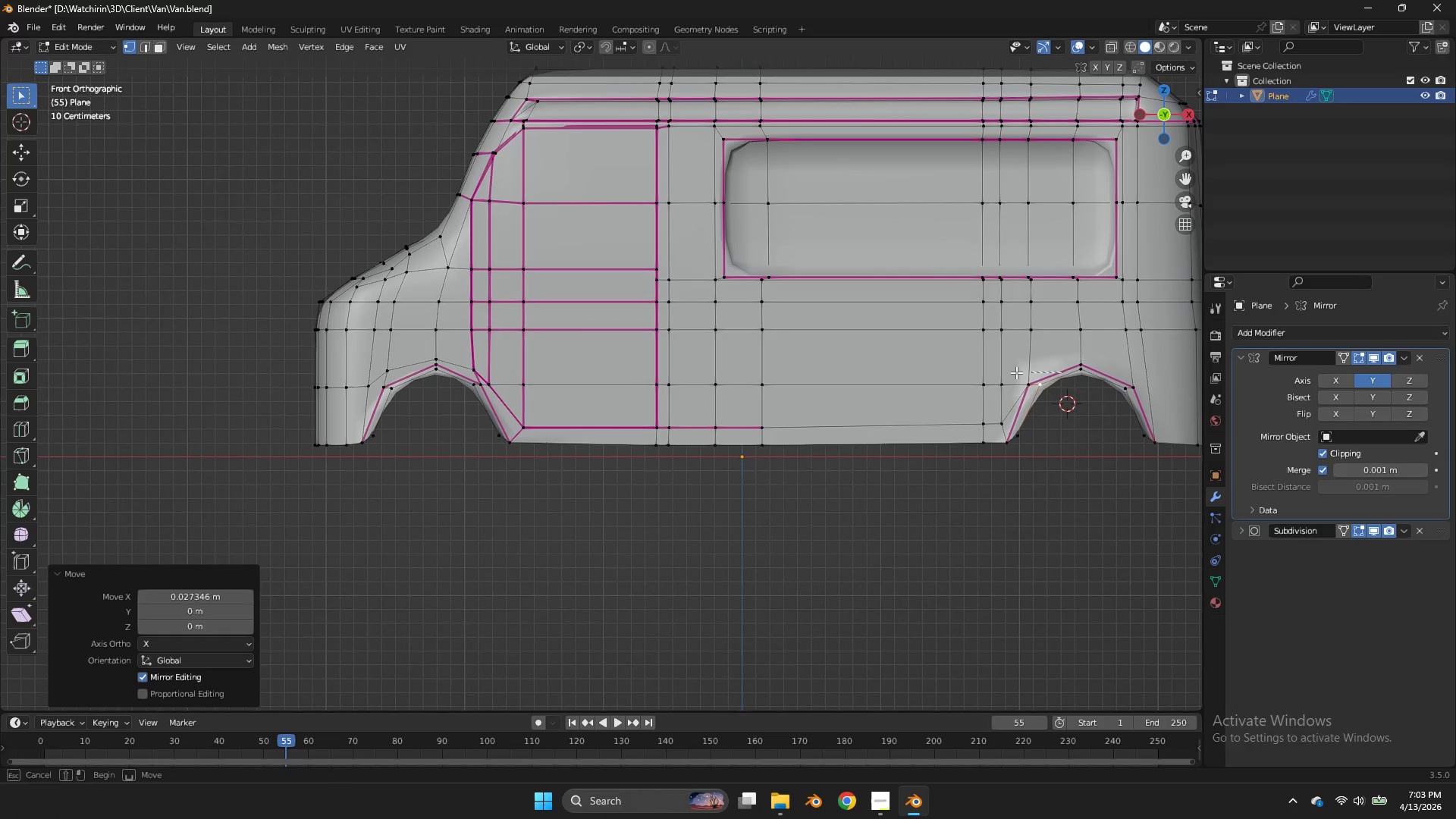 
left_click_drag(start_coordinate=[1062, 372], to_coordinate=[451, 394])
 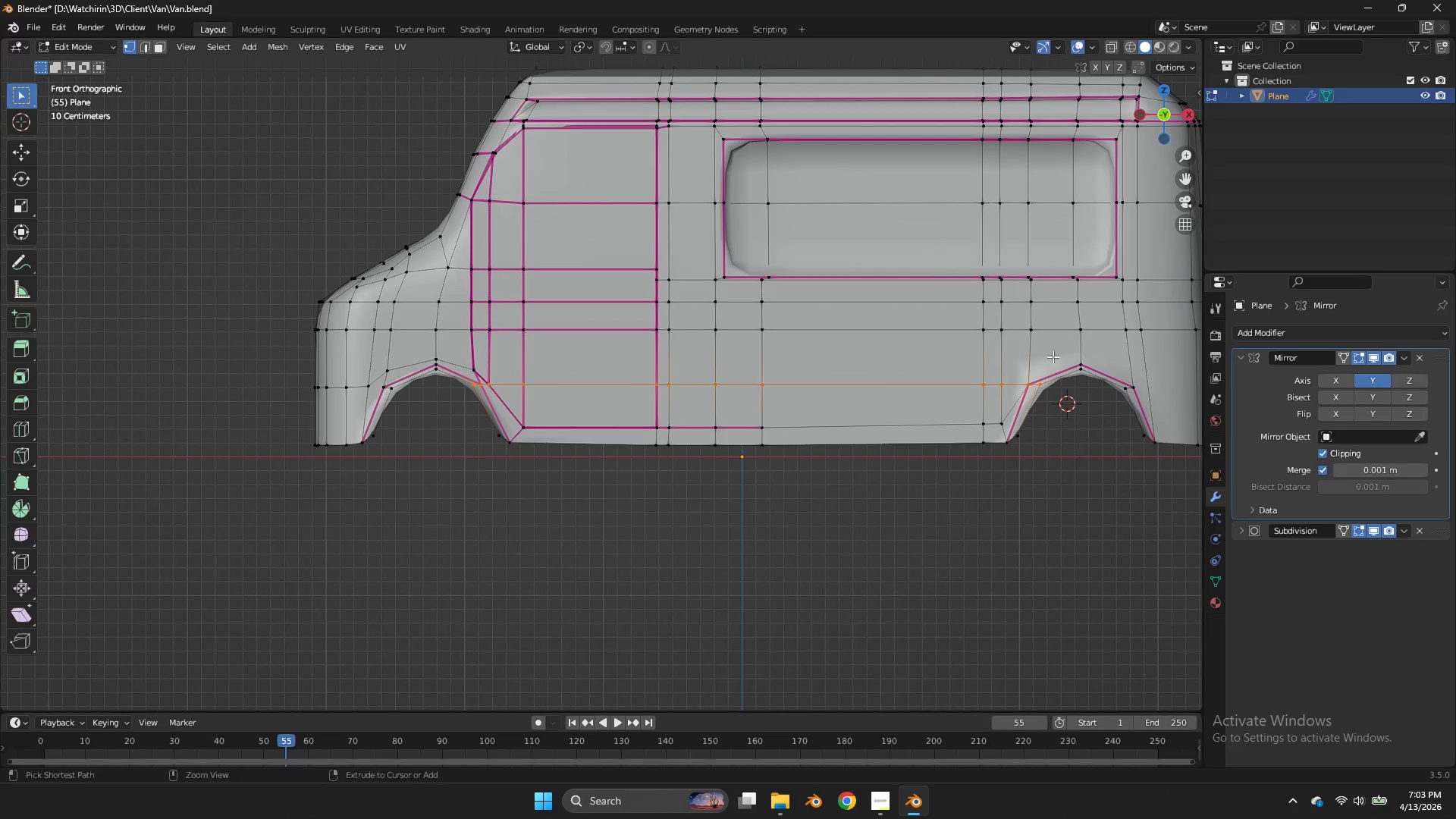 
key(Control+ControlLeft)
 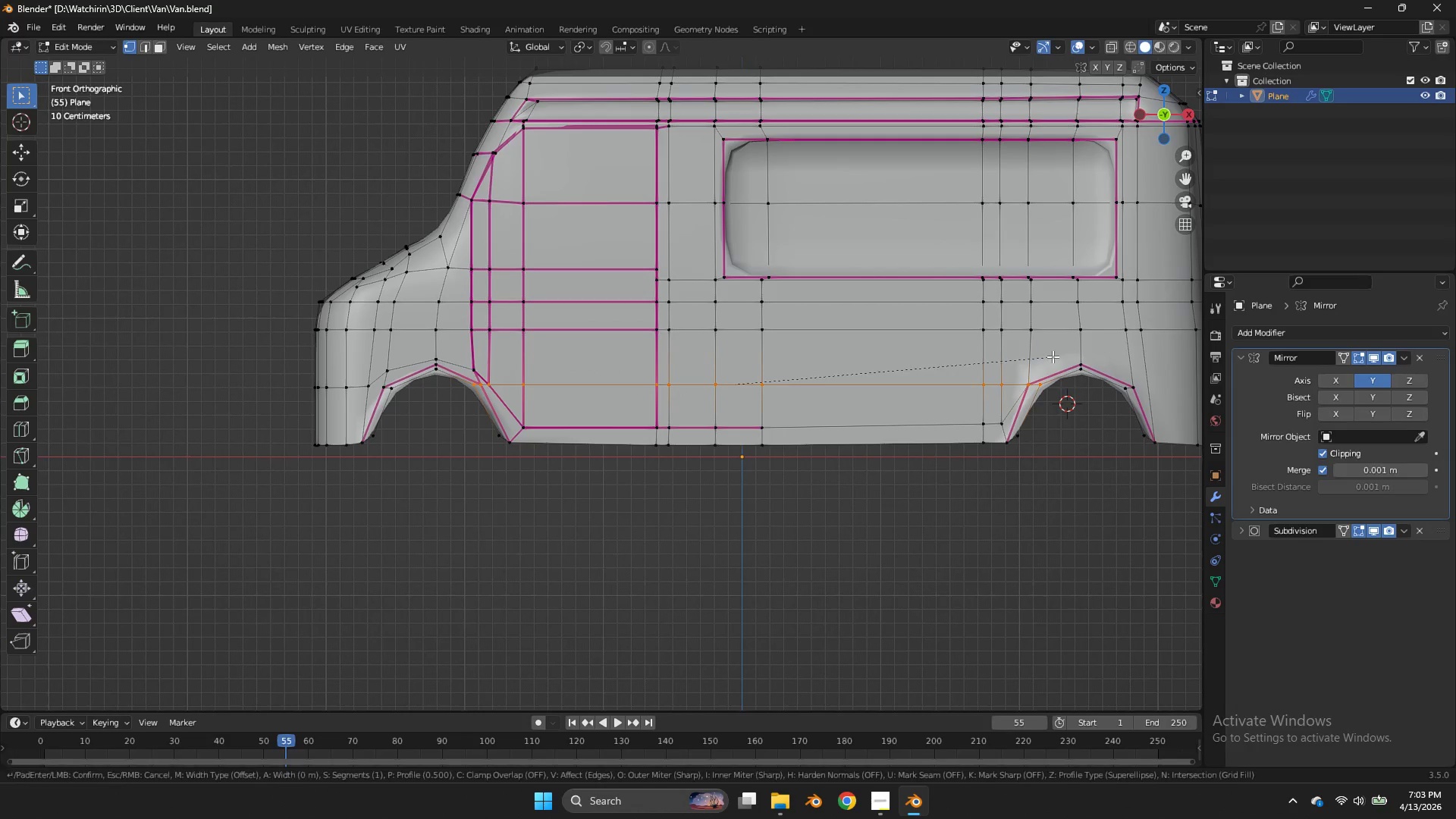 
key(Control+B)
 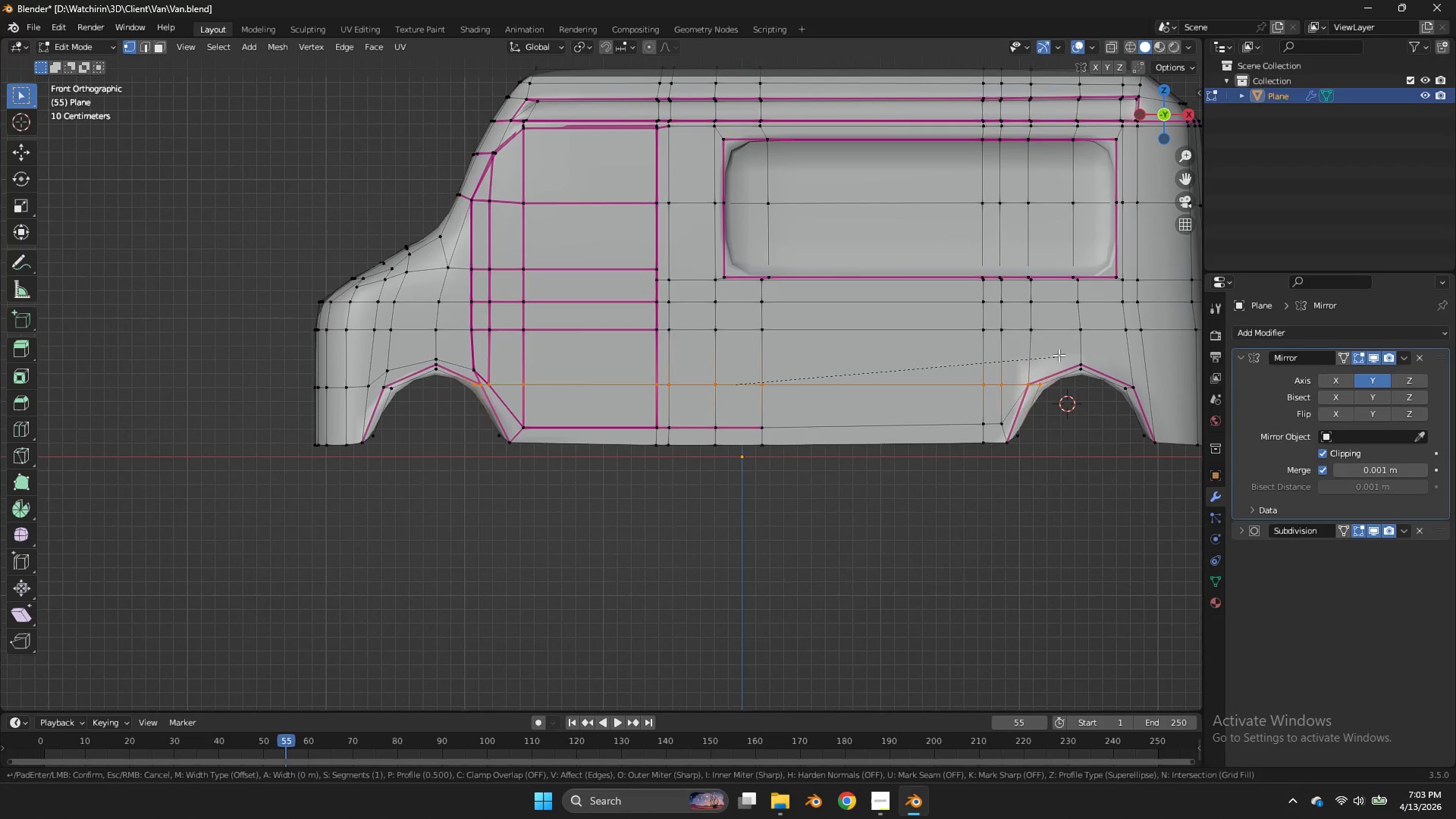 
hold_key(key=ShiftLeft, duration=2.31)
left_click([1085, 337])
 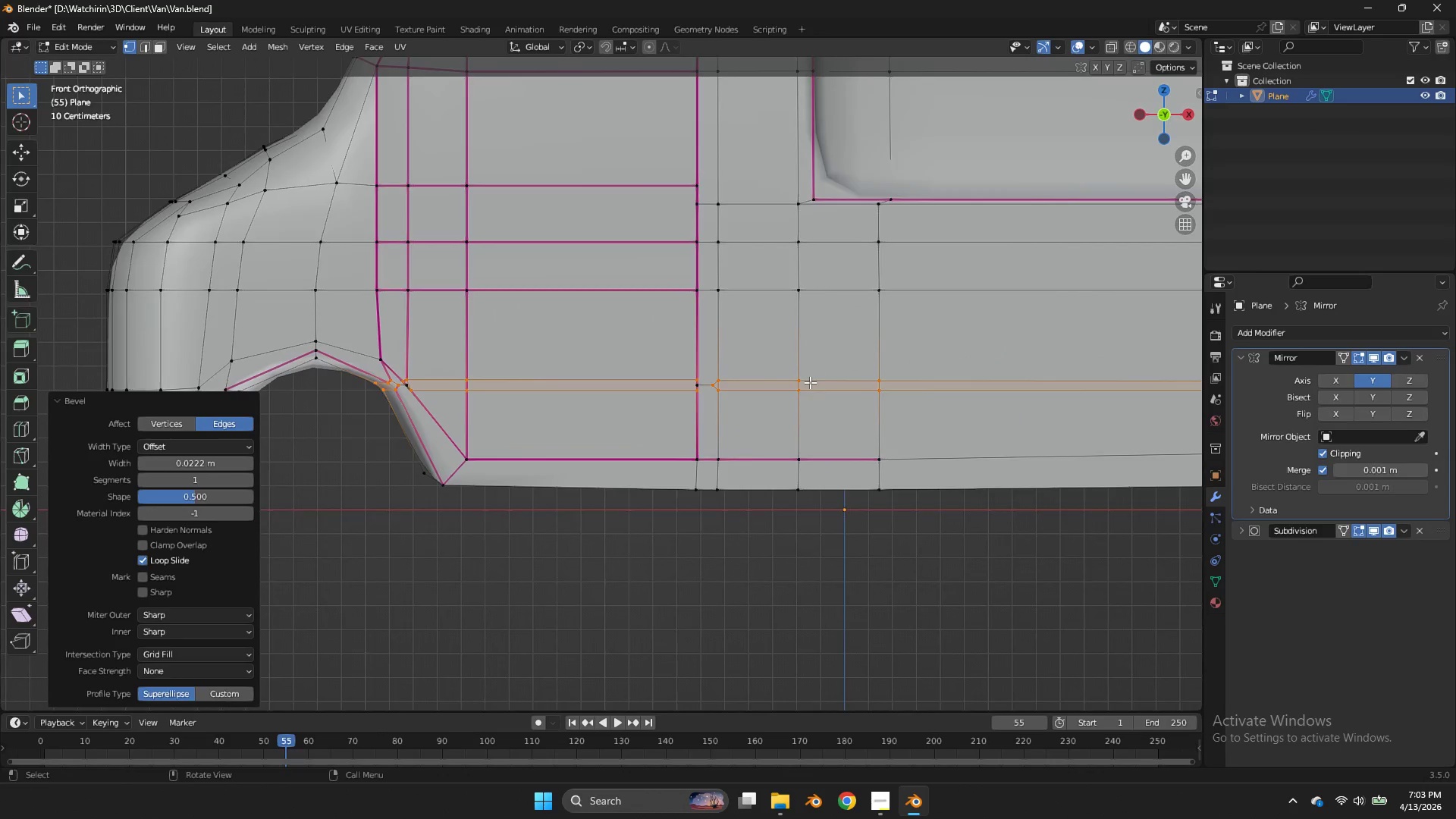 
key(Control+Z)
 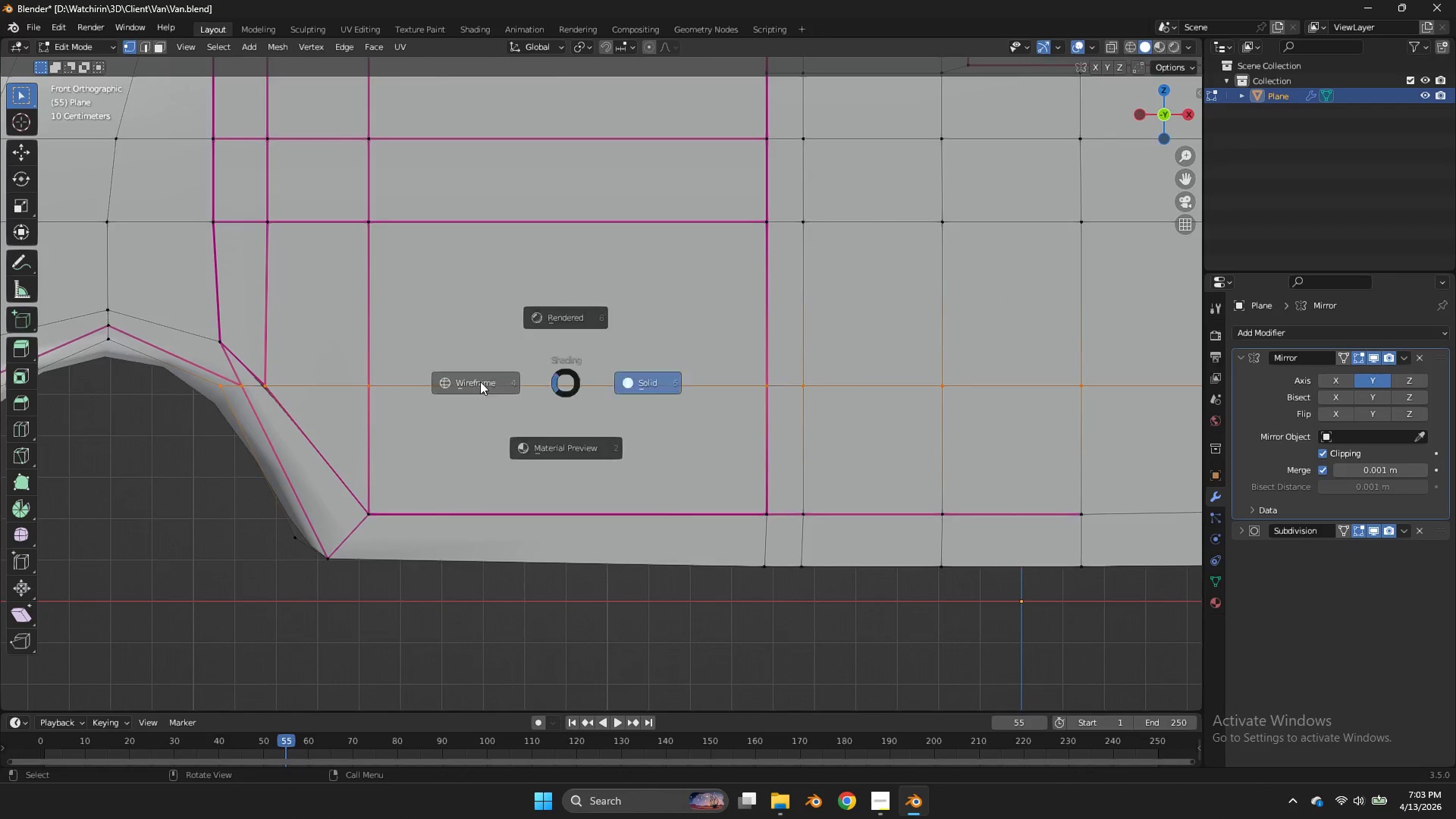 
scroll: coordinate [810, 382], scroll_direction: up, amount: 6.0
 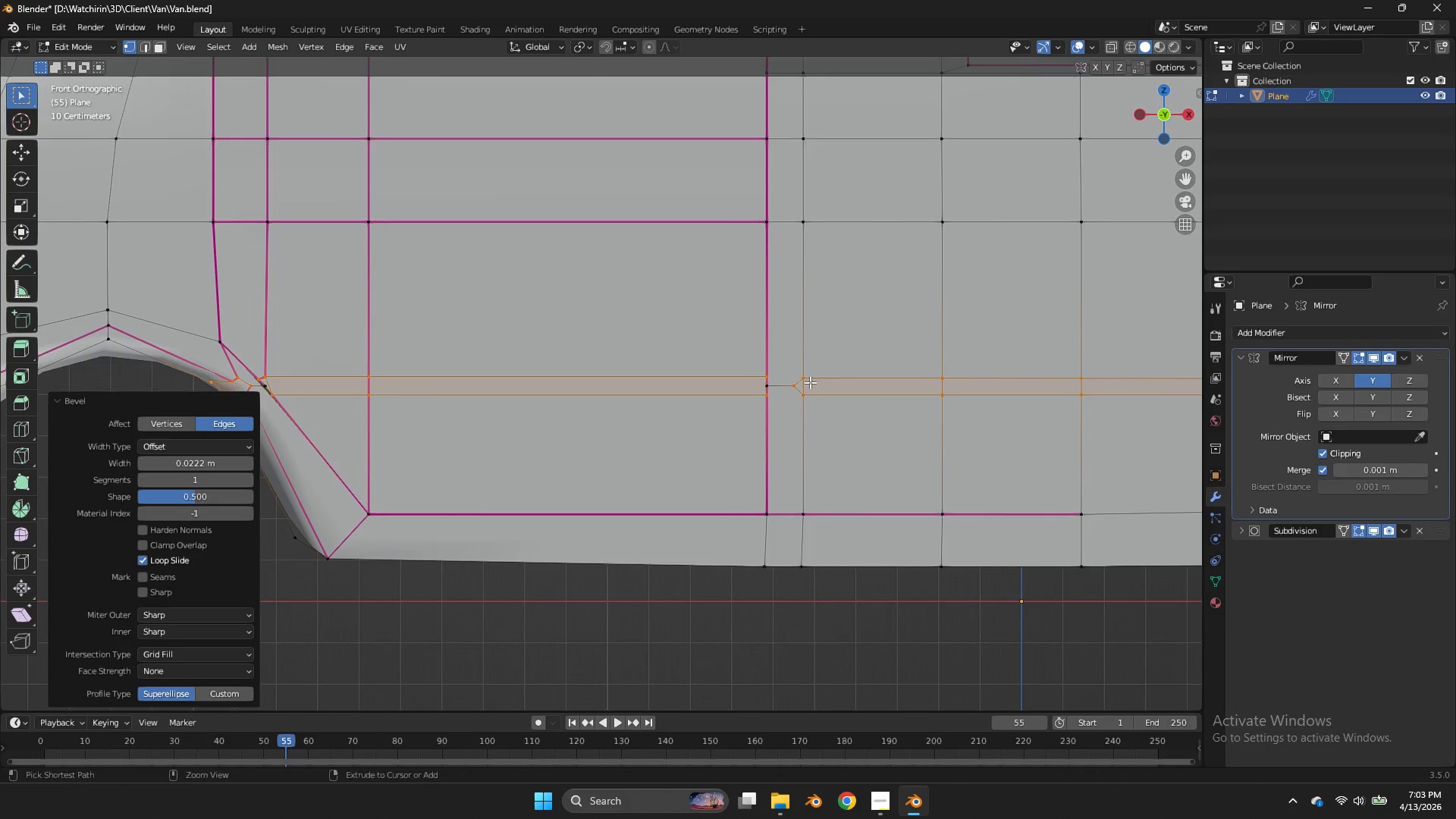 
key(Z)
 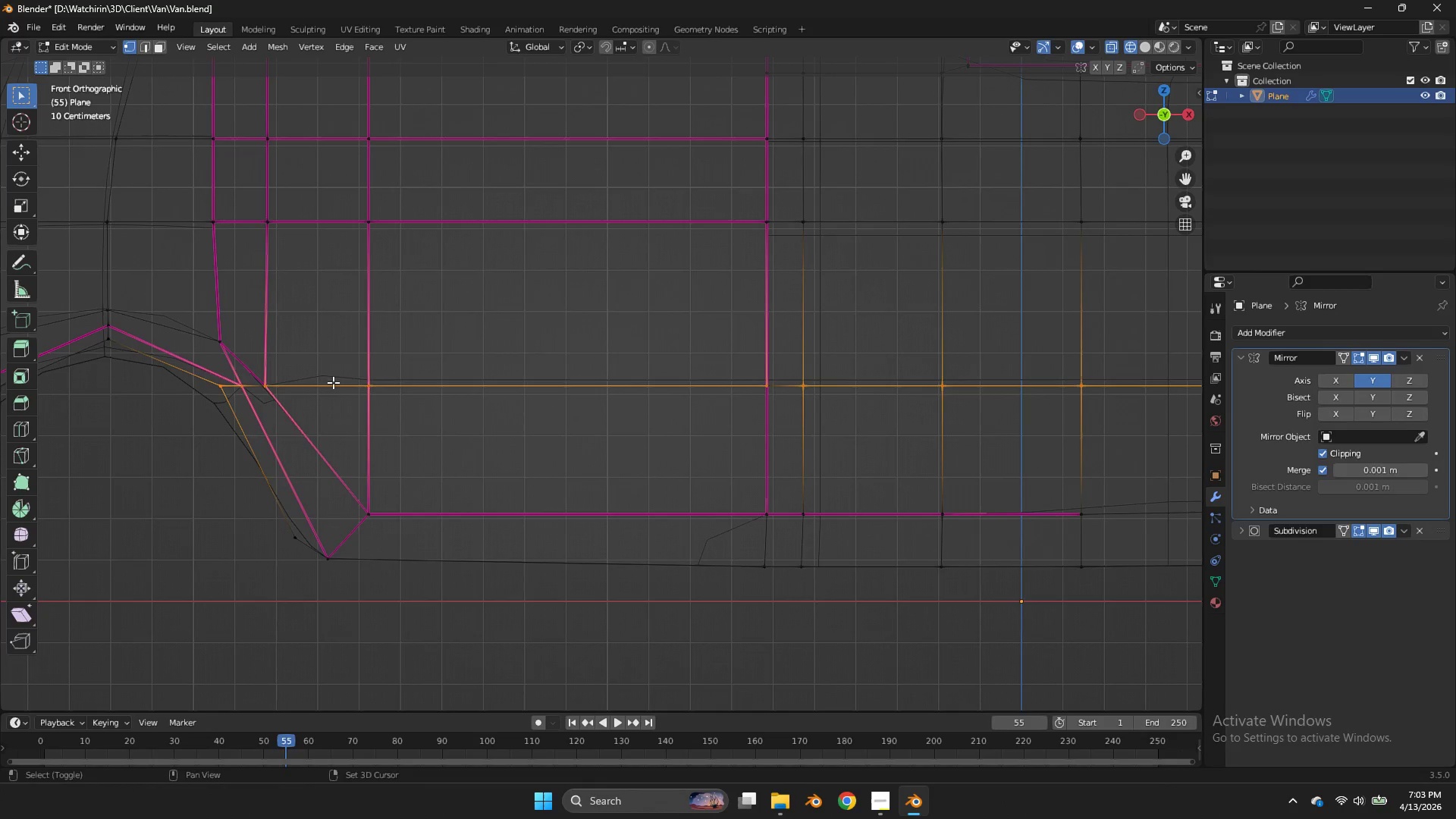 
hold_key(key=ShiftLeft, duration=0.88)
left_click_drag(start_coordinate=[312, 372], to_coordinate=[259, 397])
 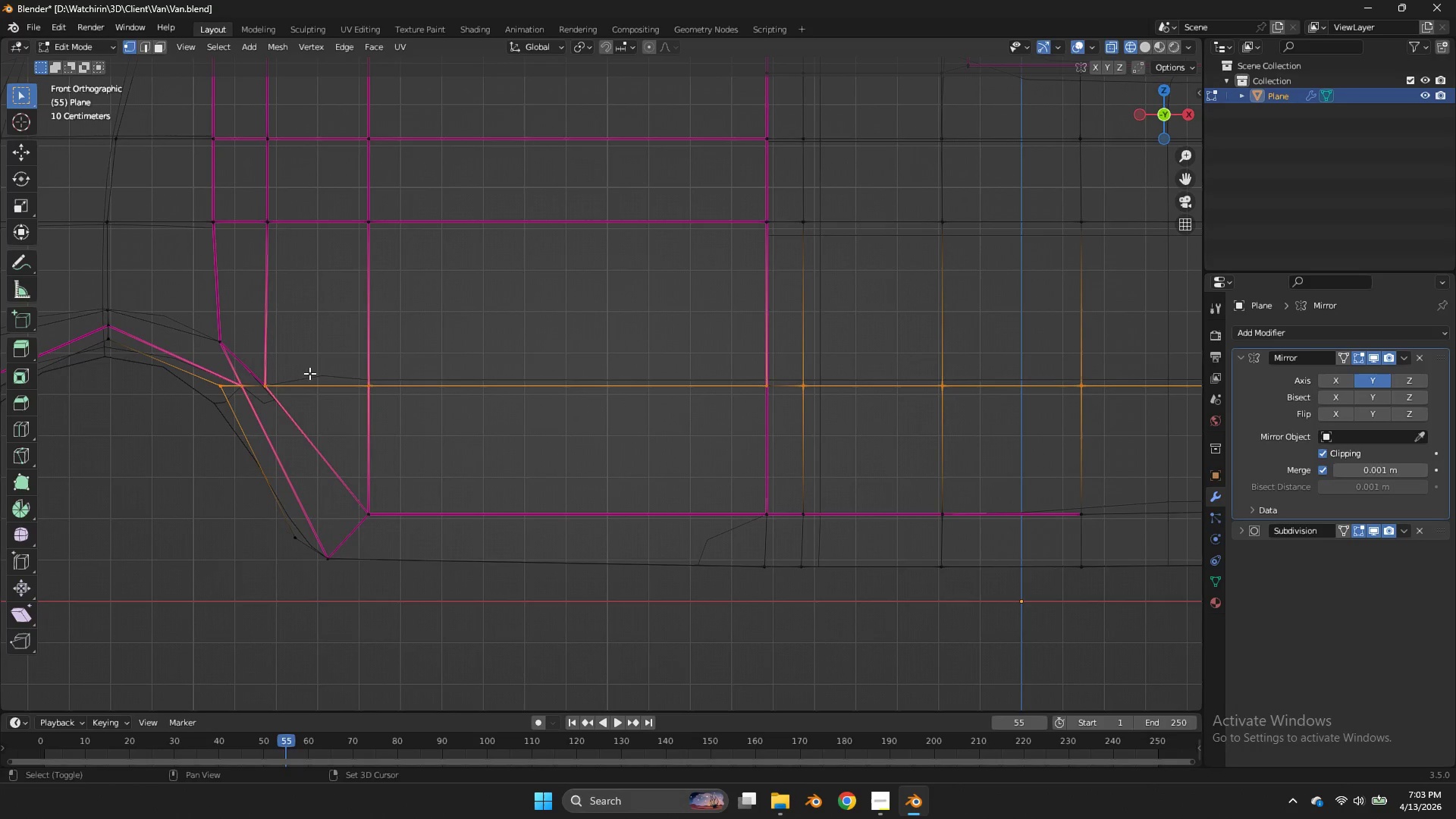 
double_click([259, 397])
 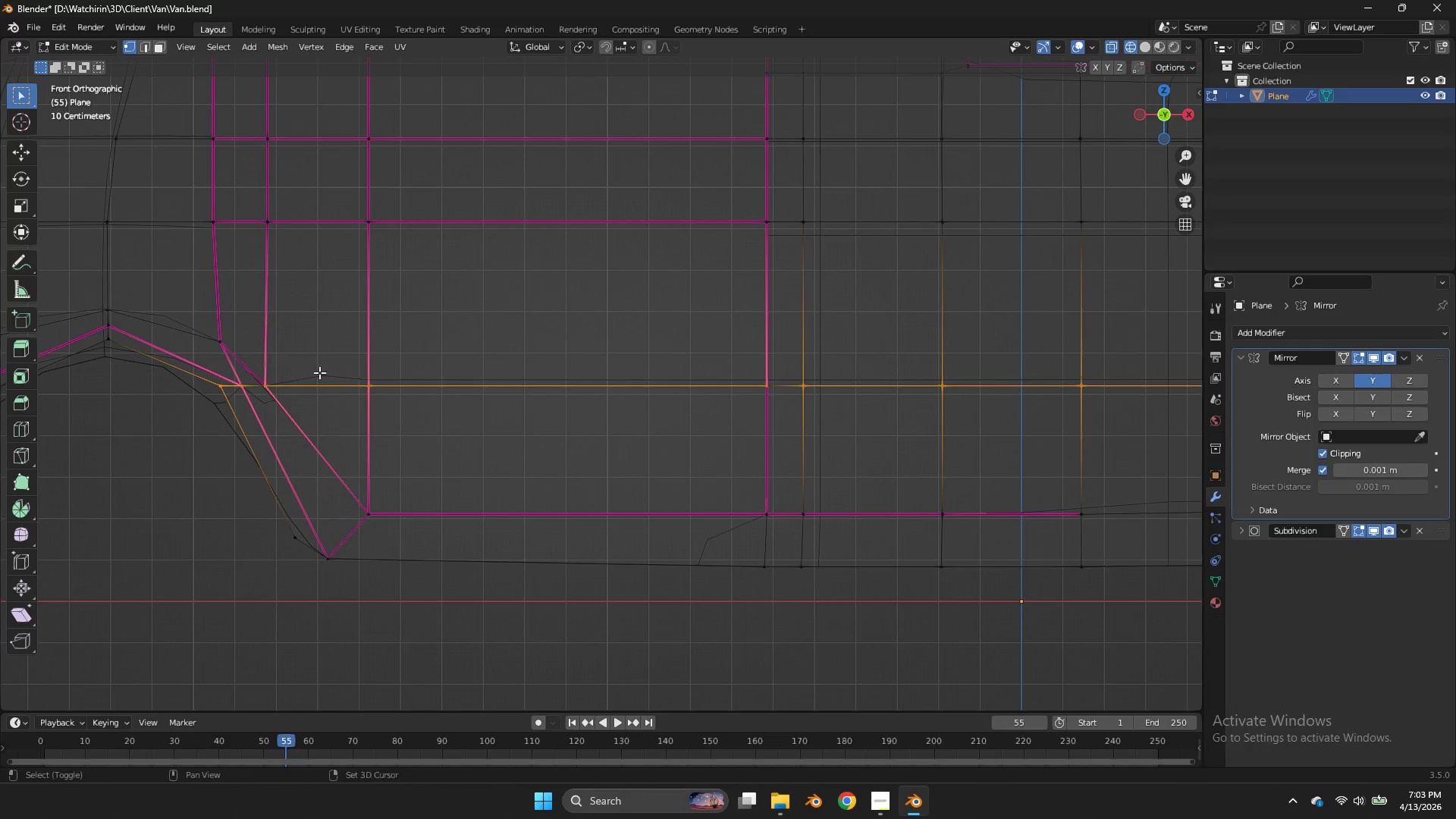 
hold_key(key=ShiftLeft, duration=0.78)
left_click_drag(start_coordinate=[312, 373], to_coordinate=[246, 400])
 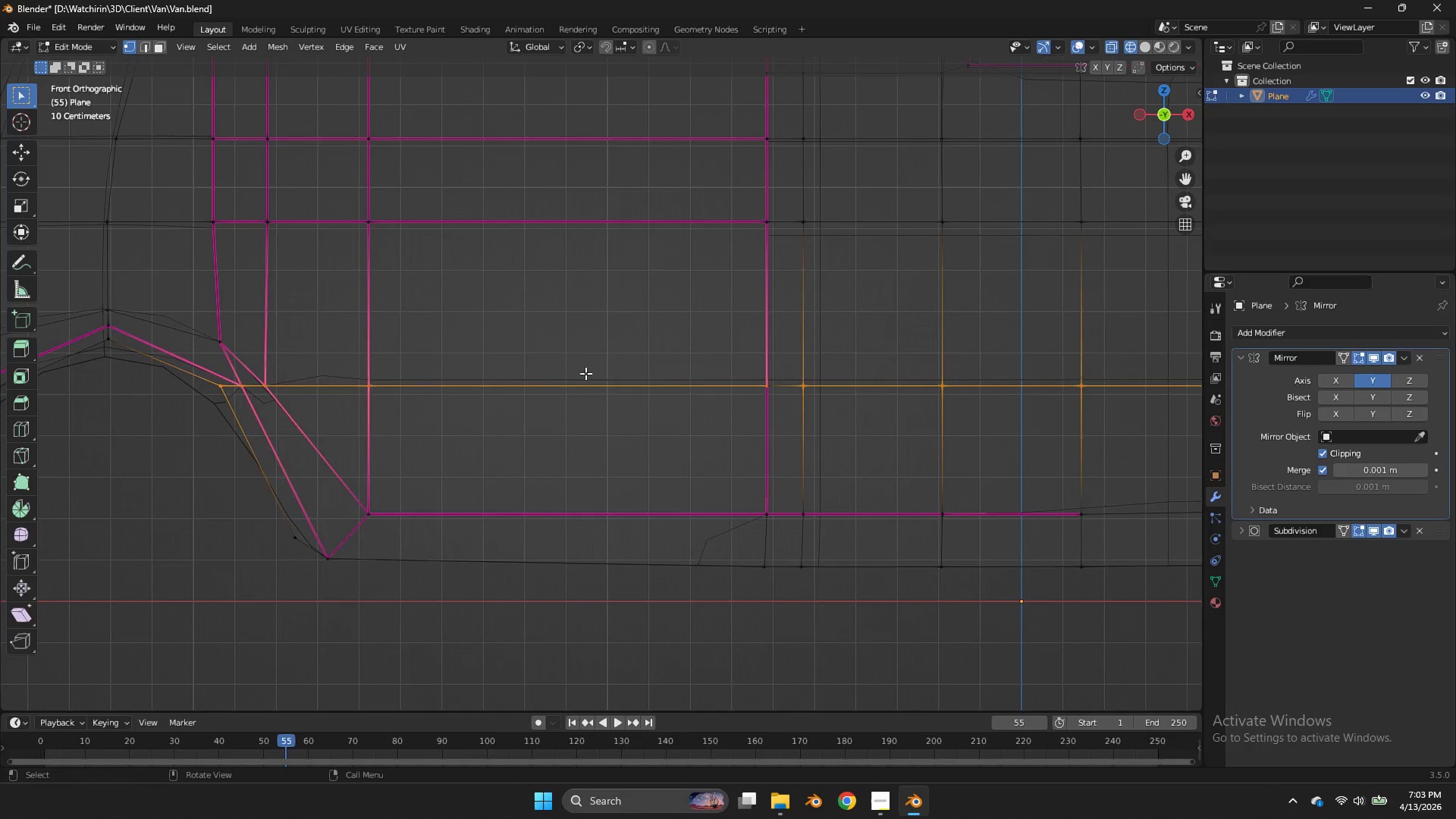 
key(Z)
 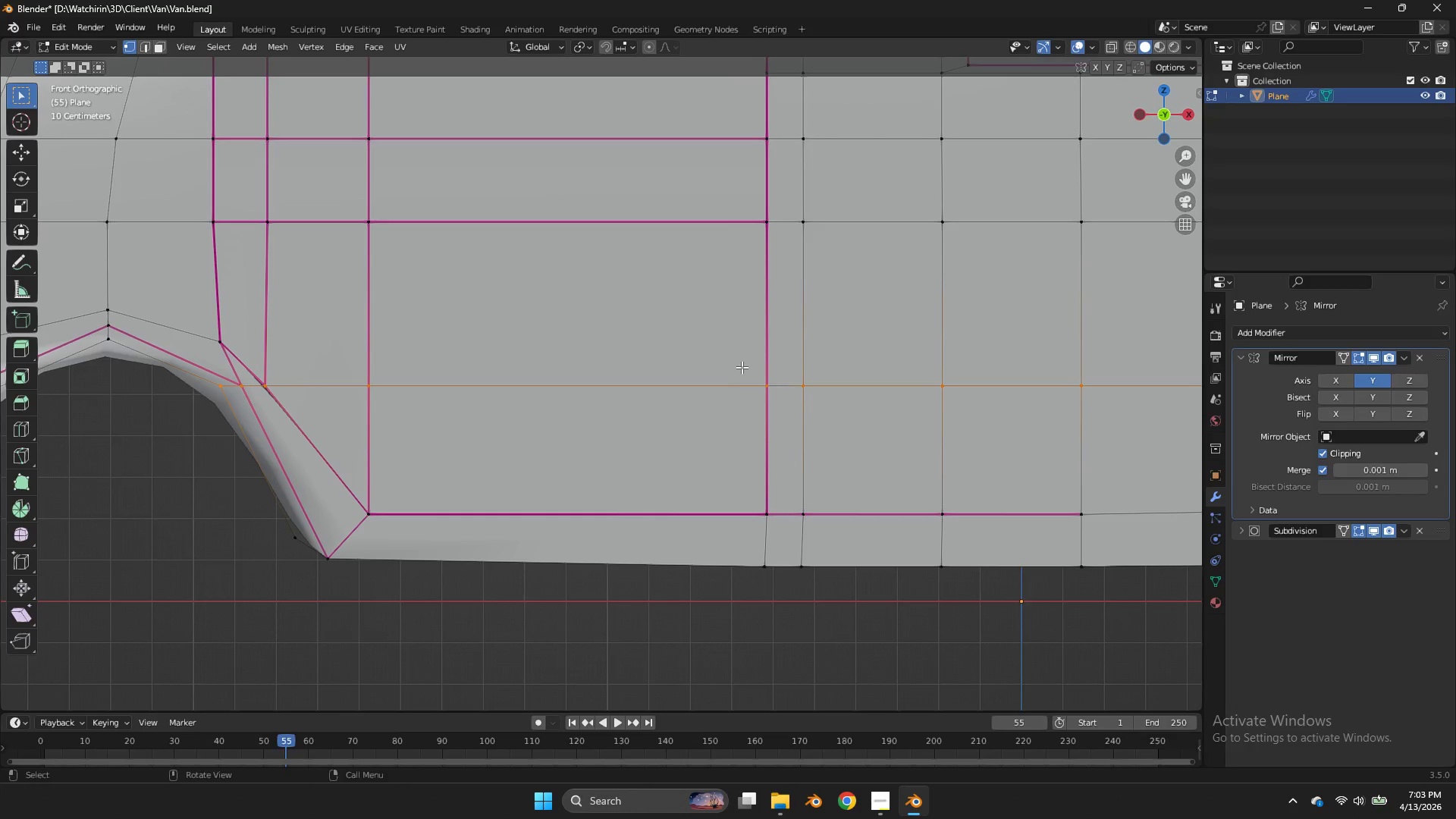 
key(Control+ControlLeft)
 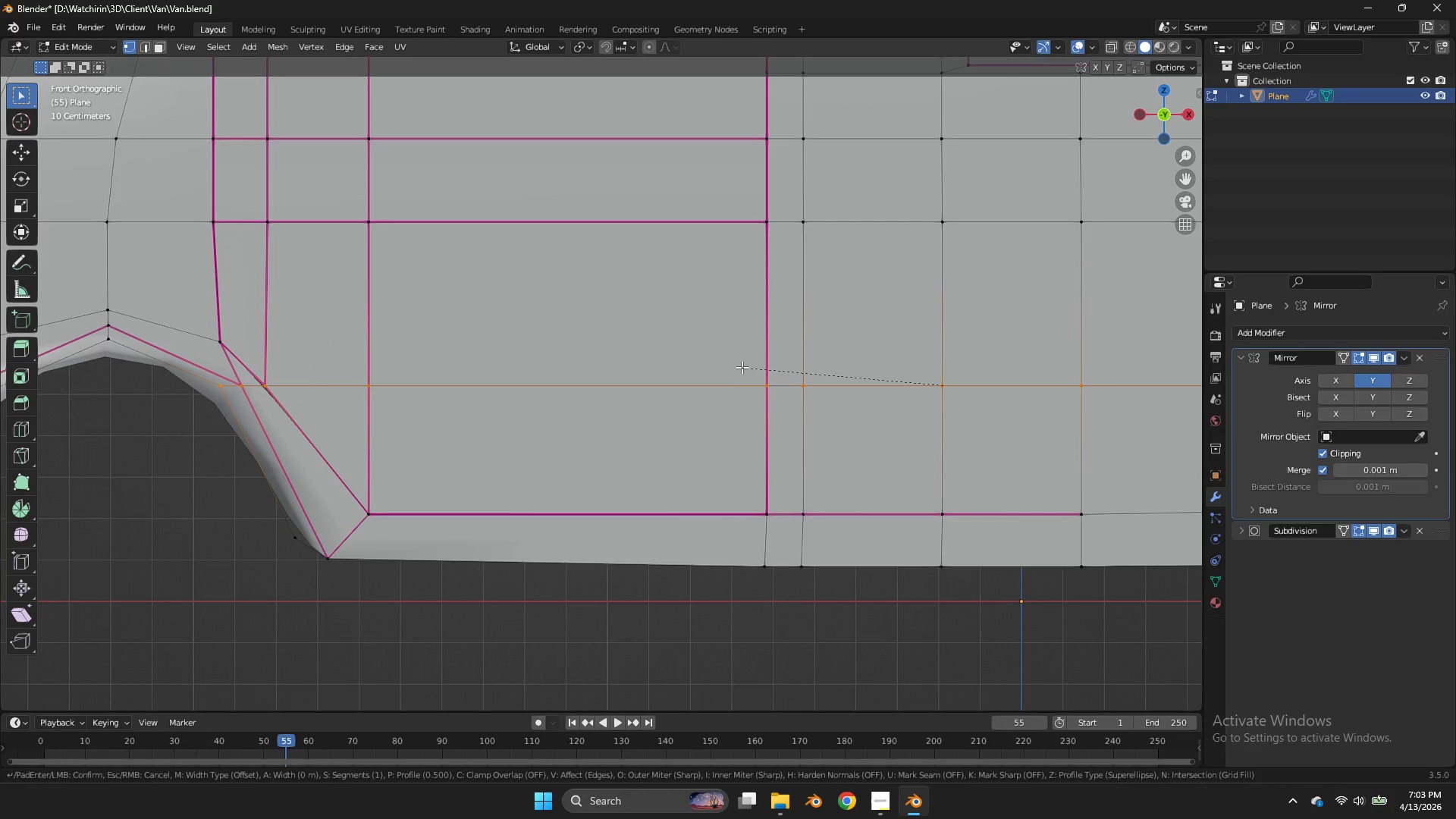 
key(Control+B)
 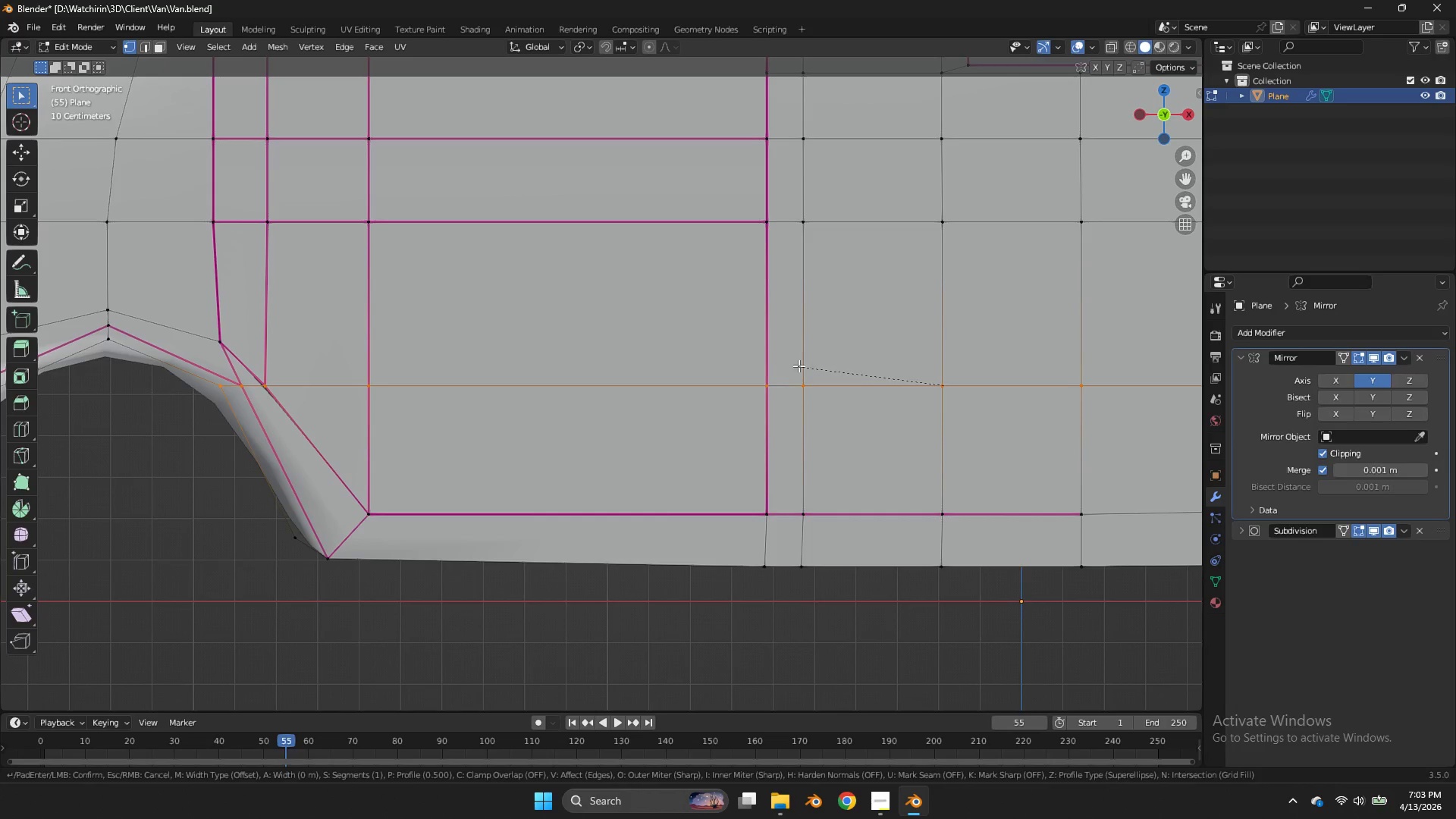 
hold_key(key=ShiftLeft, duration=3.12)
left_click([37, 566])
 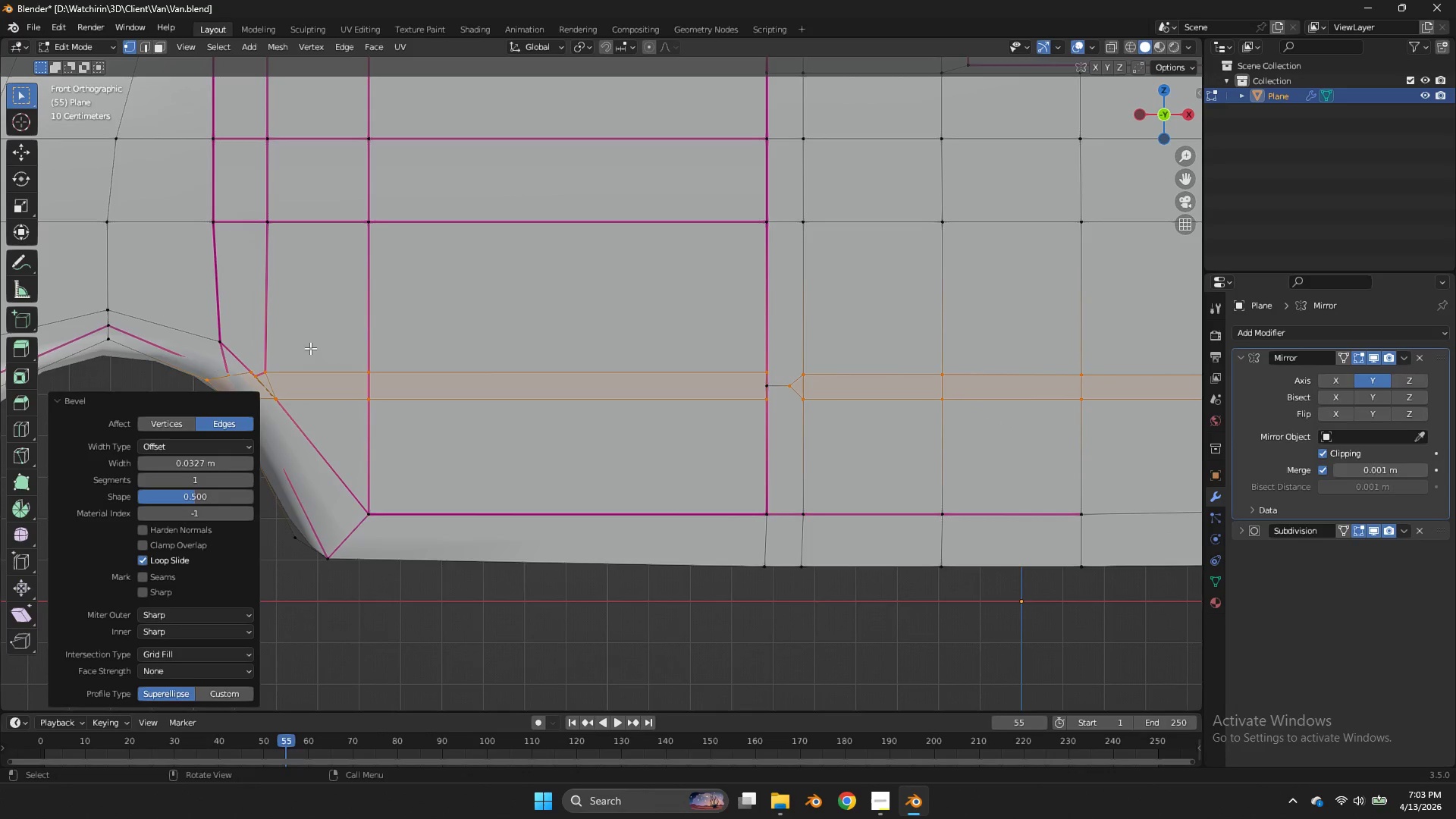 
scroll: coordinate [510, 344], scroll_direction: down, amount: 1.0
 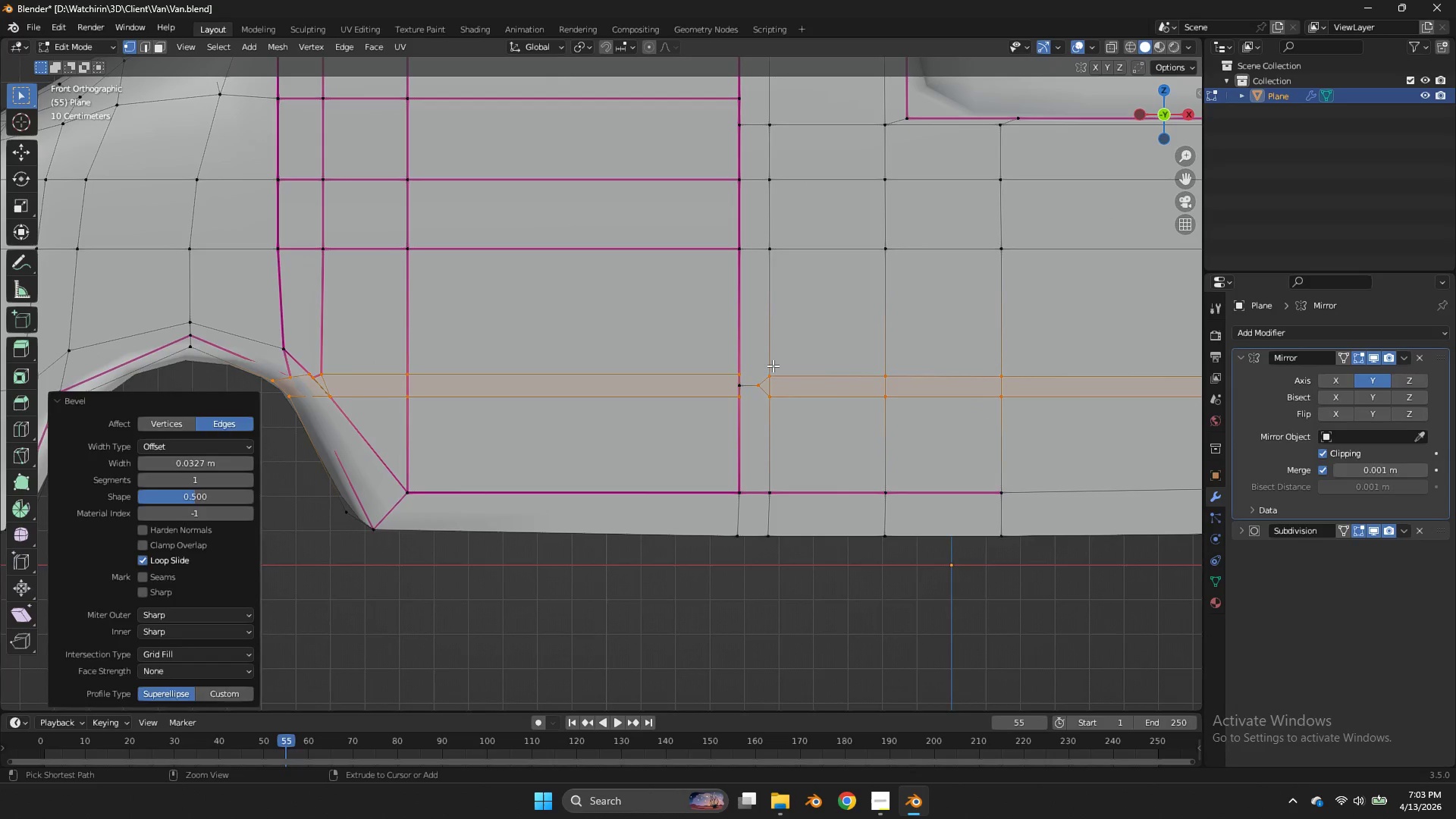 
key(Control+Z)
 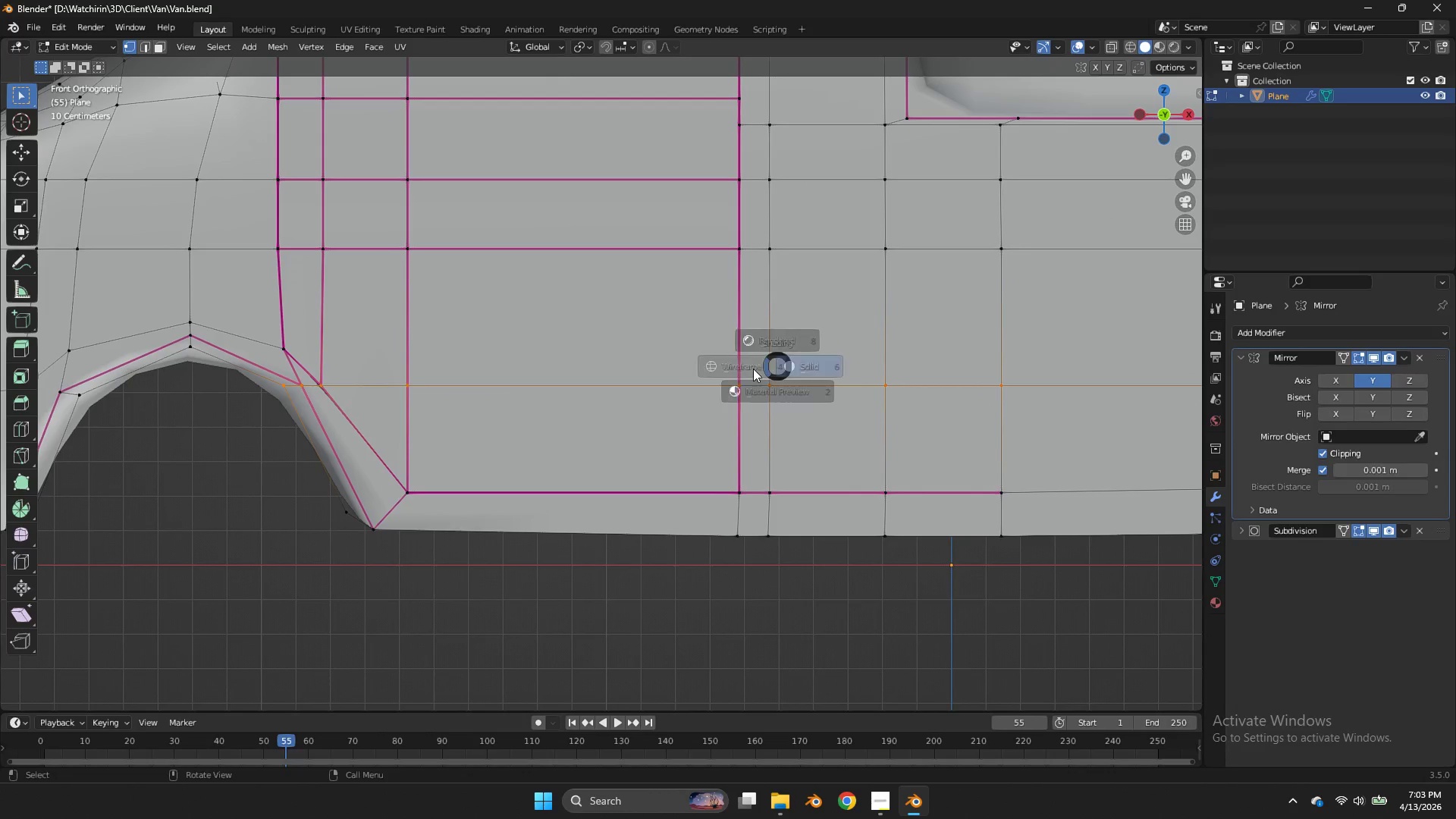 
type(zz)
 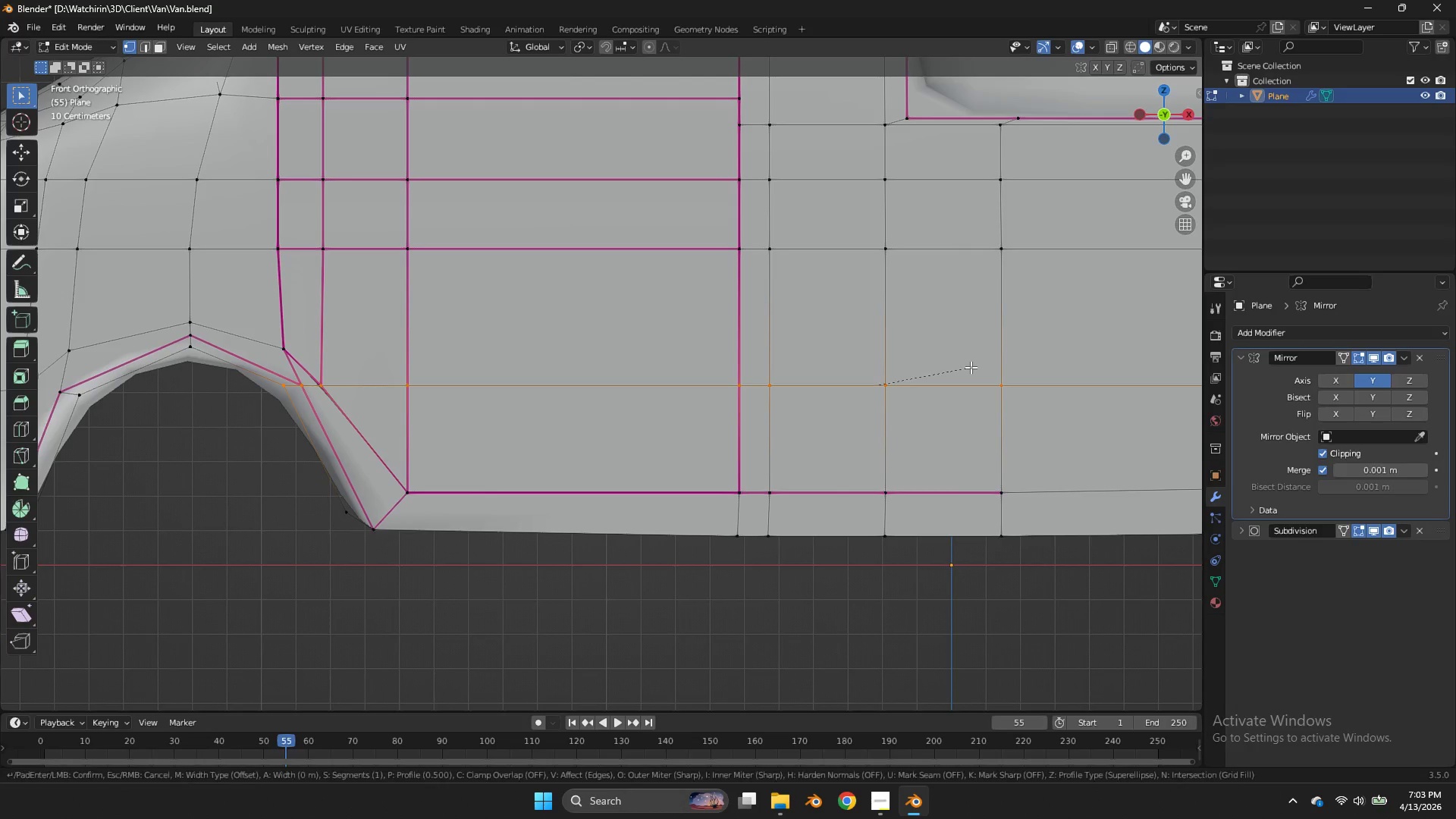 
left_click_drag(start_coordinate=[778, 360], to_coordinate=[674, 411])
 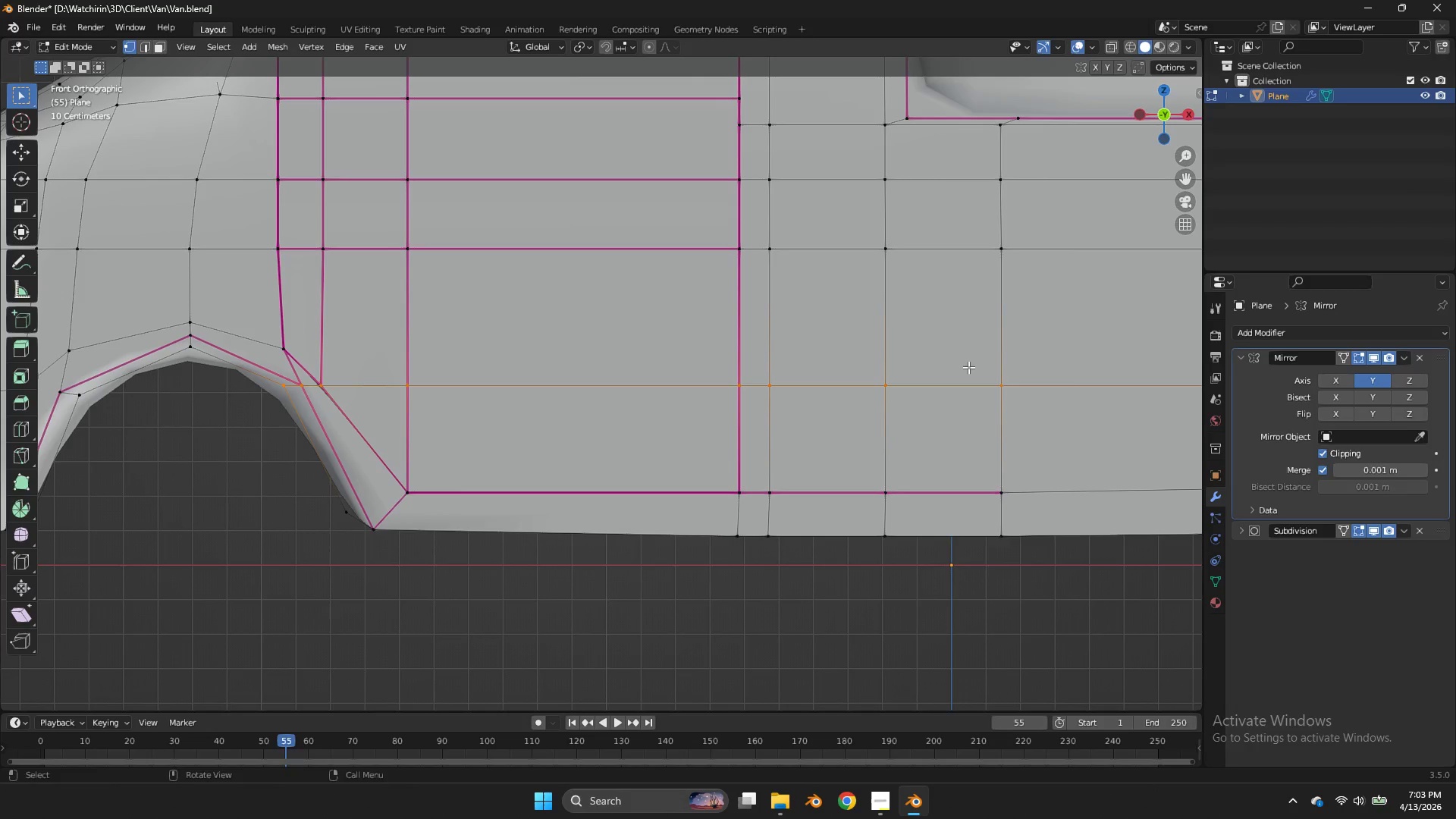 
key(Control+ControlLeft)
 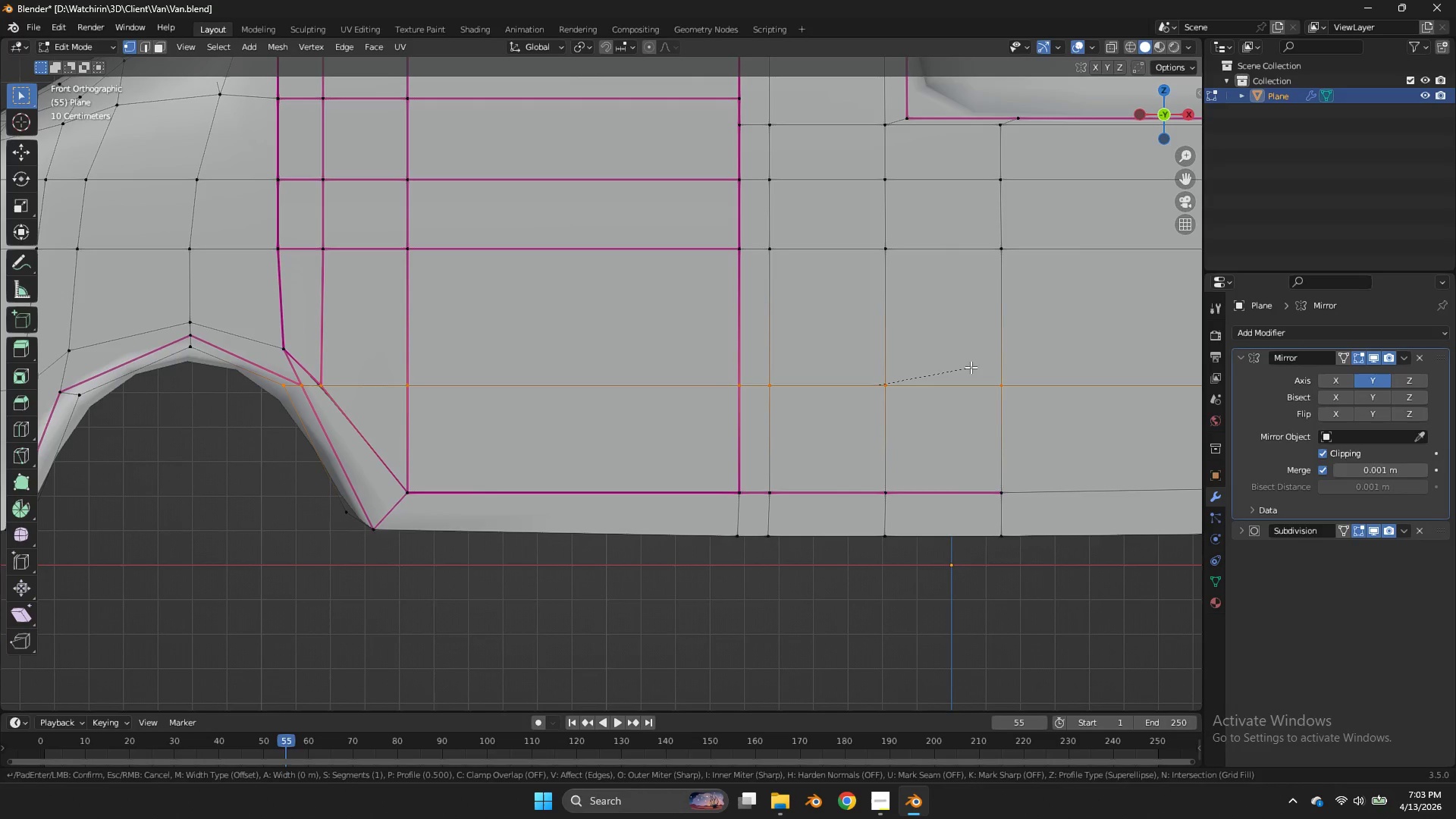 
key(Control+B)
 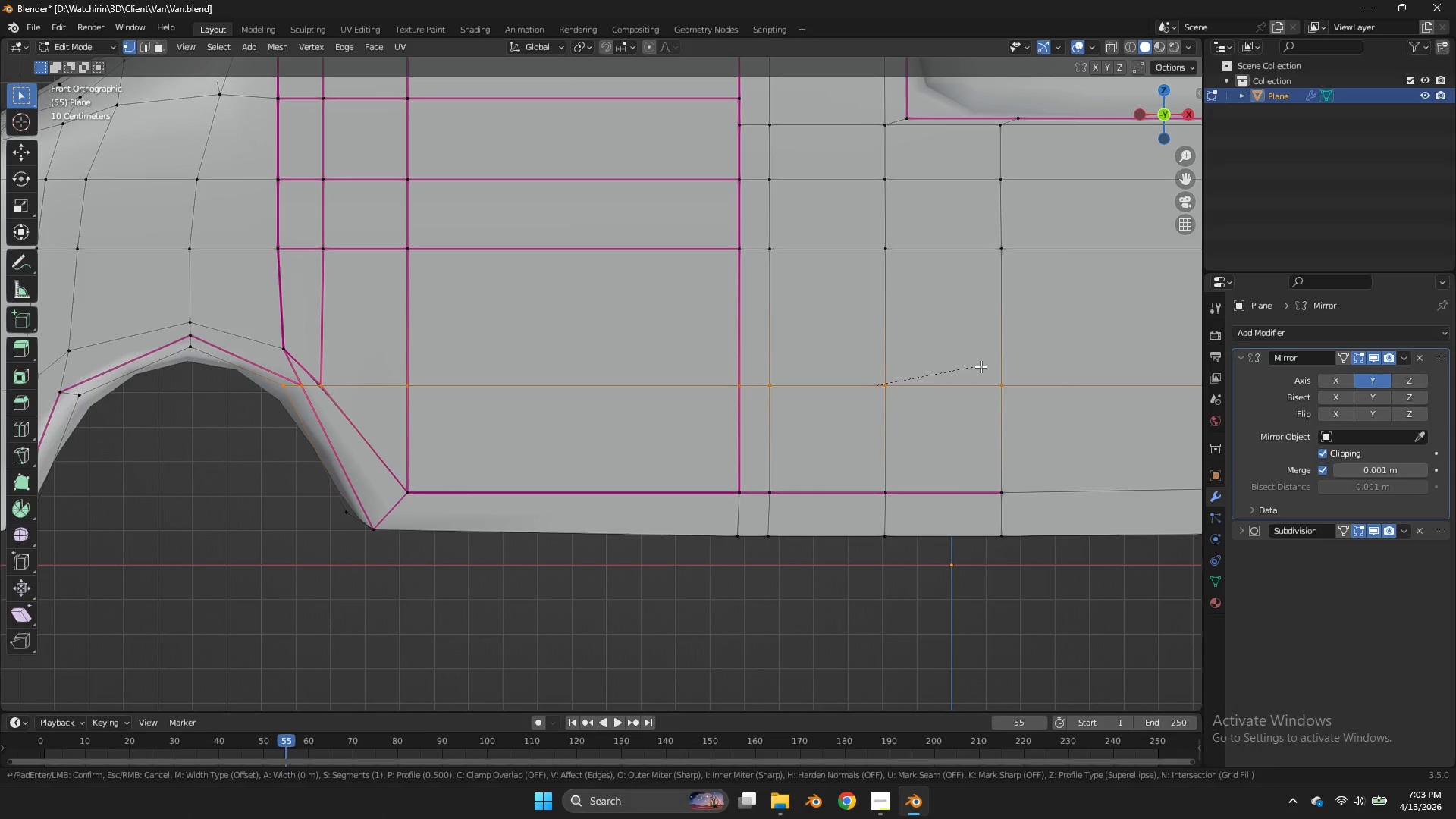 
hold_key(key=ShiftLeft, duration=1.45)
left_click([1077, 359])
 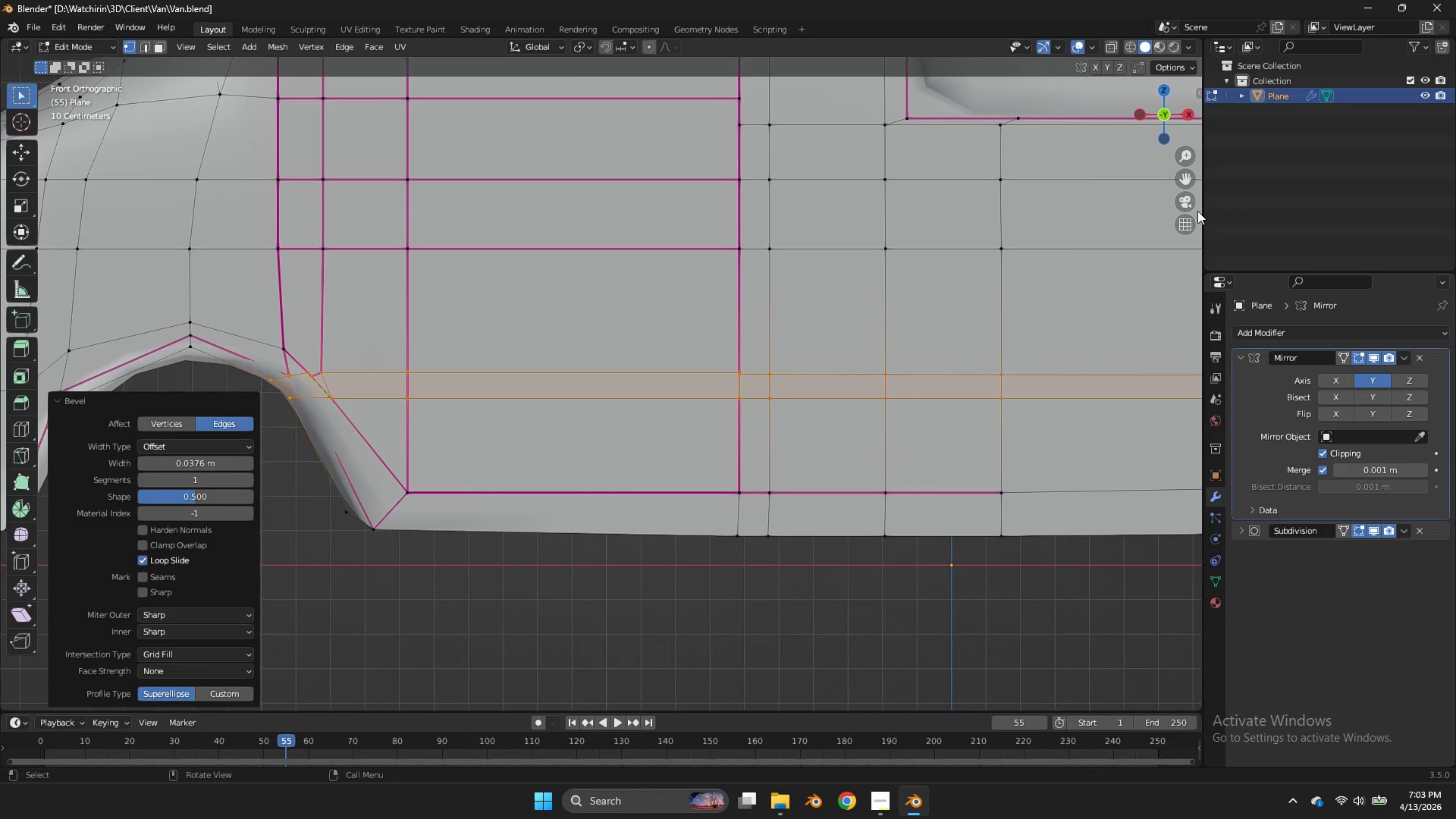 
double_click([1077, 359])
 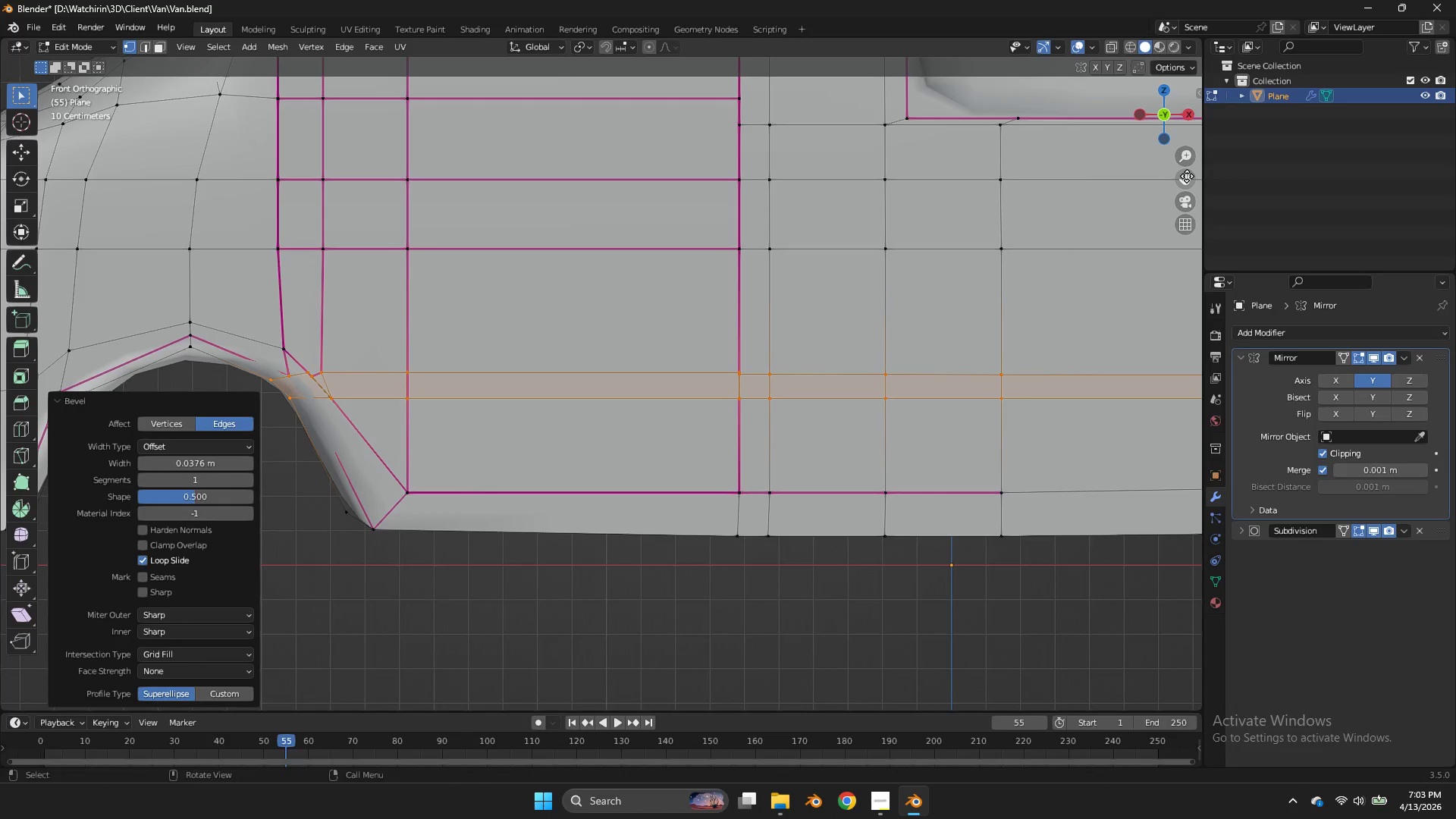 
left_click_drag(start_coordinate=[1187, 176], to_coordinate=[111, 185])
 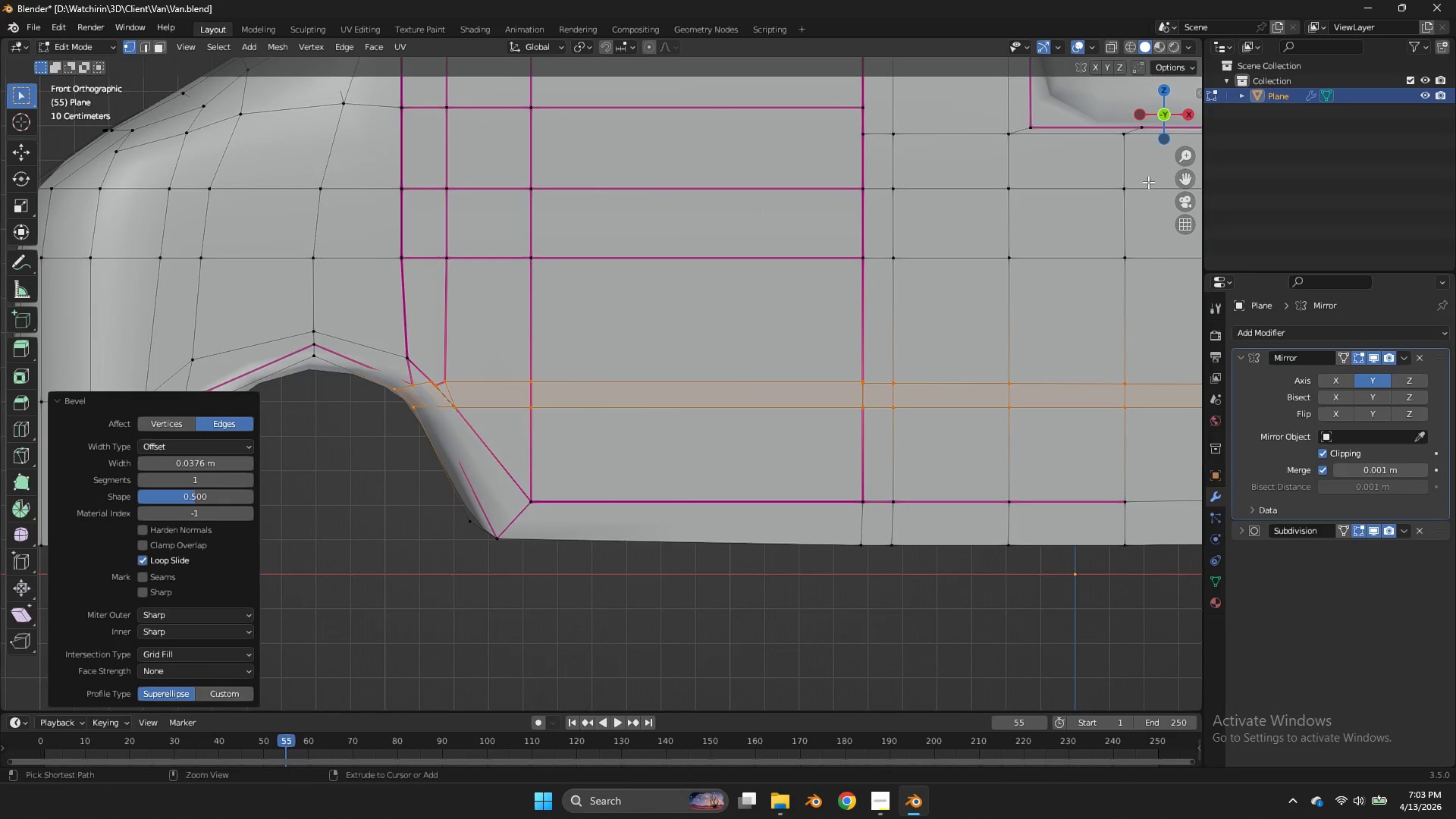 
key(Control+Z)
 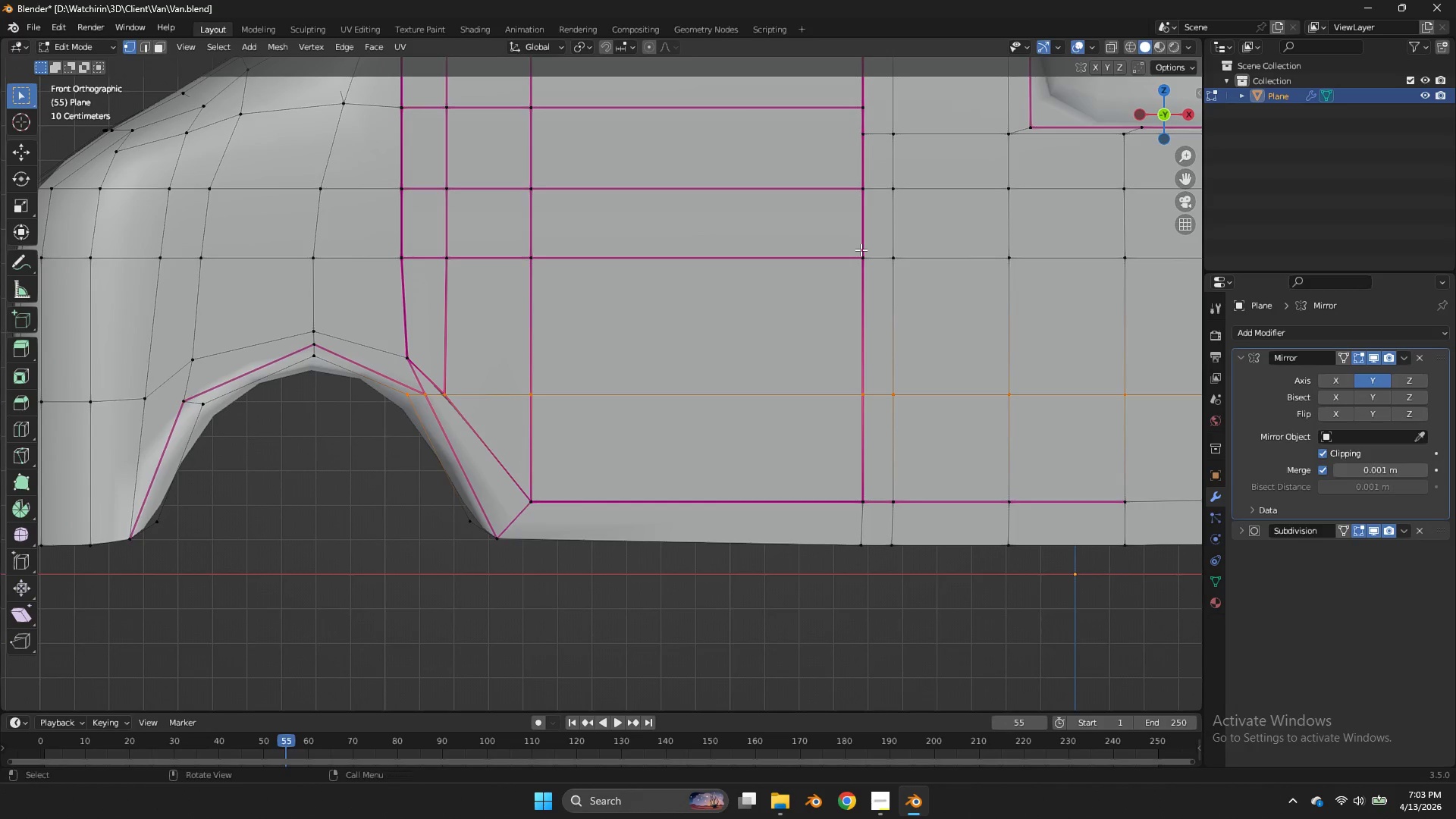 
scroll: coordinate [860, 250], scroll_direction: down, amount: 2.0
 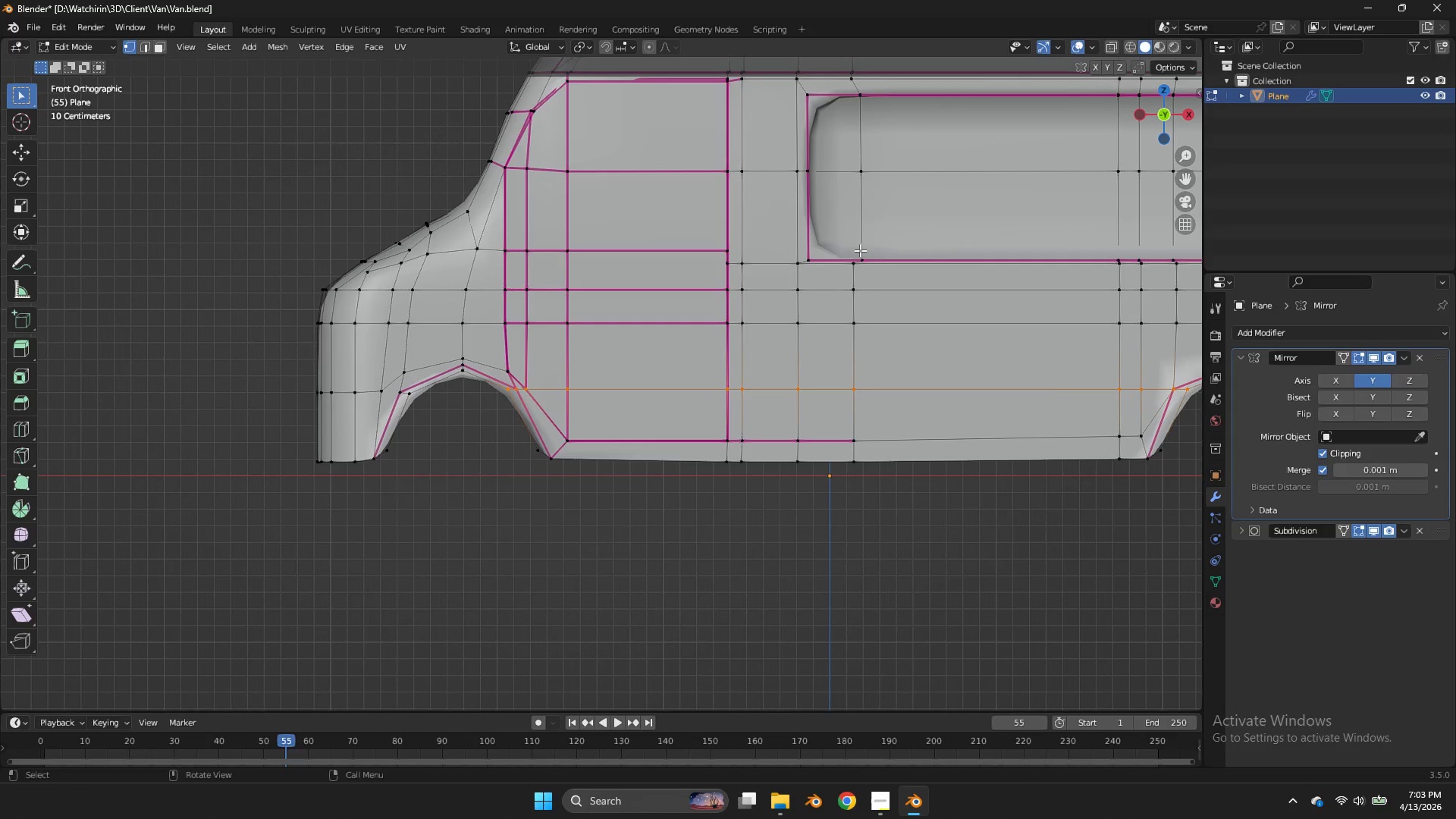 
scroll: coordinate [418, 387], scroll_direction: up, amount: 6.0
 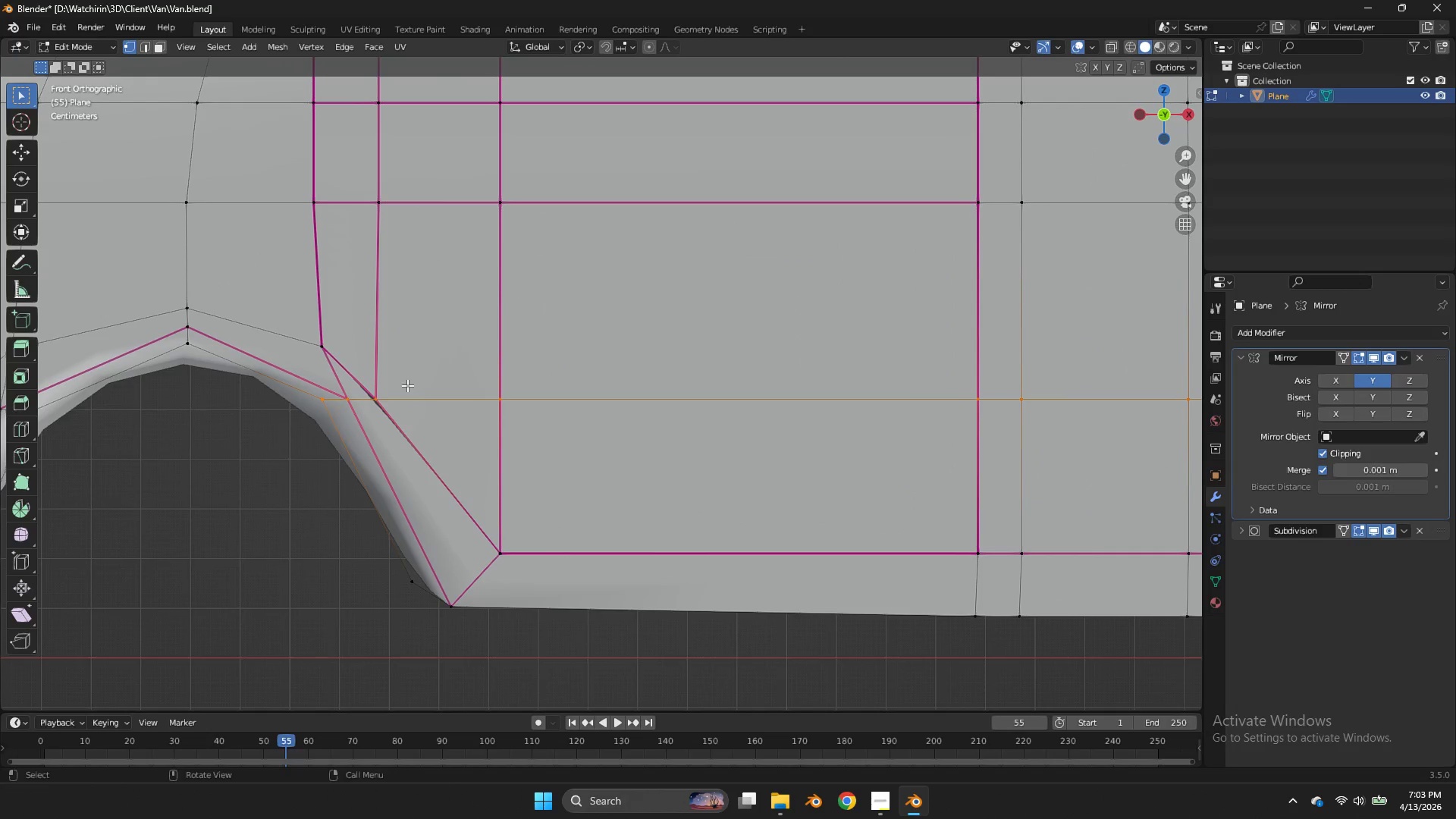 
key(Z)
 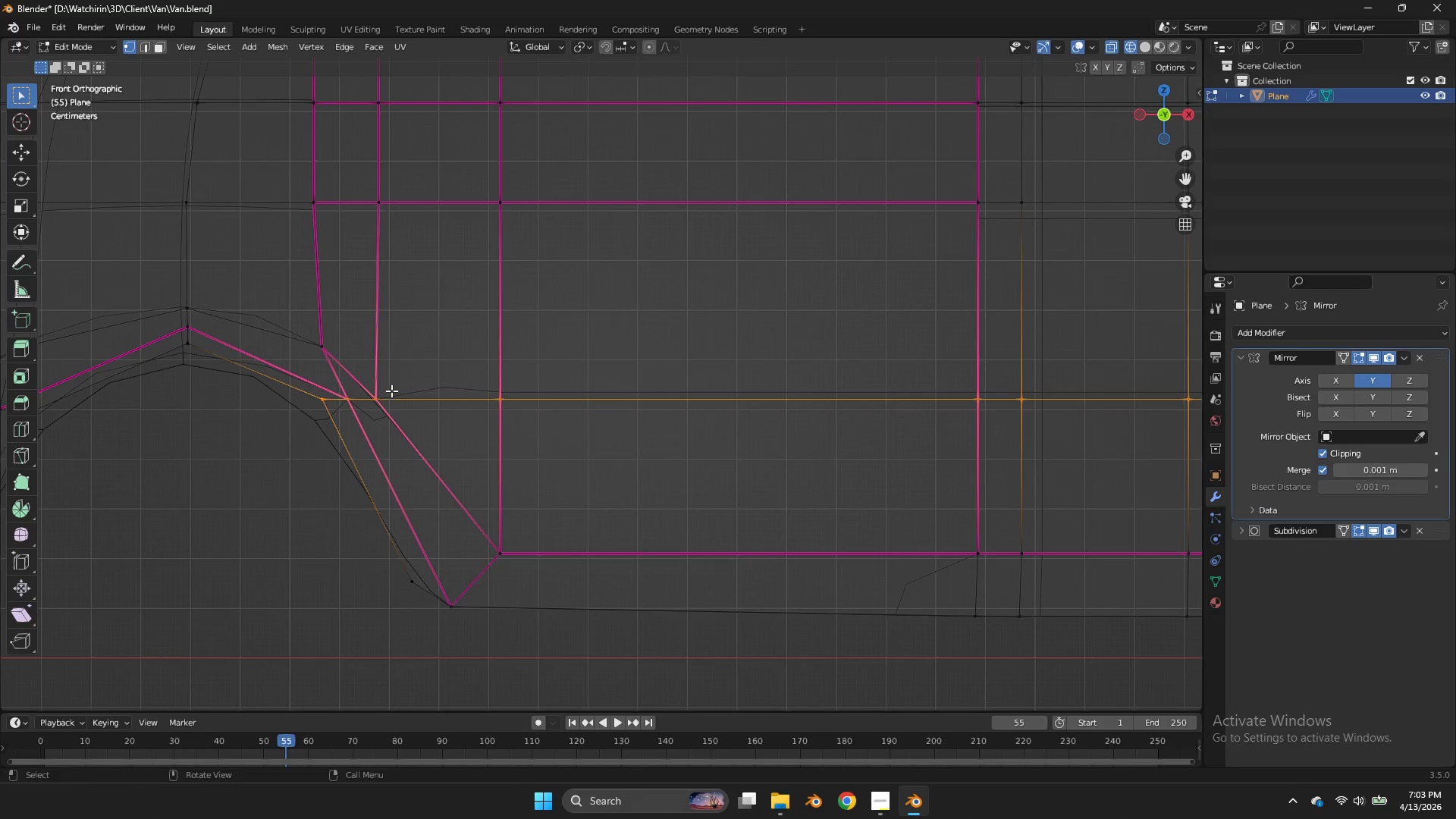 
left_click_drag(start_coordinate=[391, 391], to_coordinate=[372, 412])
 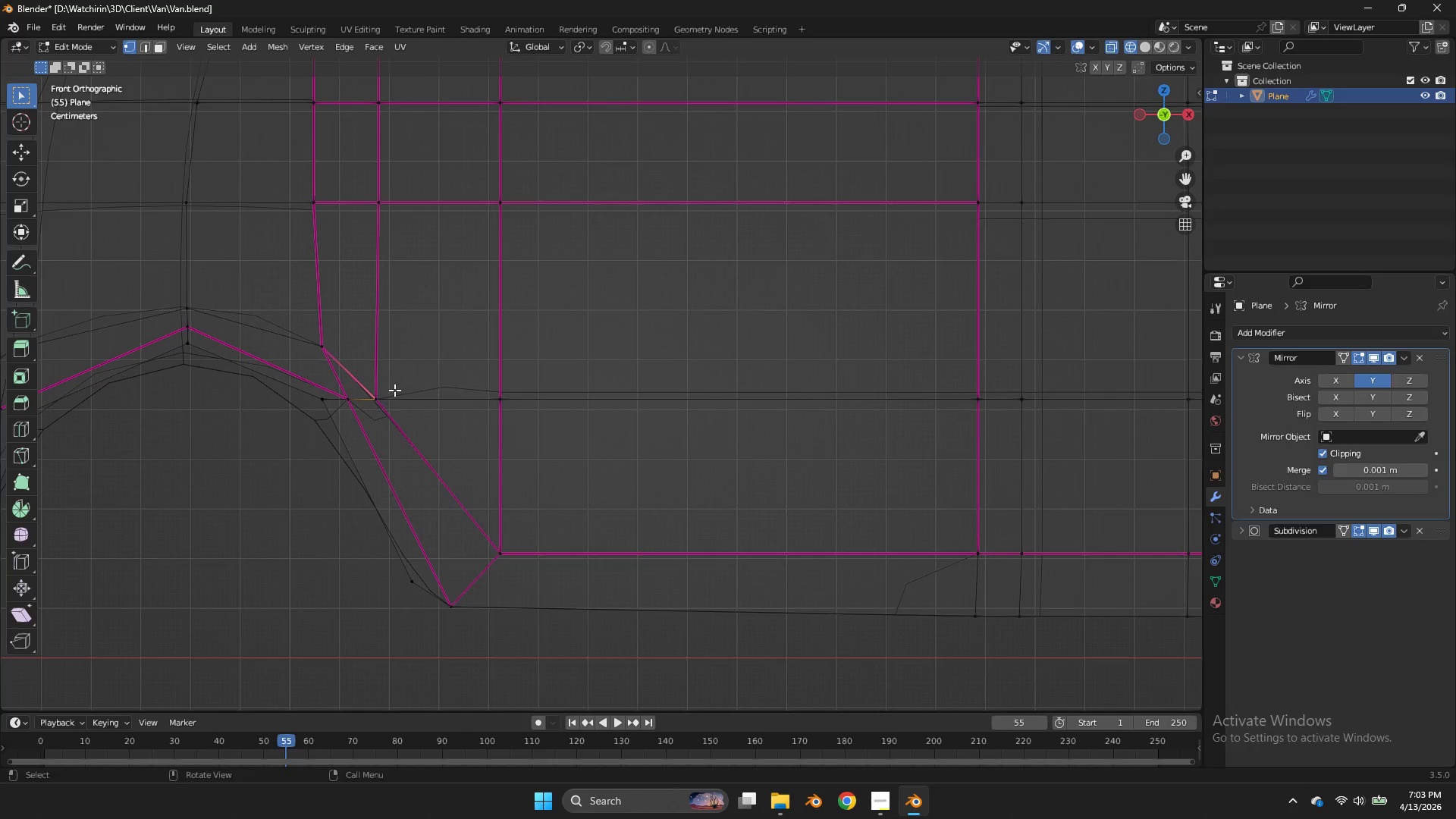 
double_click([372, 412])
 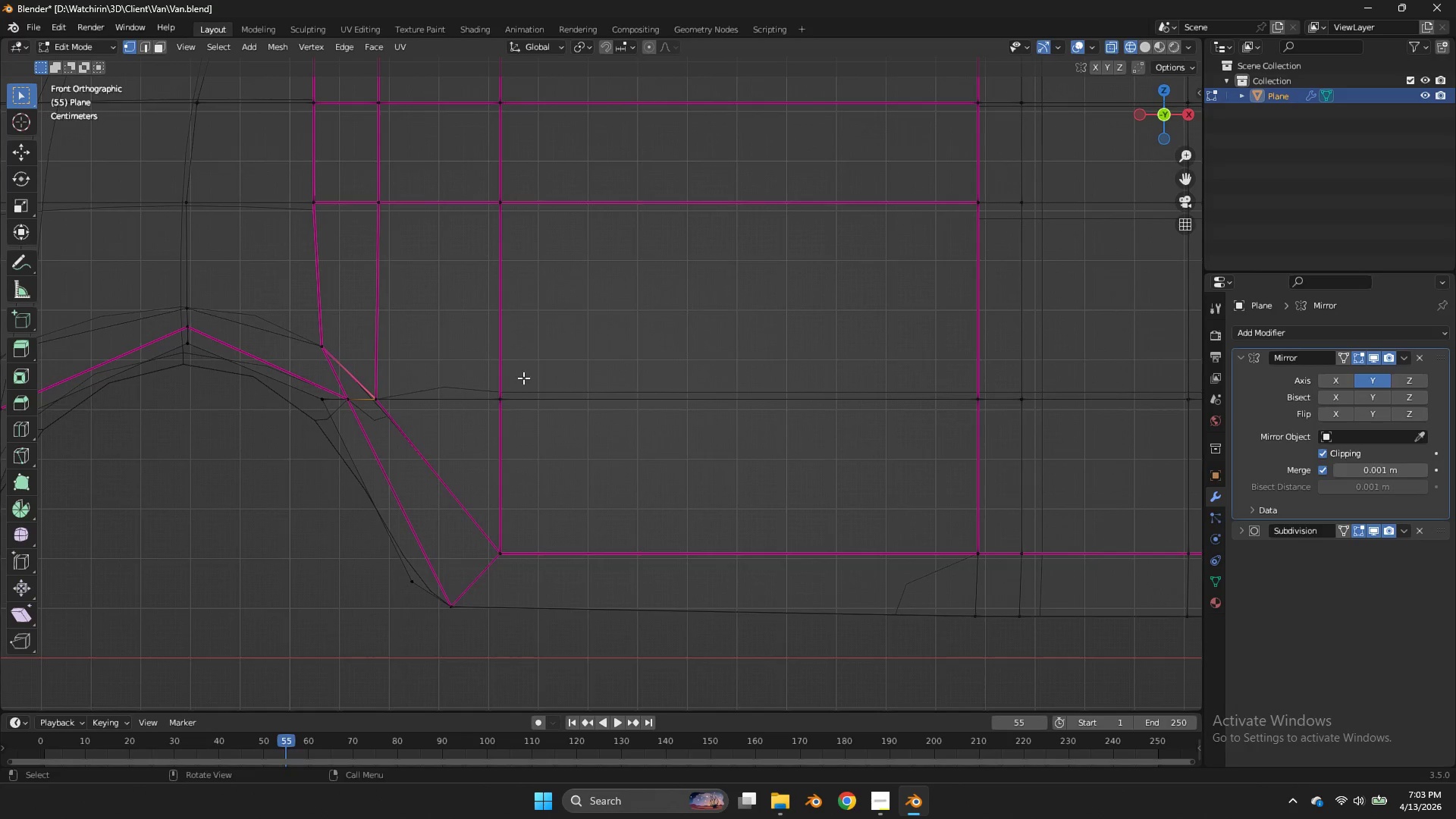 
left_click_drag(start_coordinate=[529, 378], to_coordinate=[352, 416])
 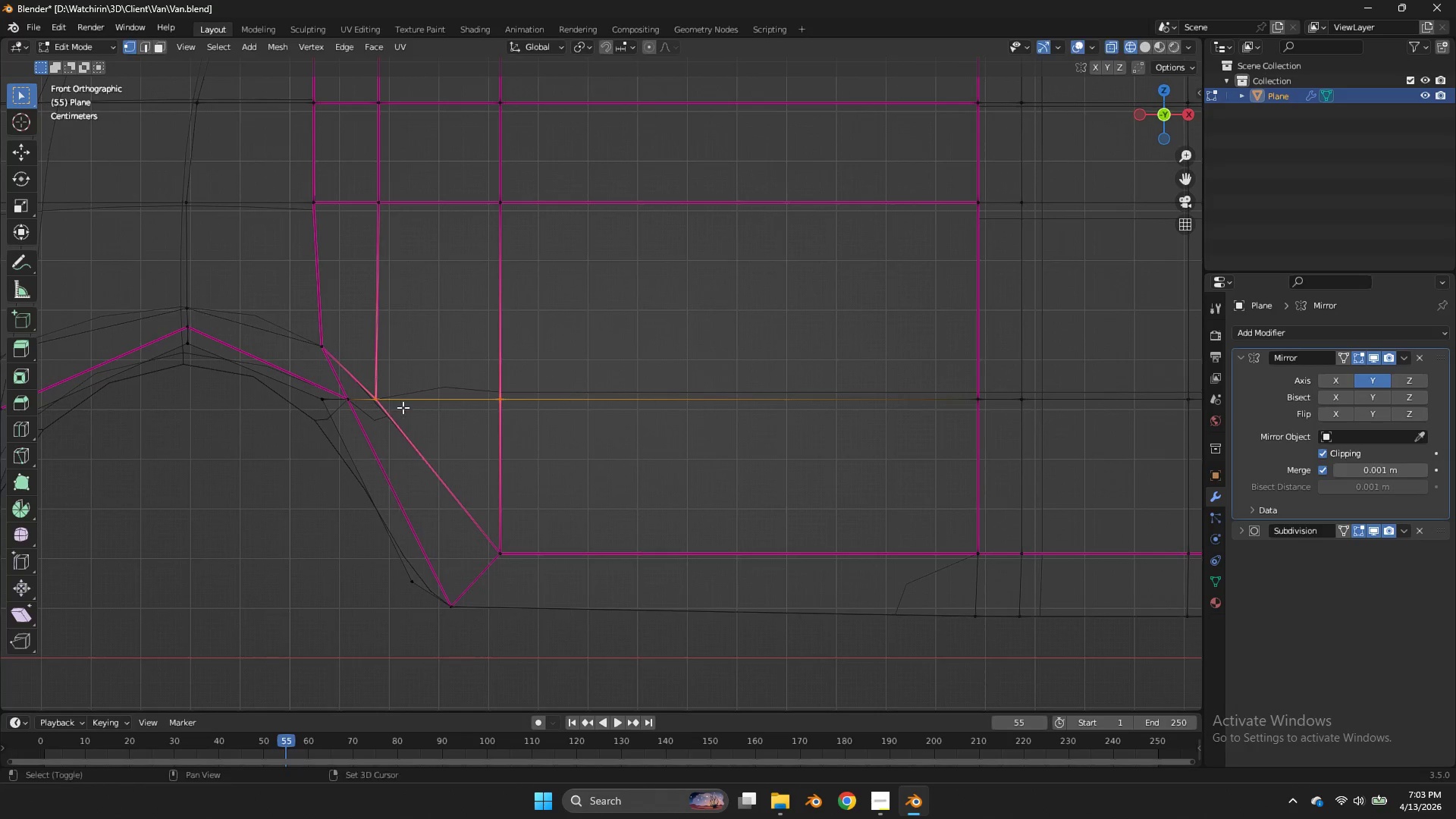 
key(Shift+E)
 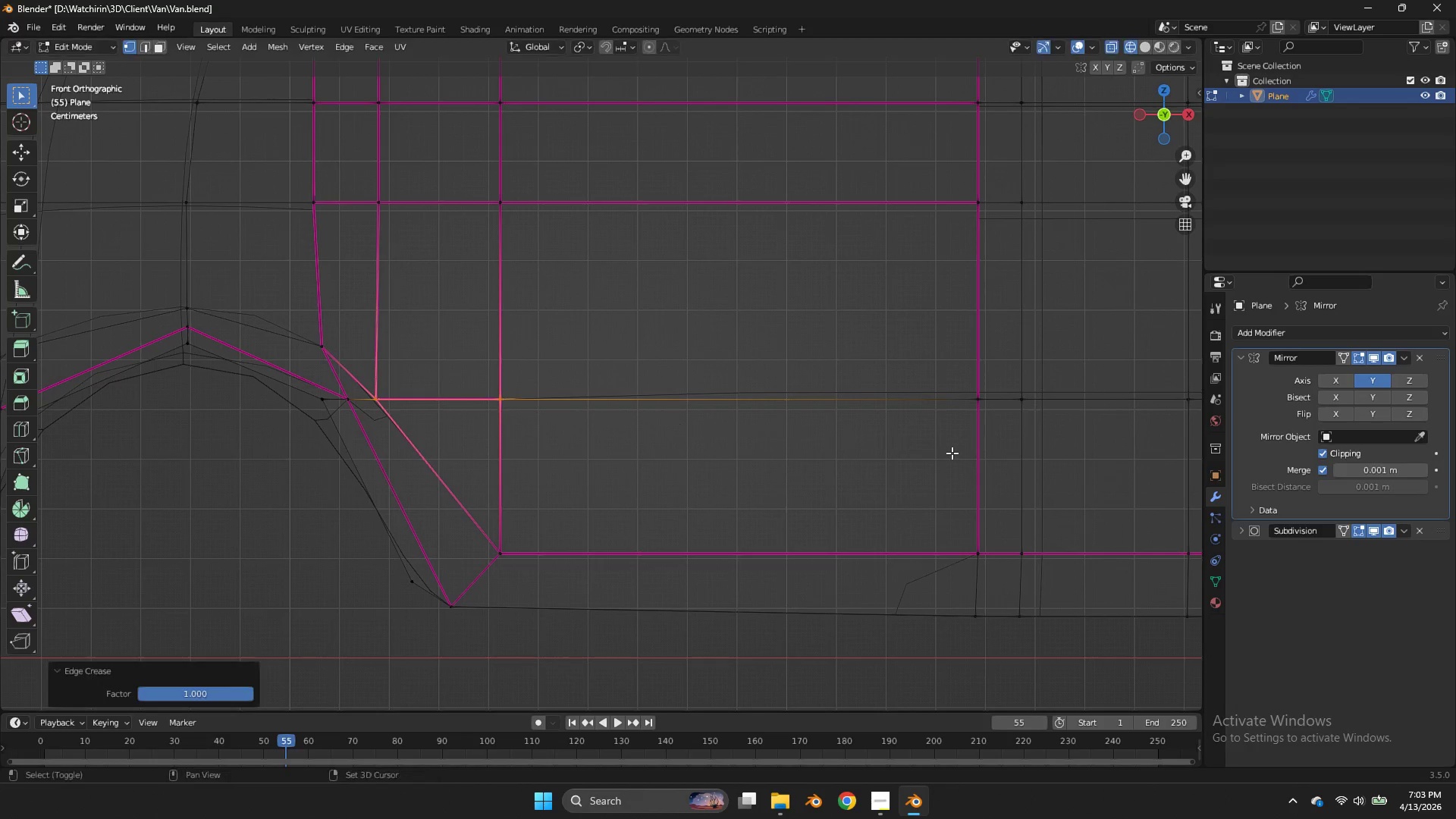 
left_click([952, 453])
 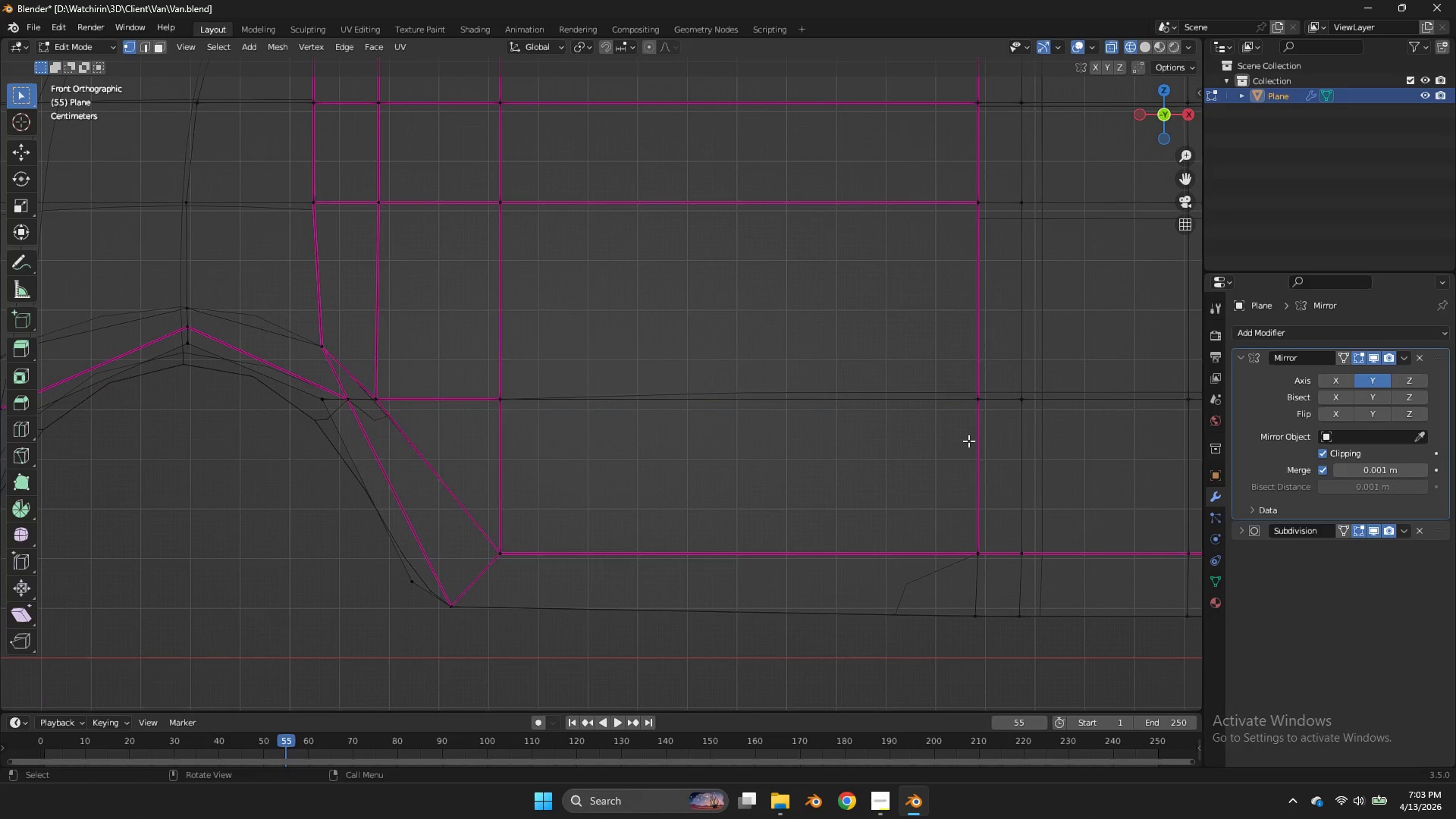 
double_click([952, 453])
 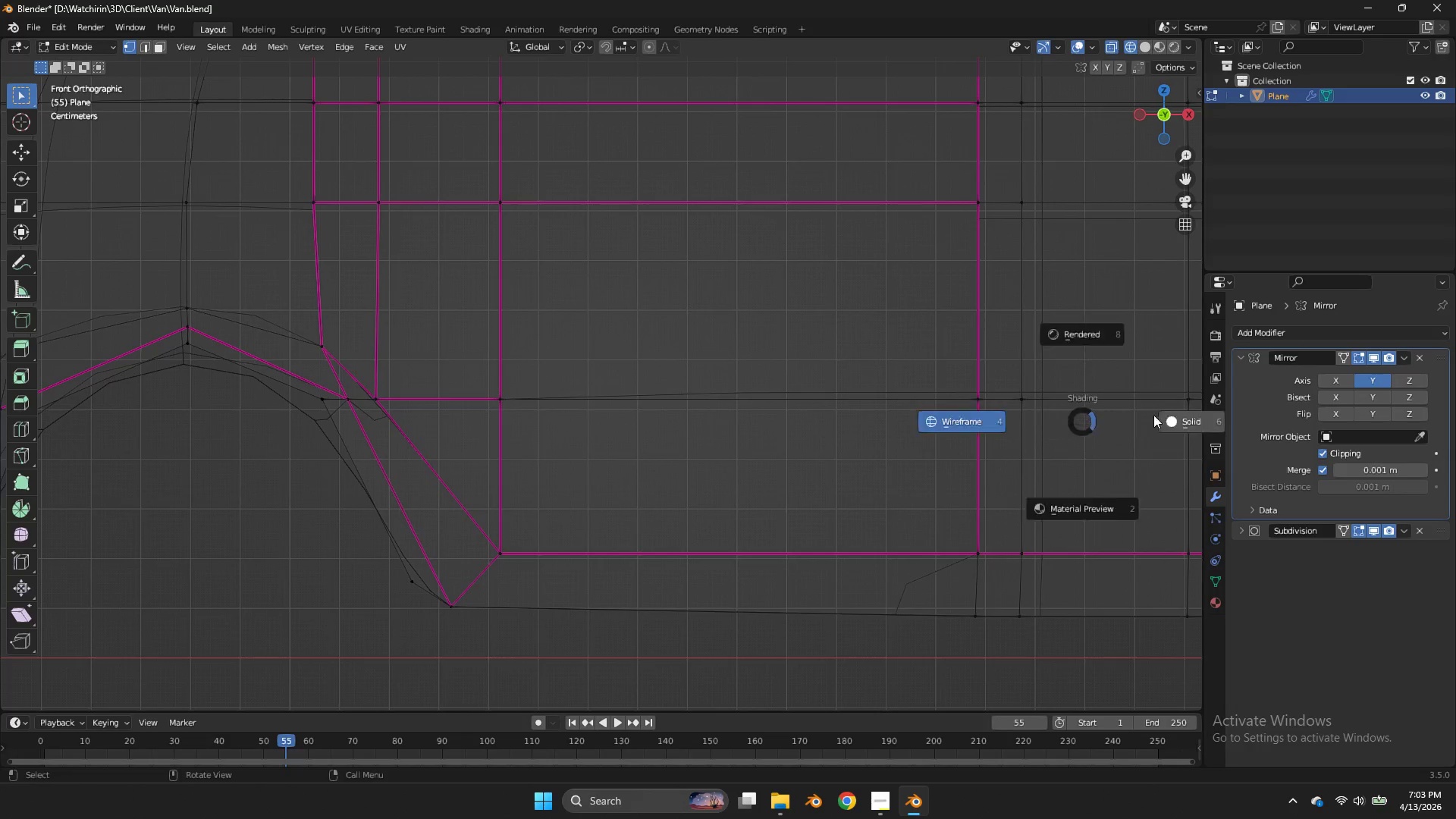 
type(zz)
 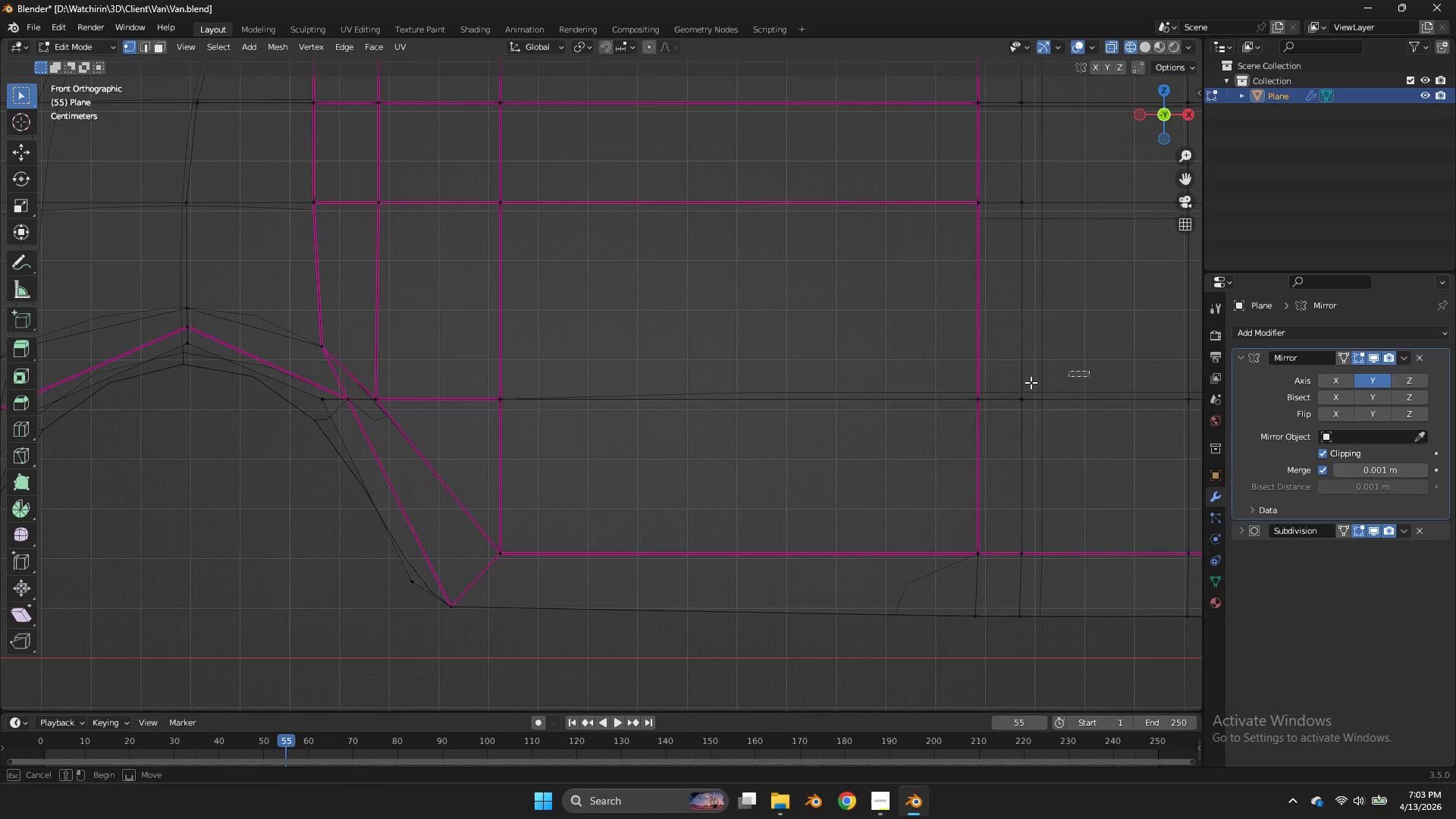 
double_click([595, 441])
 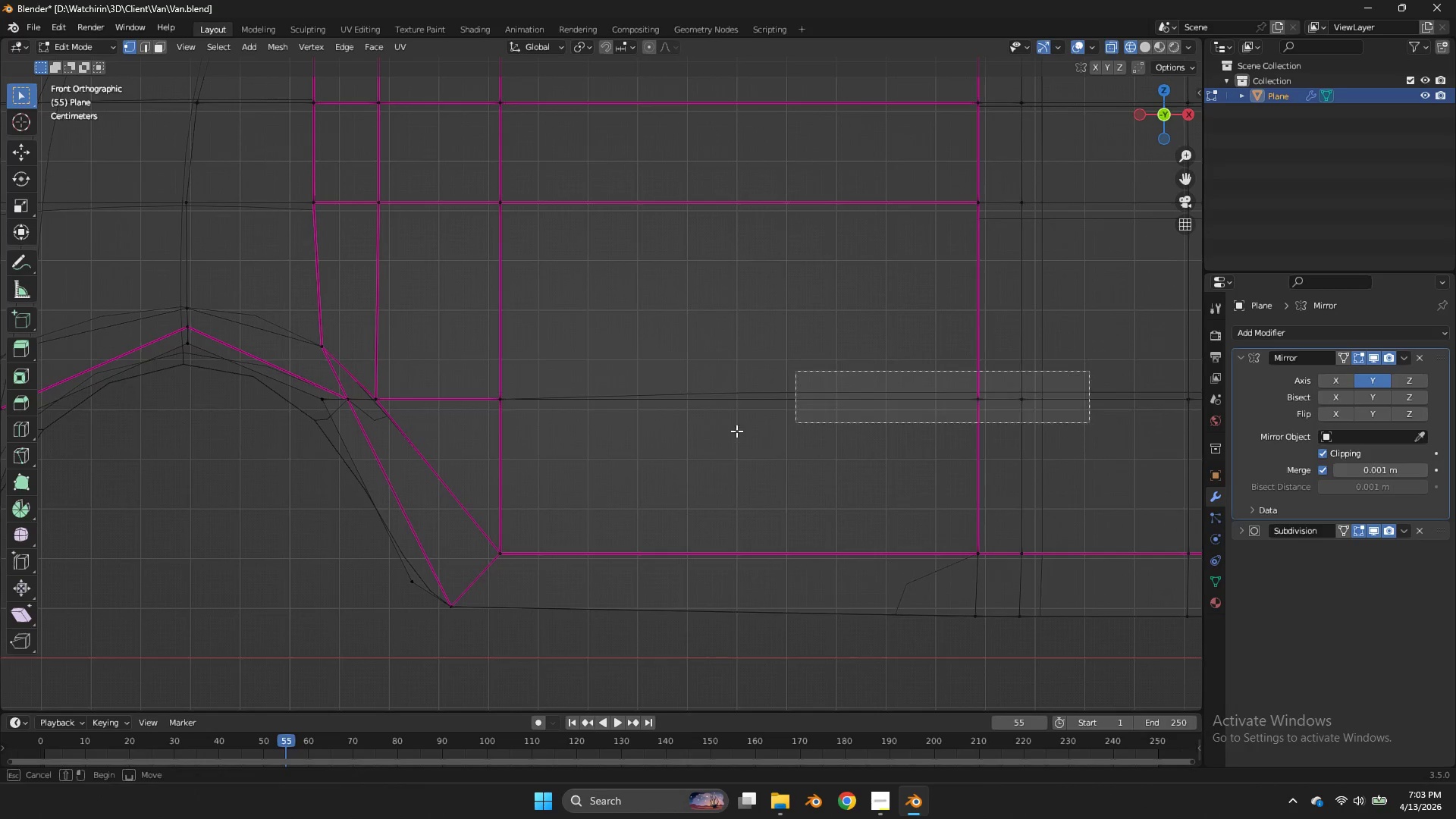 
left_click_drag(start_coordinate=[1089, 371], to_coordinate=[595, 441])
 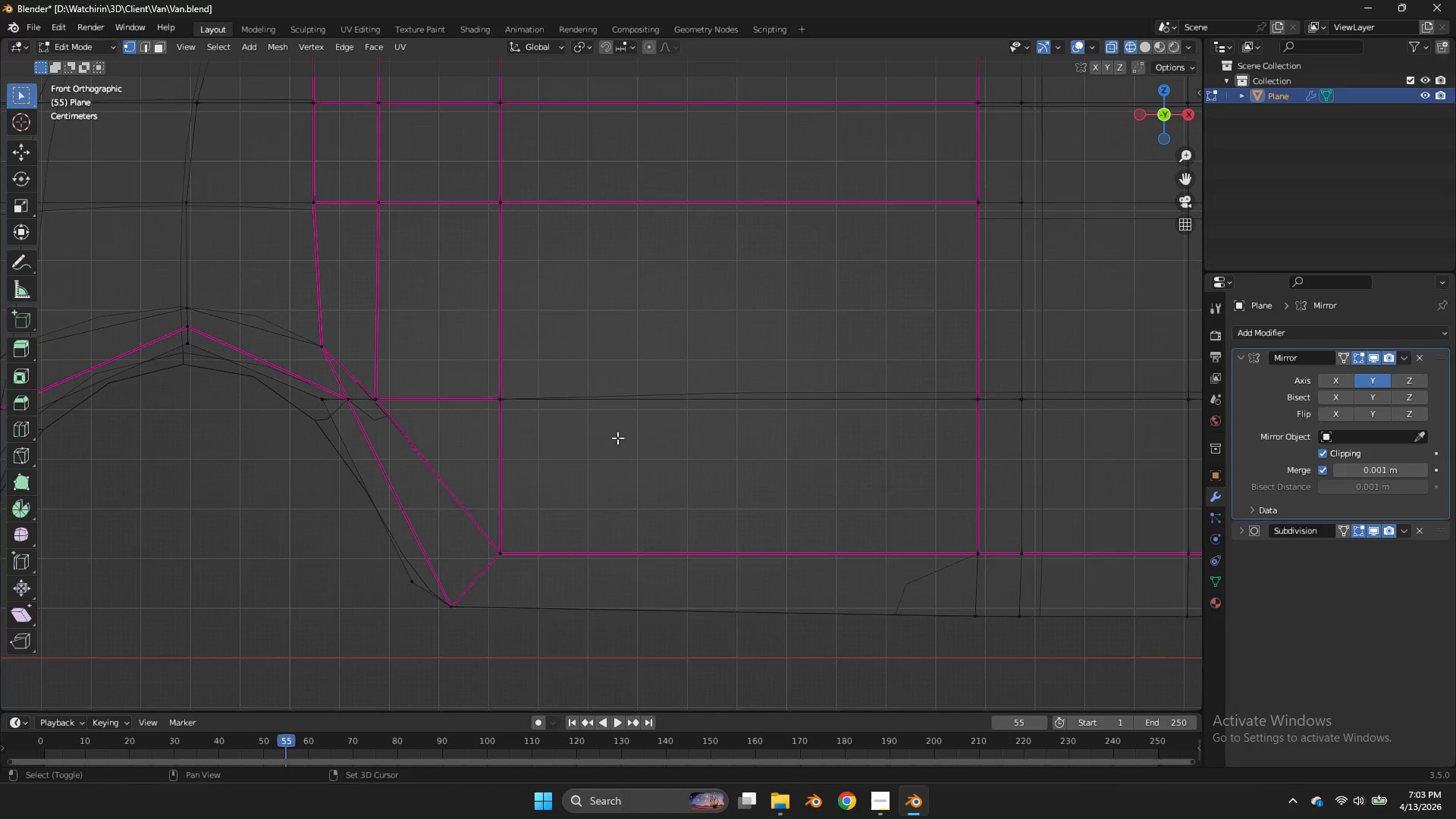 
type(EE)
 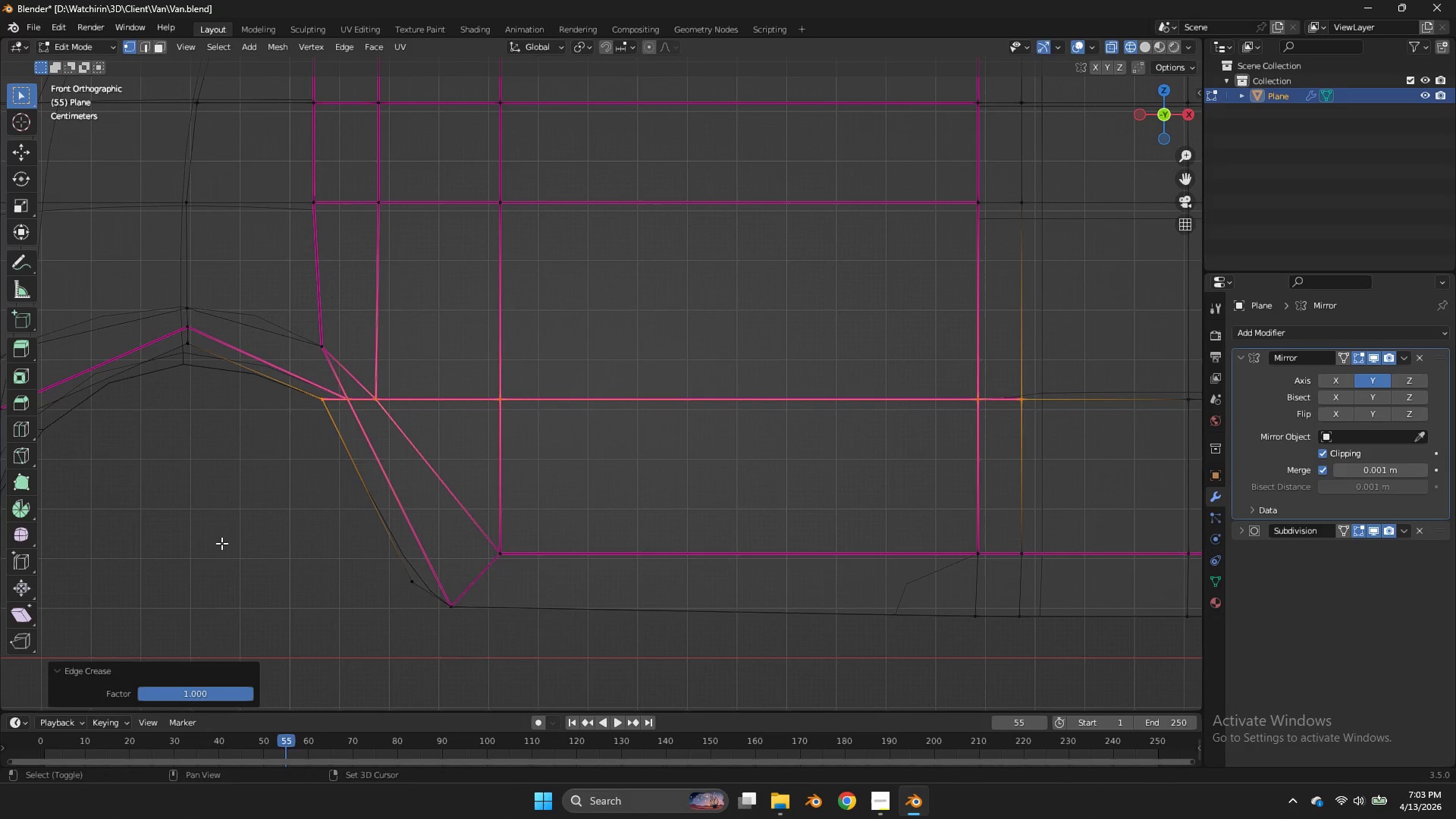 
left_click_drag(start_coordinate=[1096, 366], to_coordinate=[314, 411])
 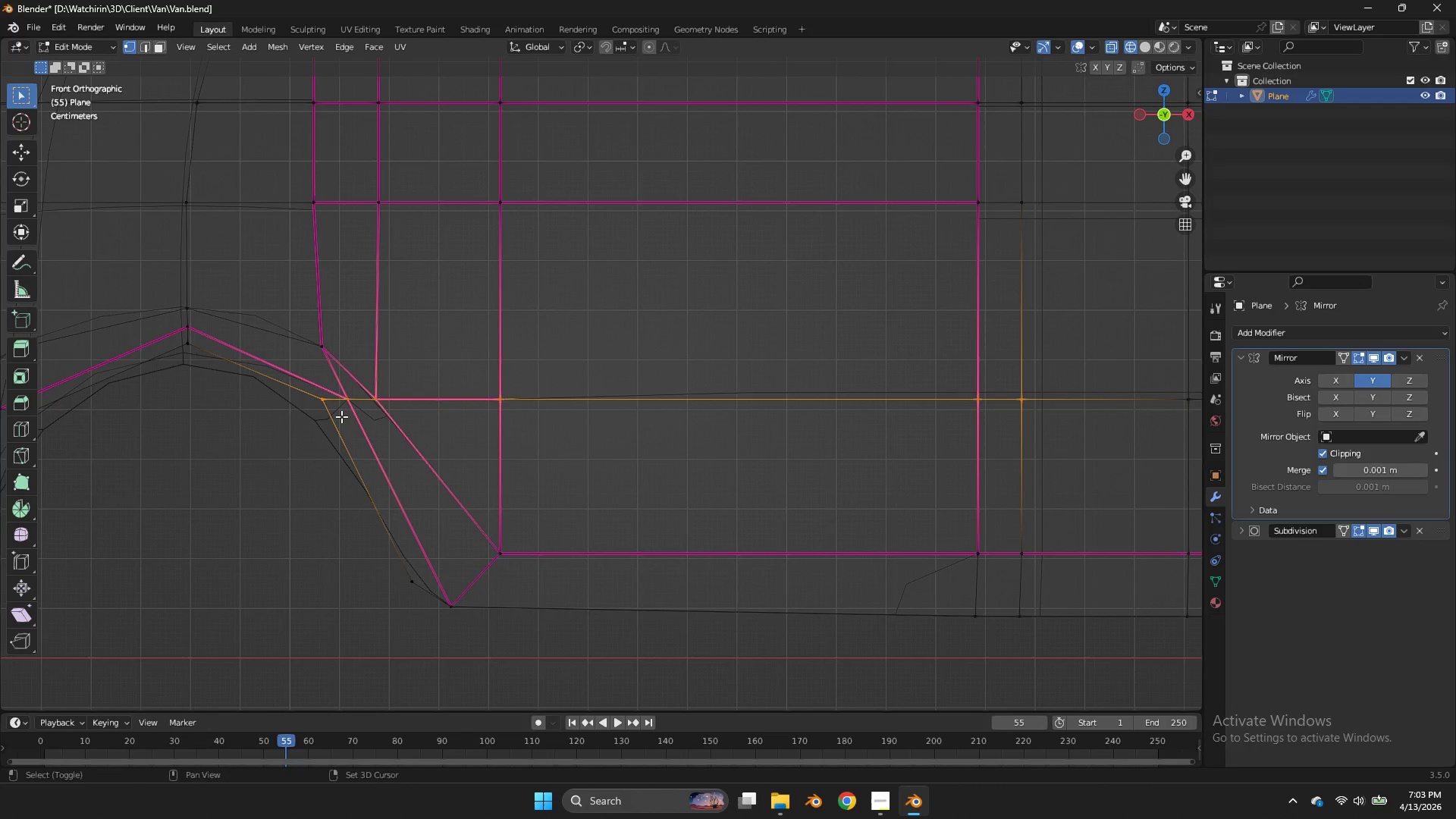 
left_click([221, 543])
 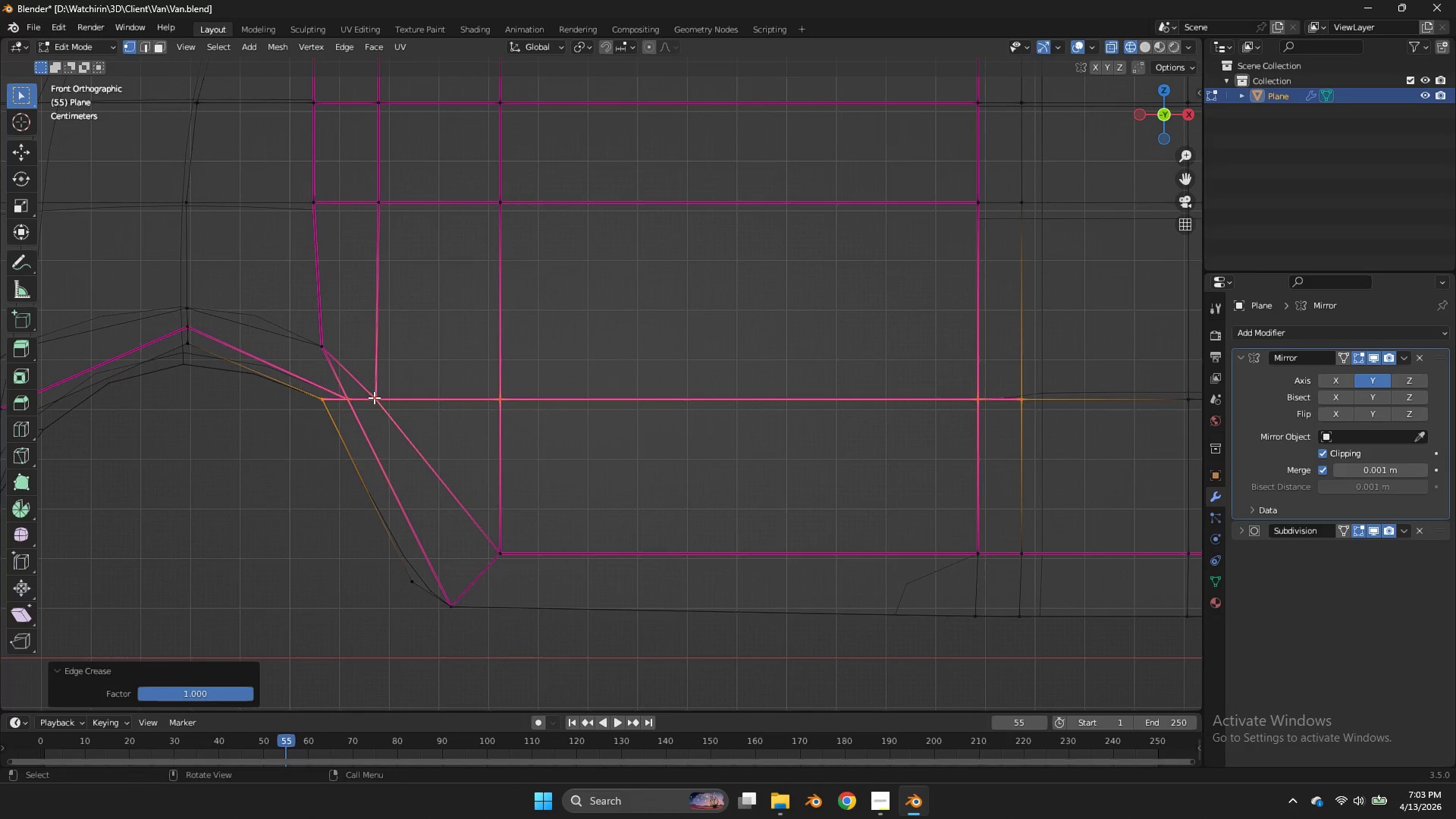 
key(Z)
 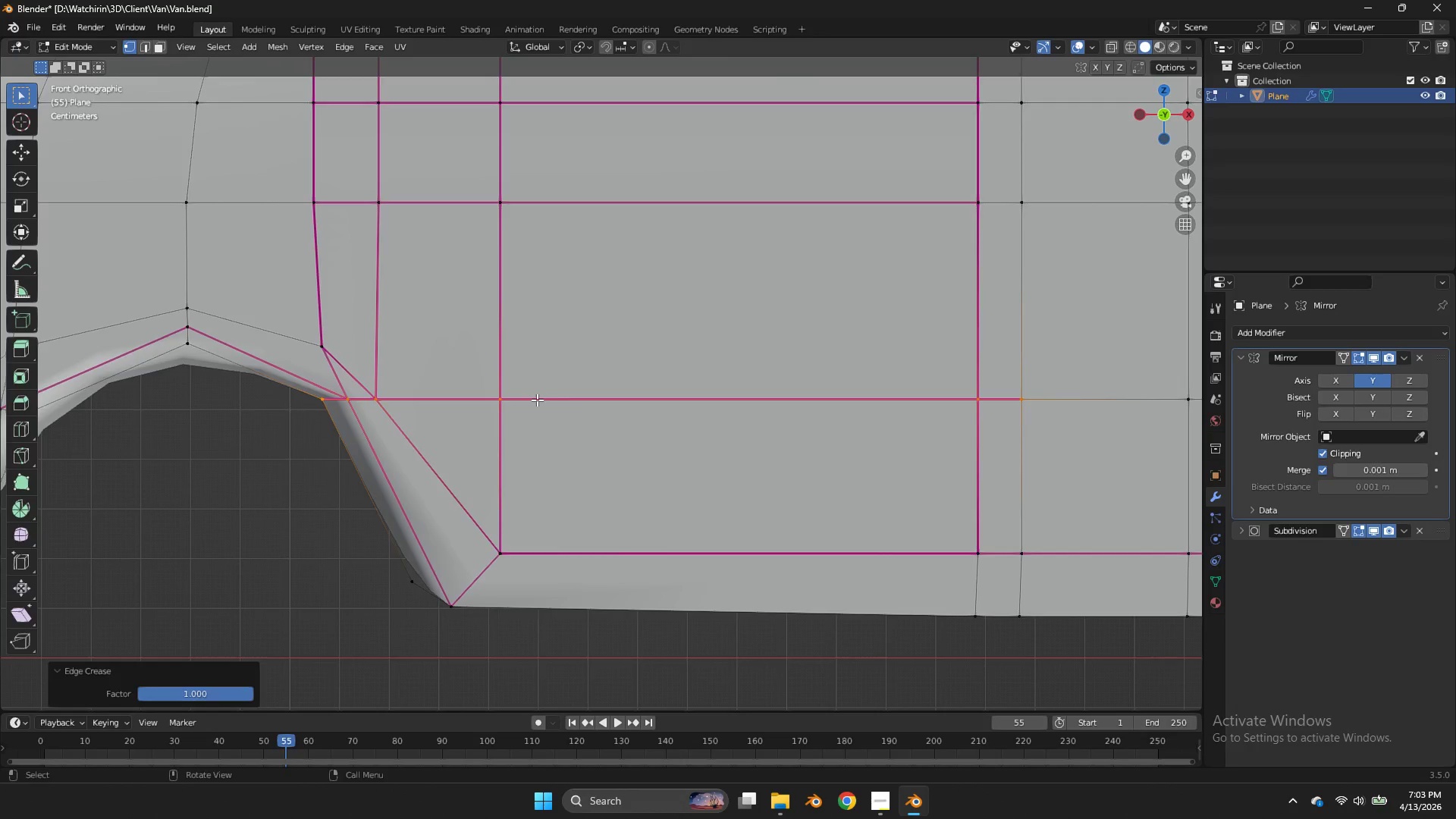 
key(Tab)
 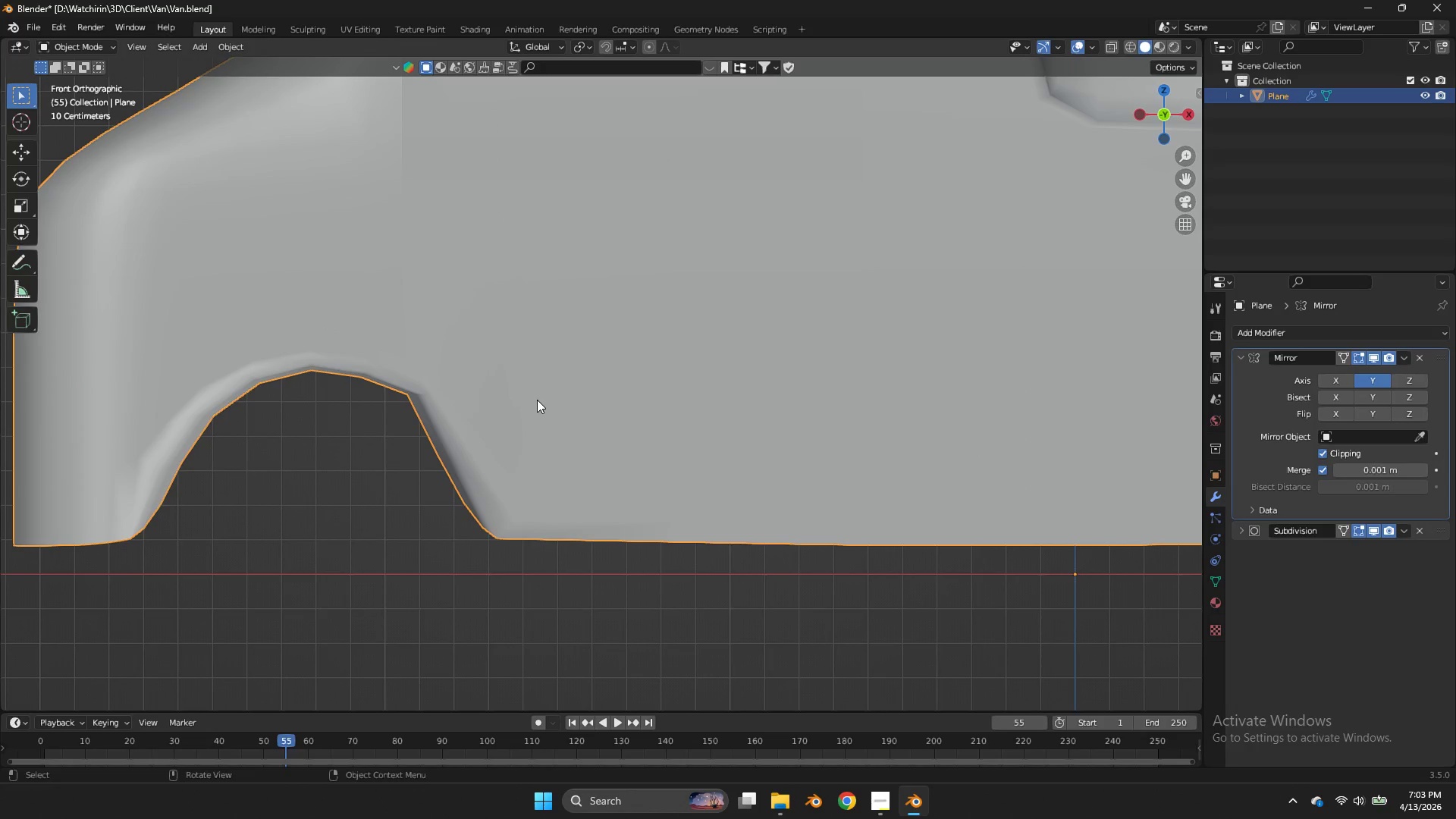 
scroll: coordinate [537, 400], scroll_direction: down, amount: 2.0
 